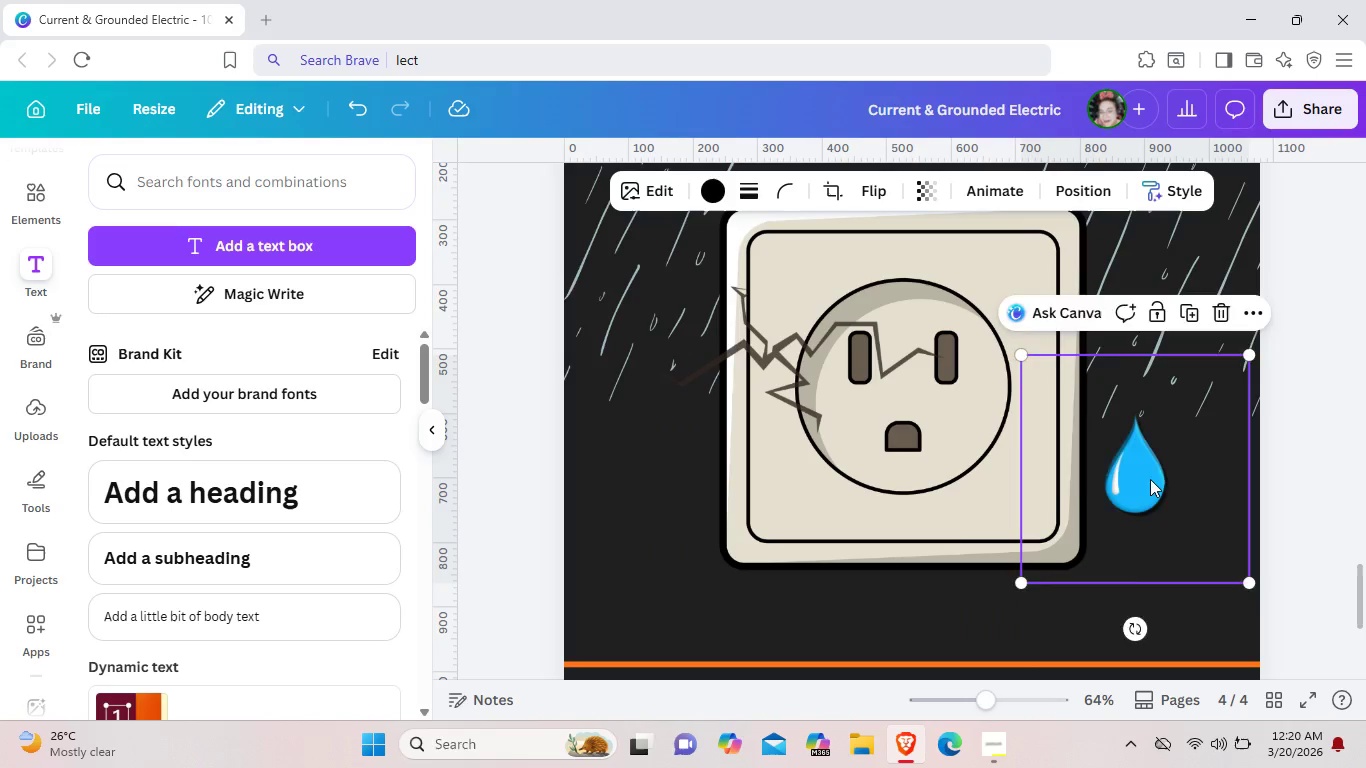 
left_click_drag(start_coordinate=[1172, 484], to_coordinate=[1070, 477])
 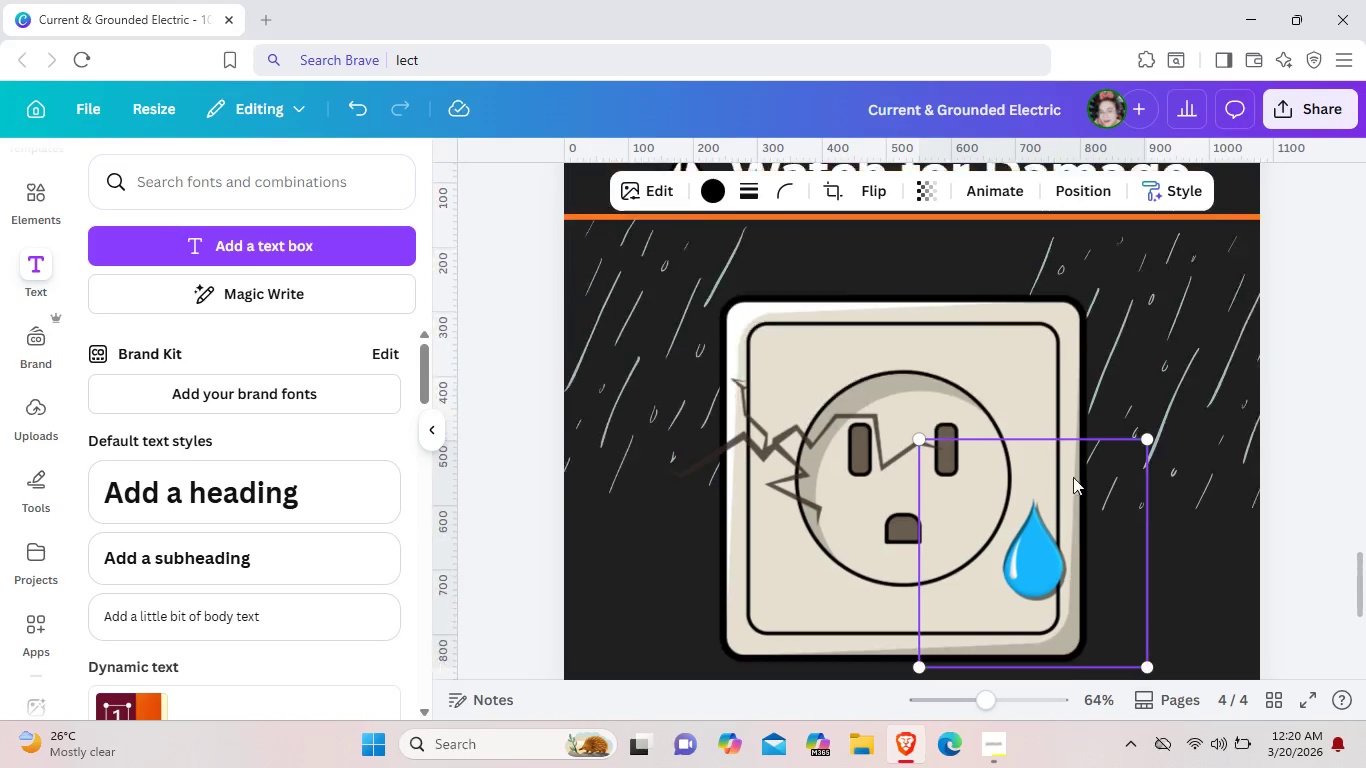 
left_click_drag(start_coordinate=[1219, 416], to_coordinate=[1074, 448])
 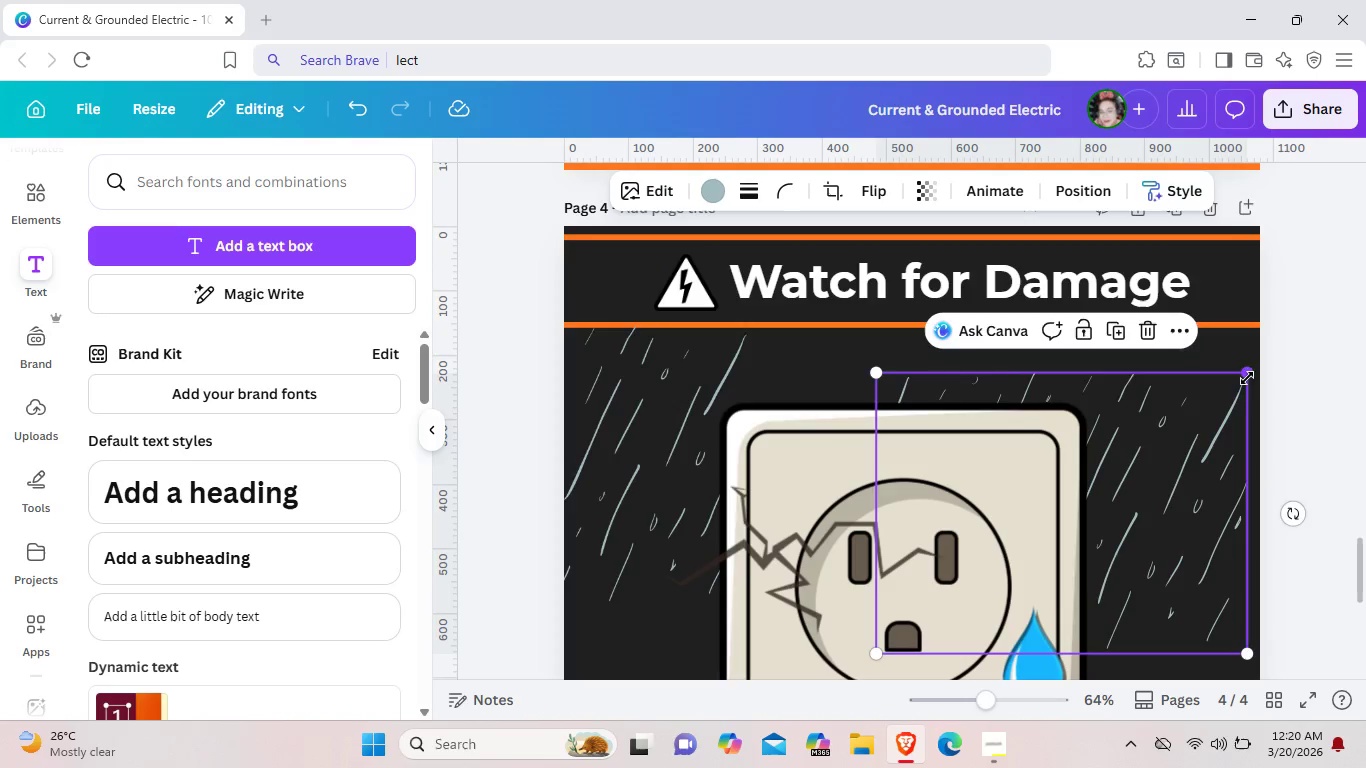 
scroll: coordinate [1070, 477], scroll_direction: up, amount: 2.0
 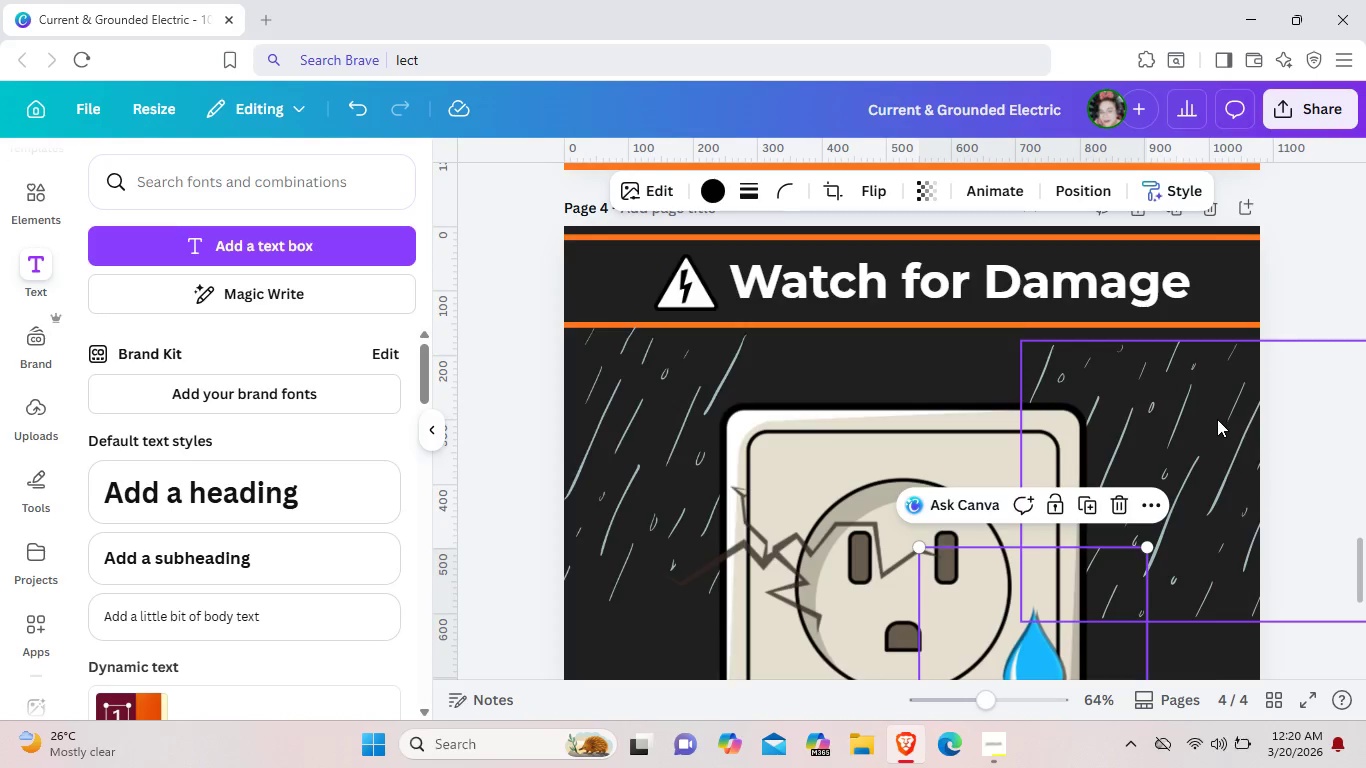 
left_click_drag(start_coordinate=[1247, 378], to_coordinate=[1363, 228])
 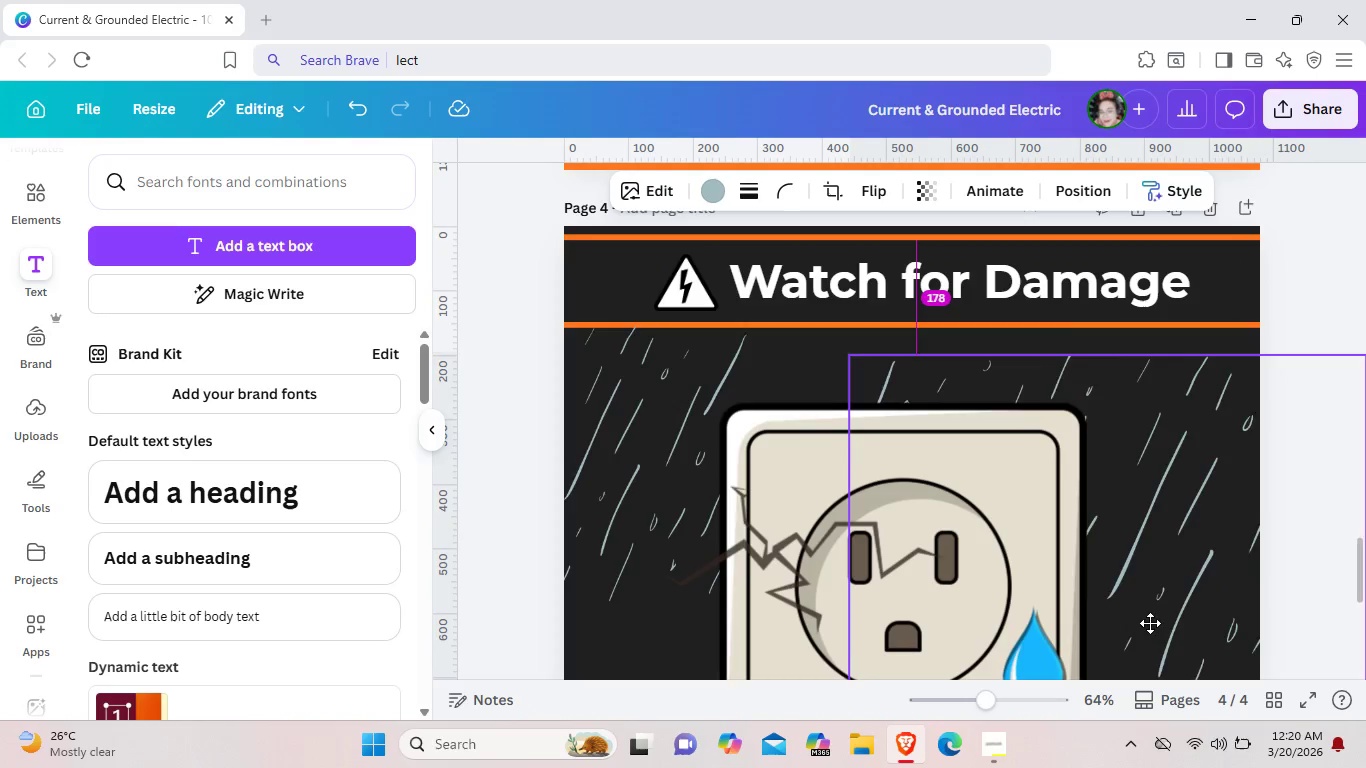 
left_click_drag(start_coordinate=[1178, 529], to_coordinate=[1128, 609])
 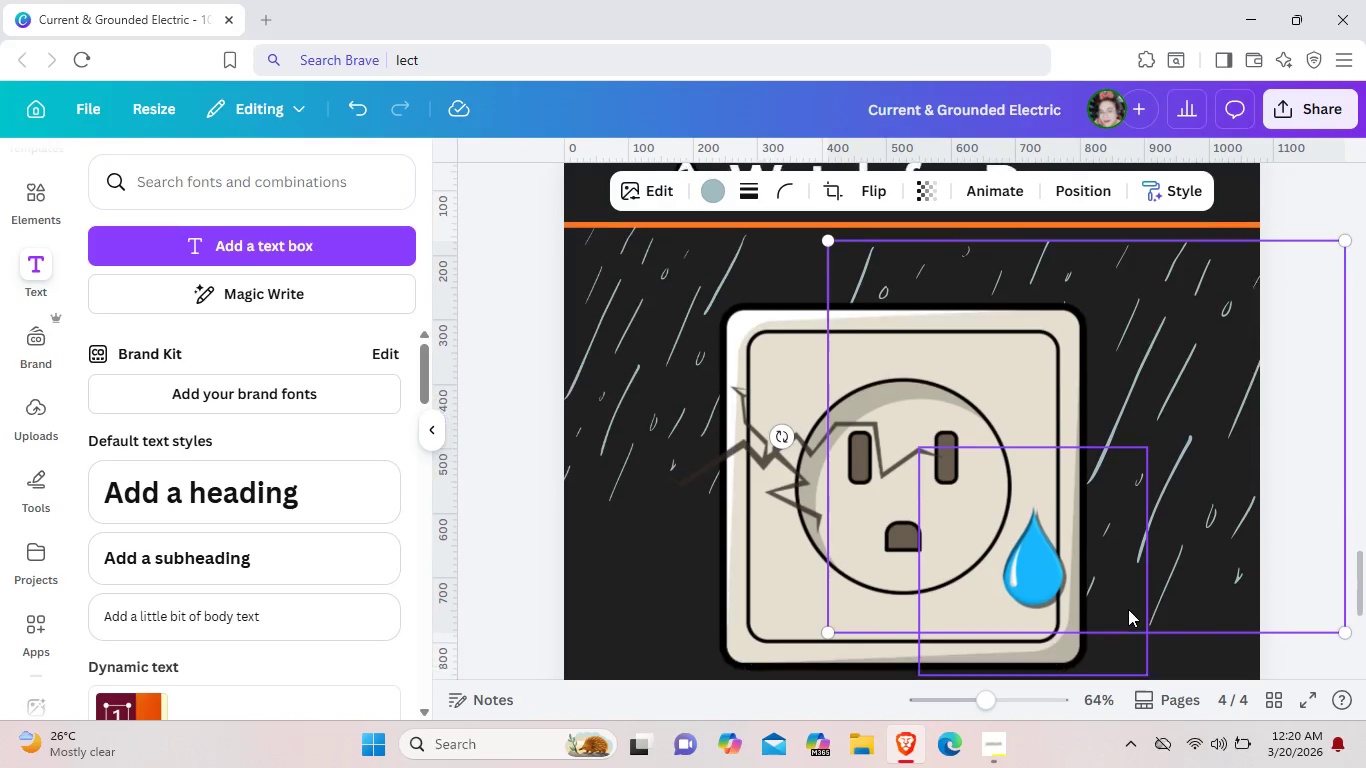 
scroll: coordinate [1128, 609], scroll_direction: down, amount: 1.0
 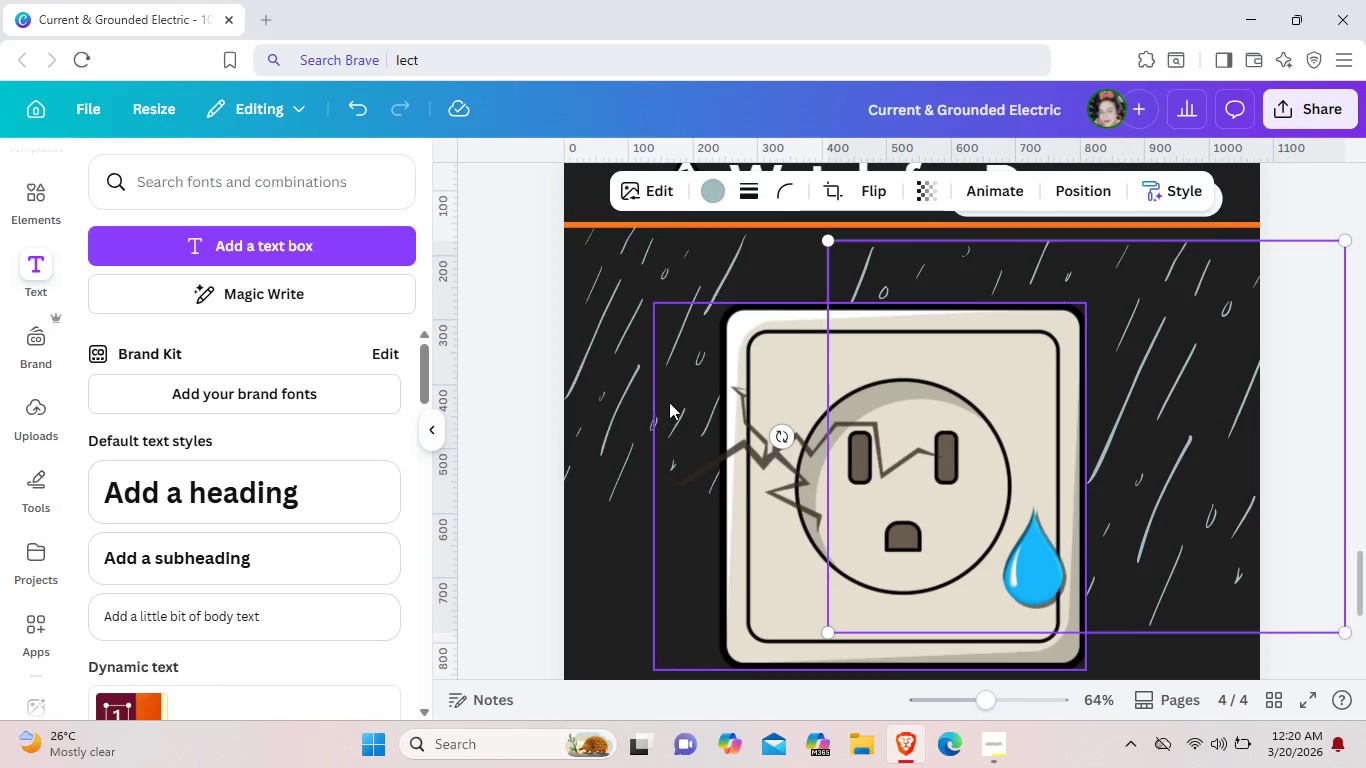 
left_click([669, 402])
 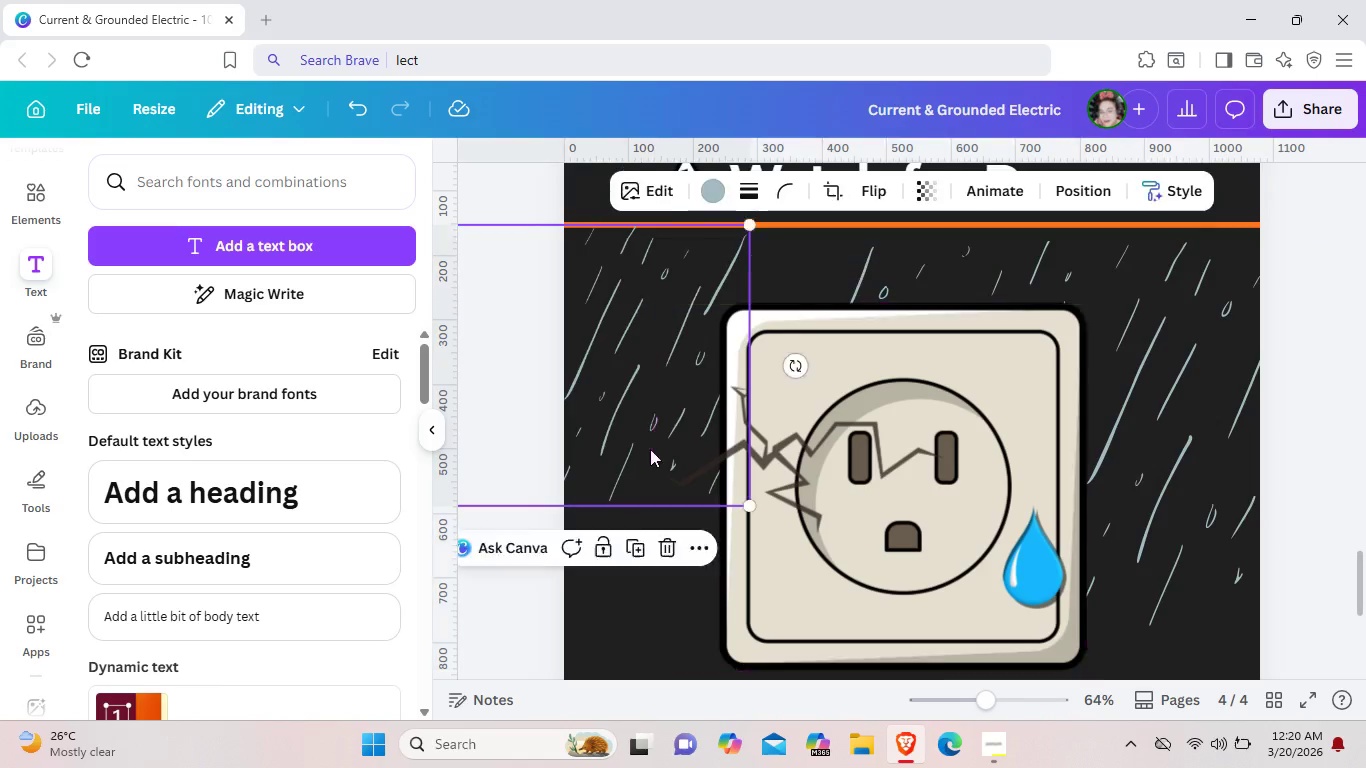 
left_click_drag(start_coordinate=[651, 405], to_coordinate=[766, 422])
 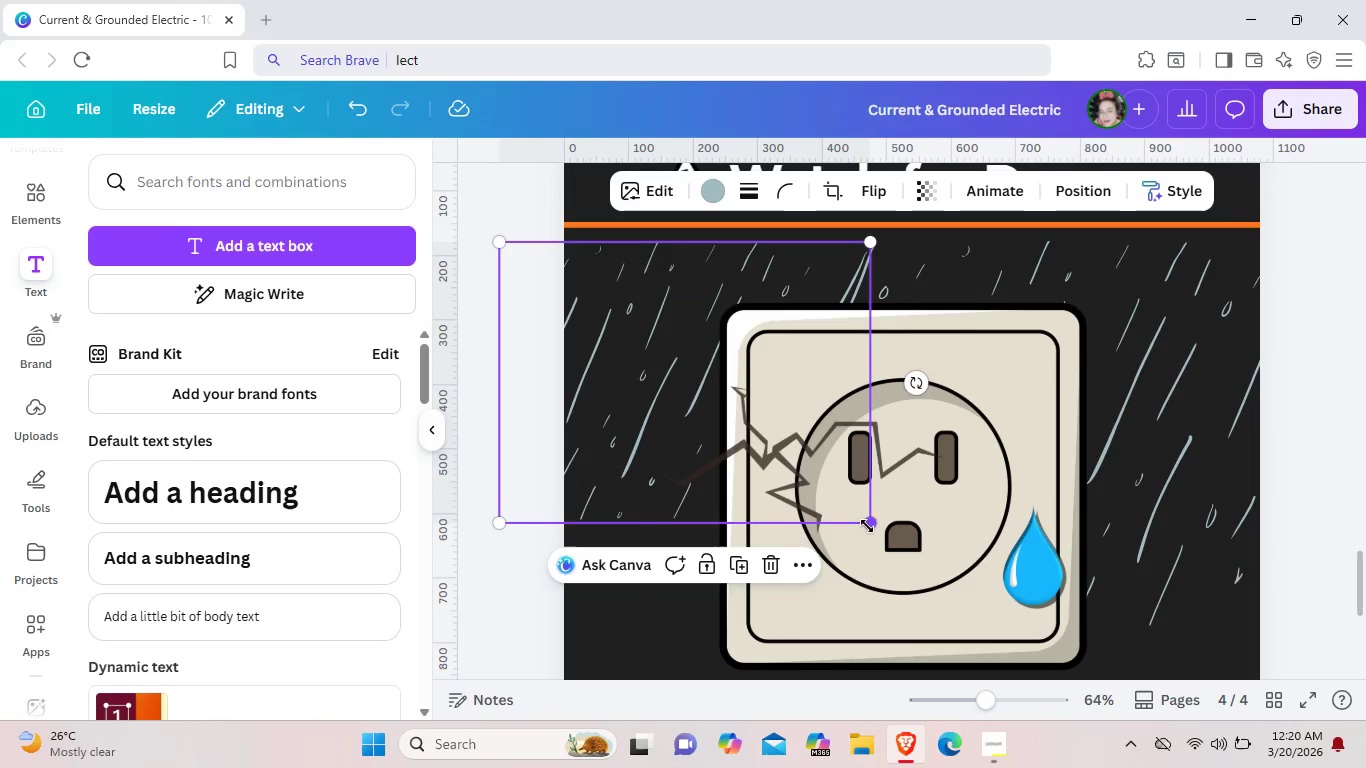 
left_click_drag(start_coordinate=[867, 526], to_coordinate=[1183, 726])
 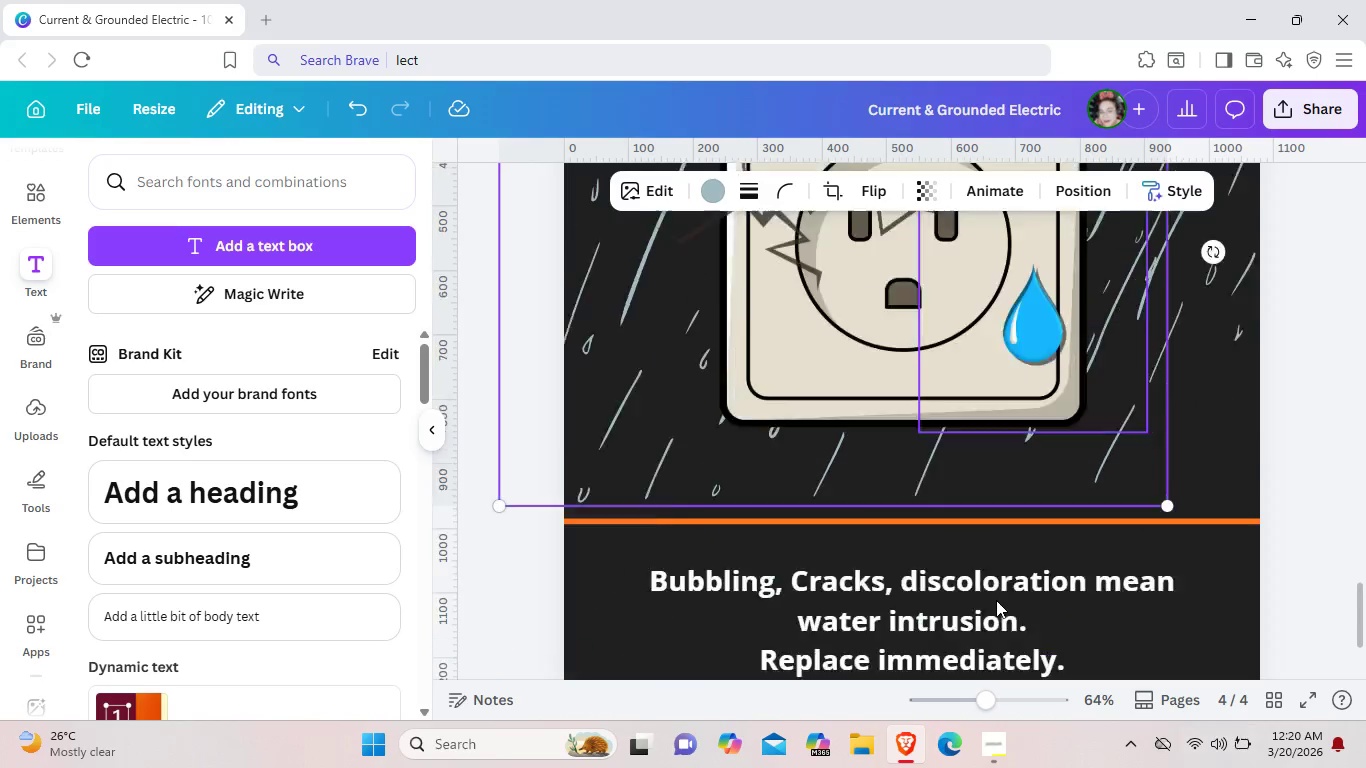 
scroll: coordinate [996, 600], scroll_direction: down, amount: 3.0
 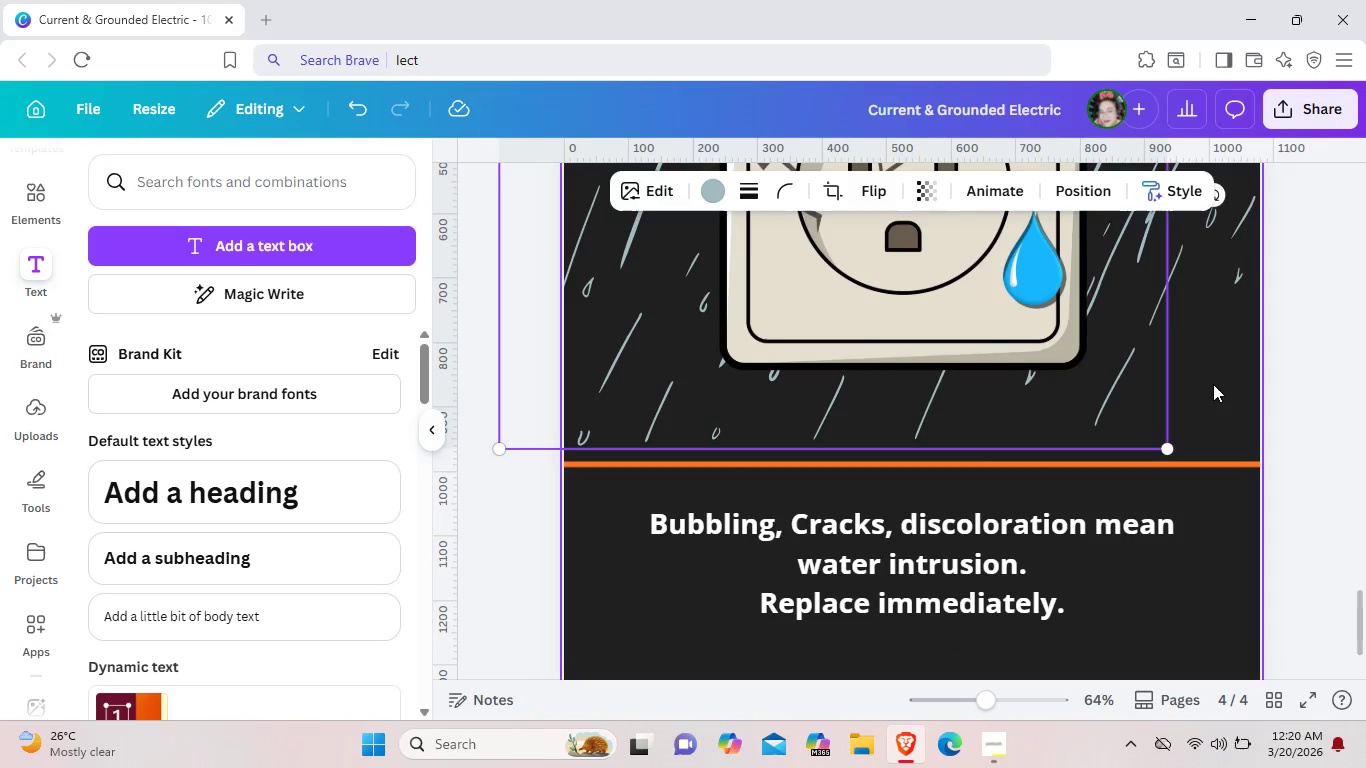 
left_click([1213, 384])
 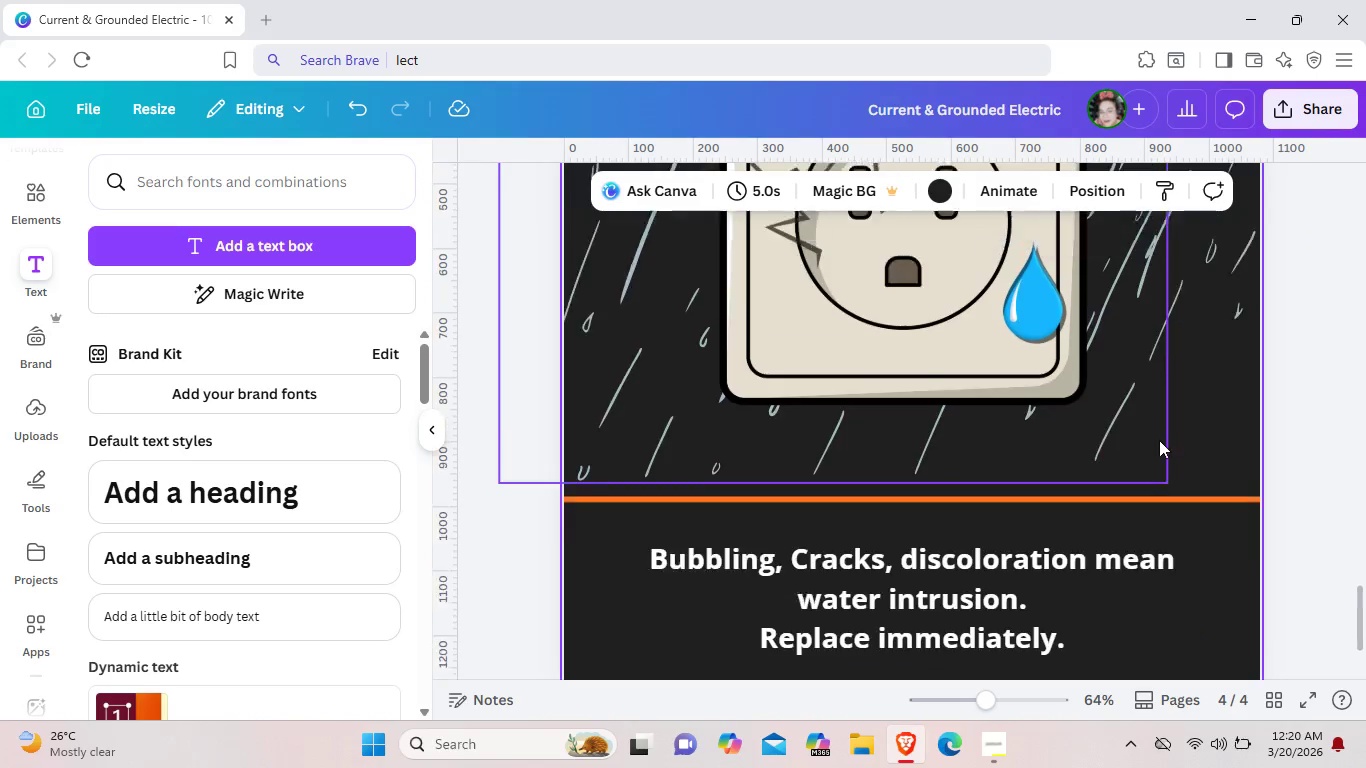 
left_click_drag(start_coordinate=[1219, 396], to_coordinate=[1266, 432])
 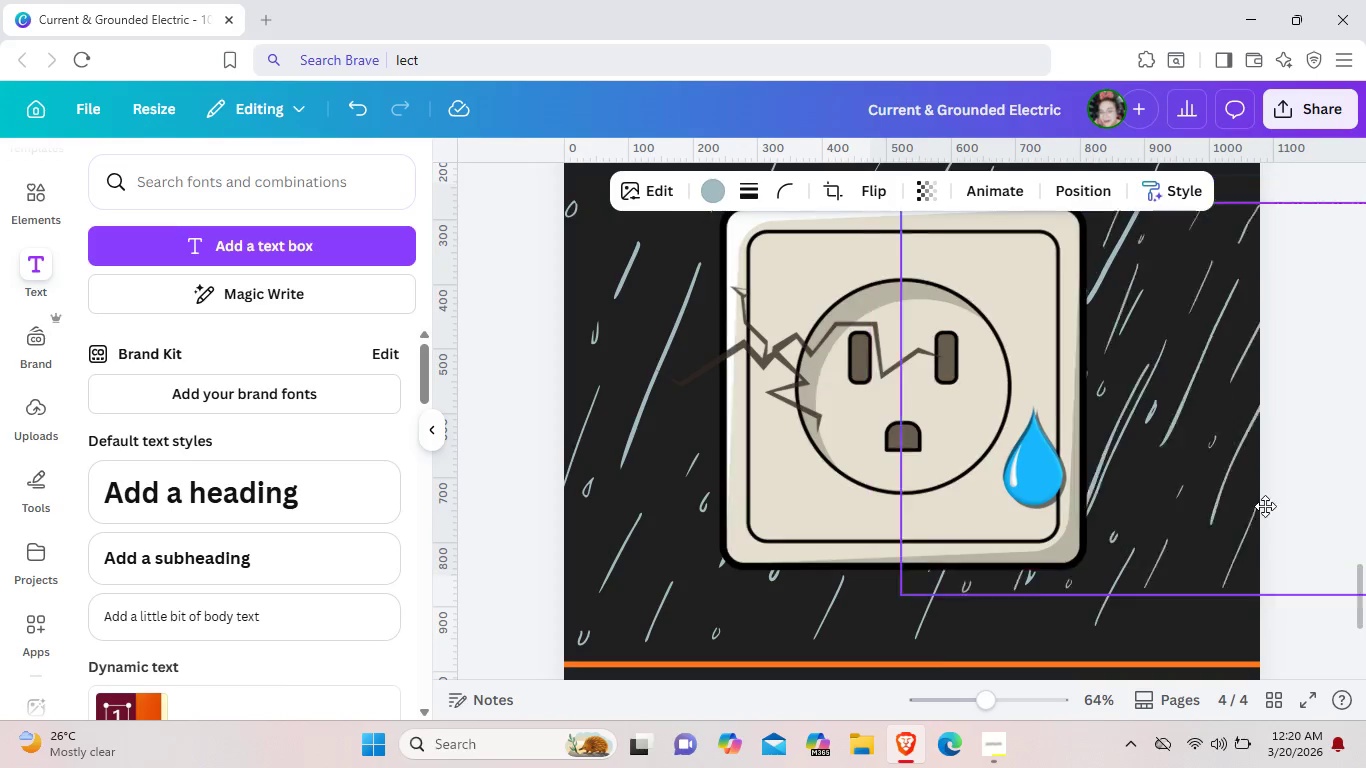 
scroll: coordinate [1159, 440], scroll_direction: up, amount: 2.0
 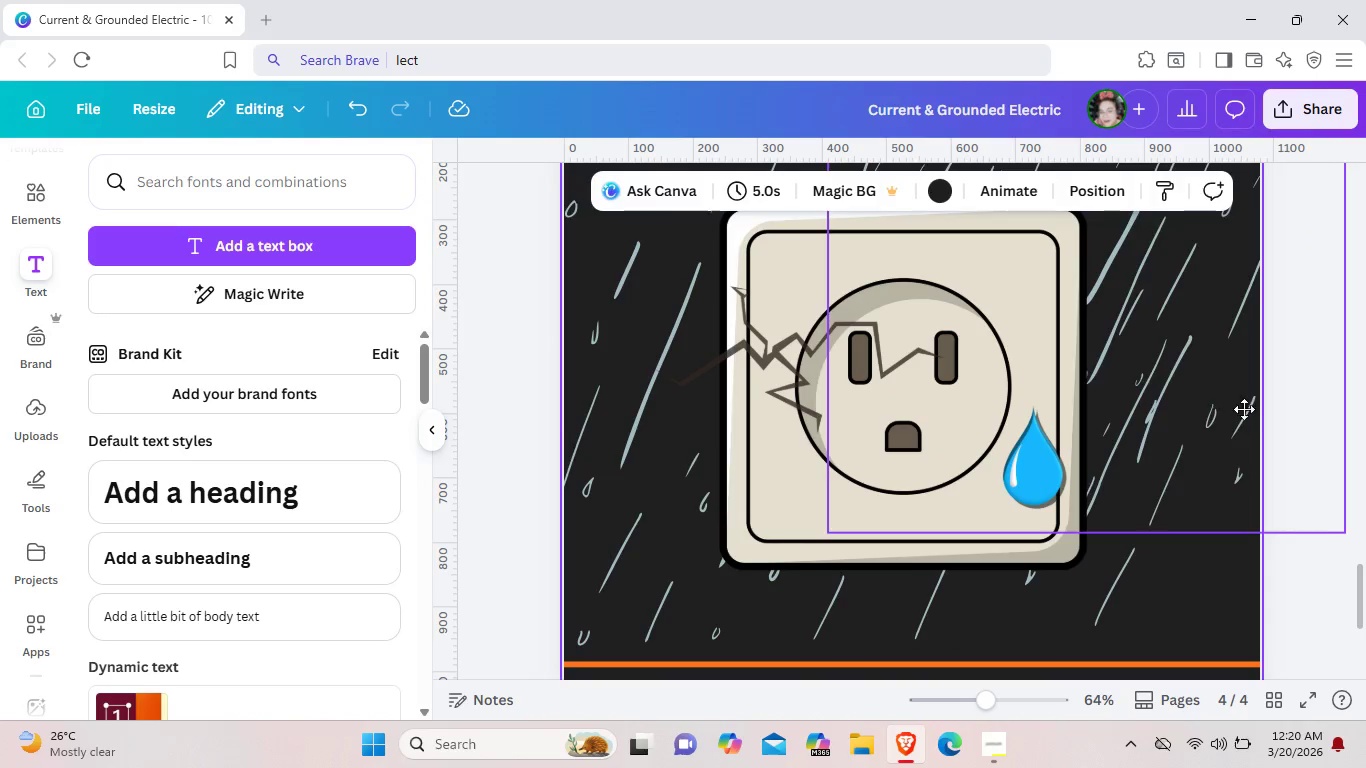 
left_click_drag(start_coordinate=[1216, 460], to_coordinate=[1263, 527])
 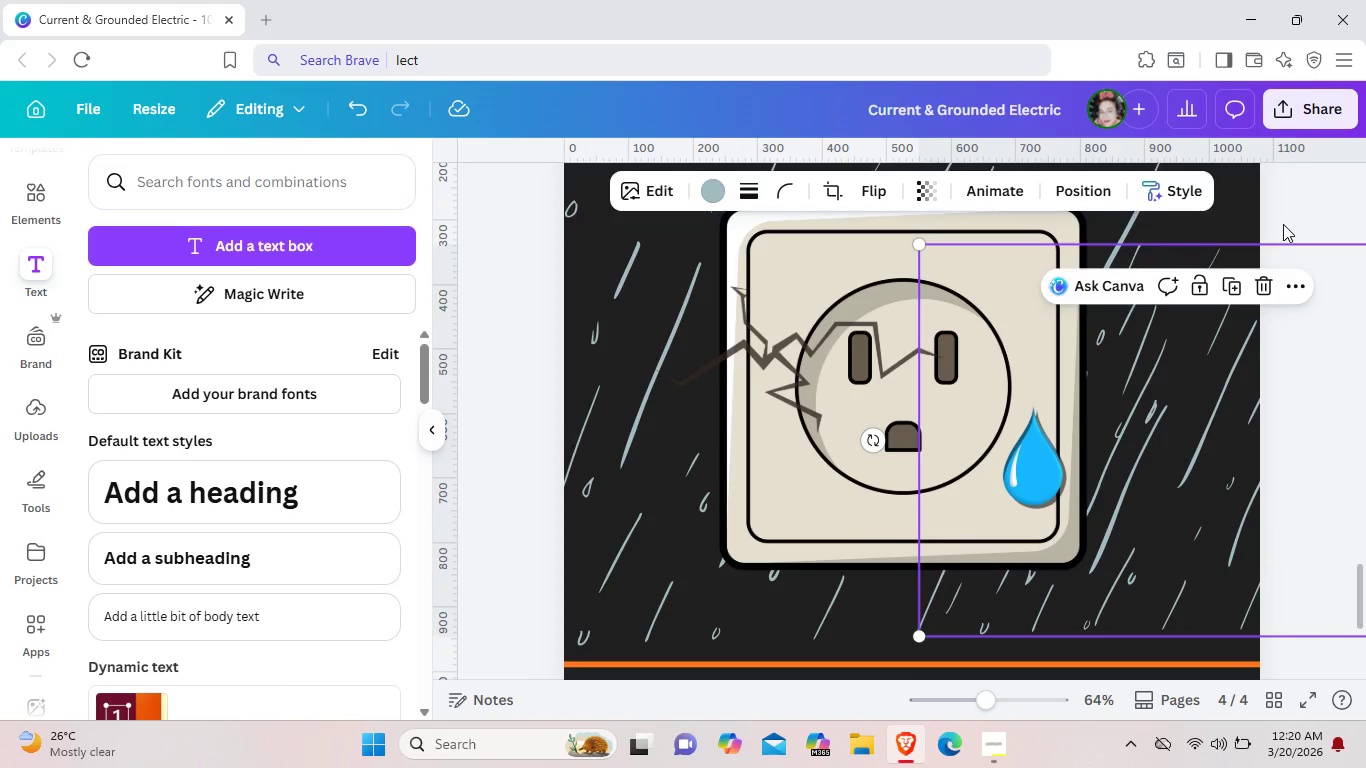 
left_click([1283, 224])
 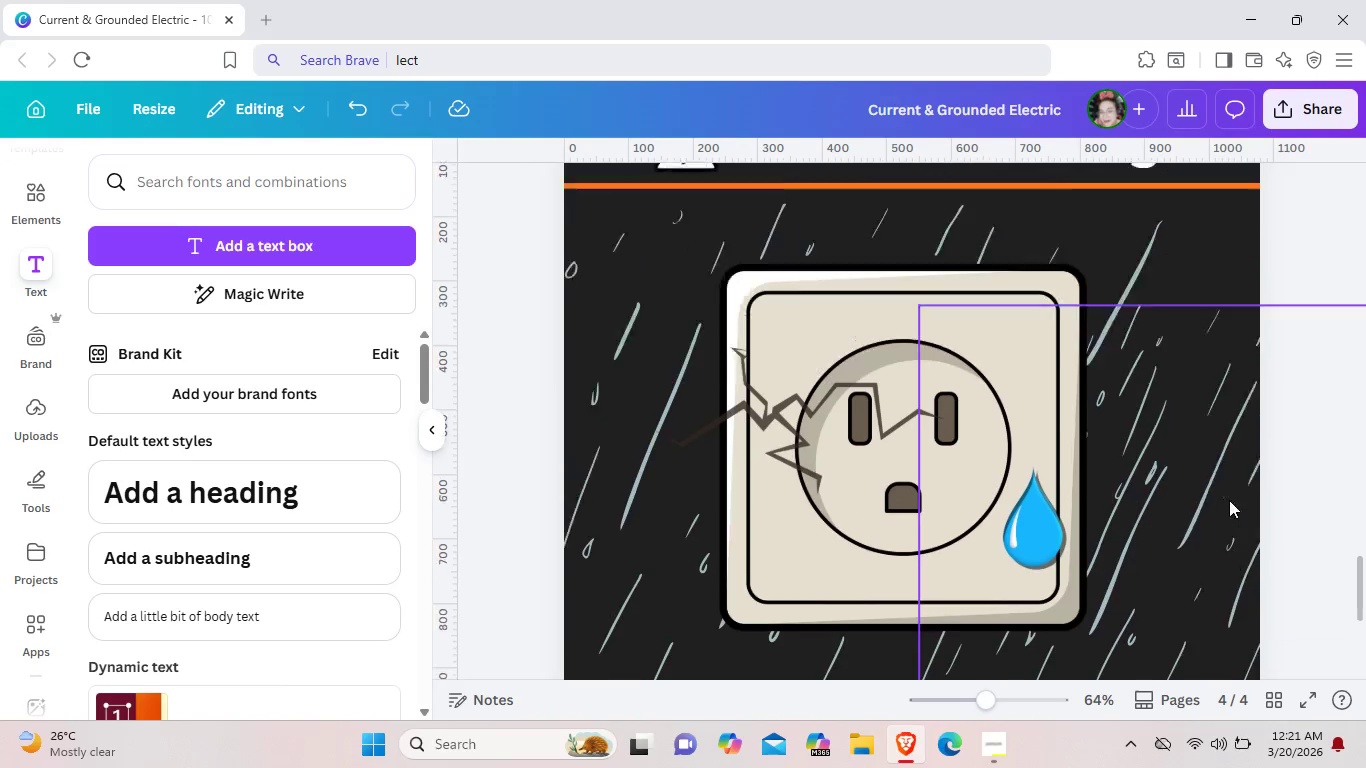 
scroll: coordinate [1232, 497], scroll_direction: up, amount: 2.0
 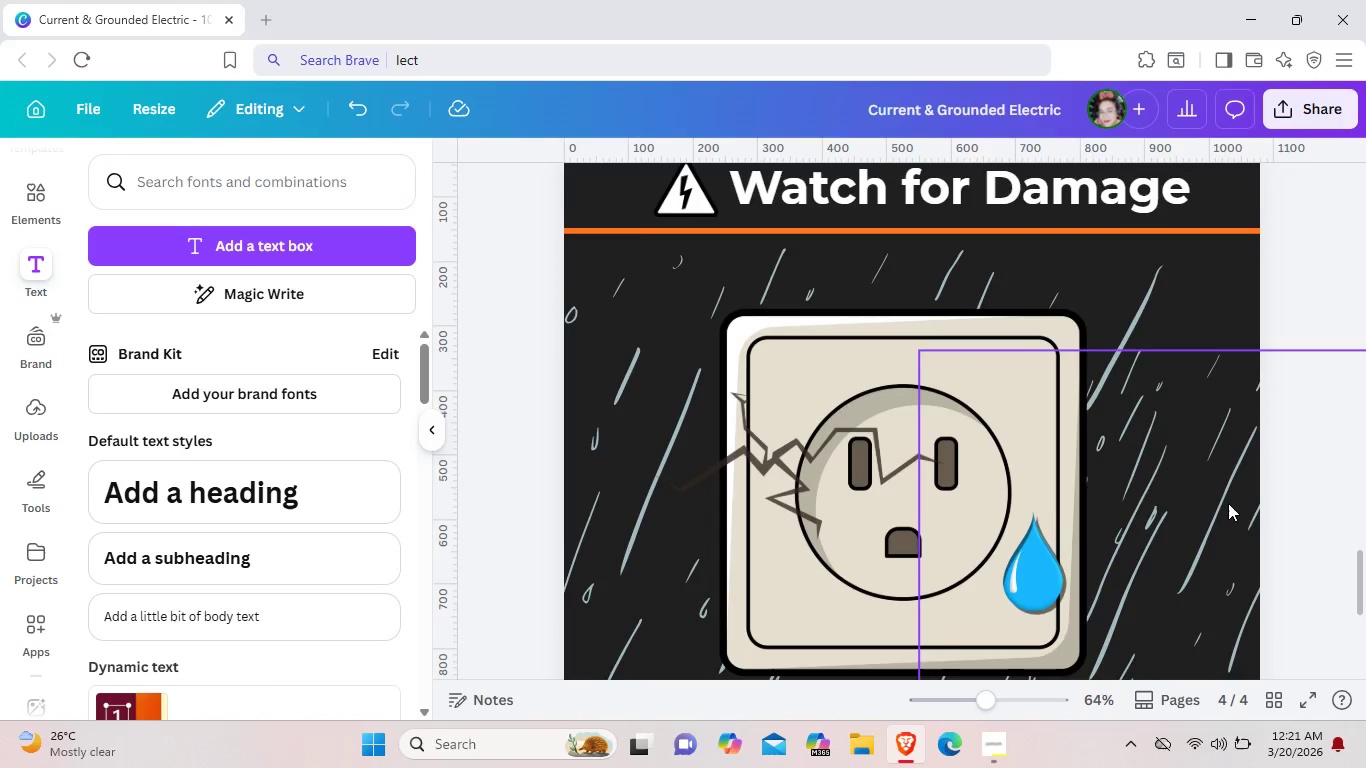 
scroll: coordinate [1219, 526], scroll_direction: down, amount: 3.0
 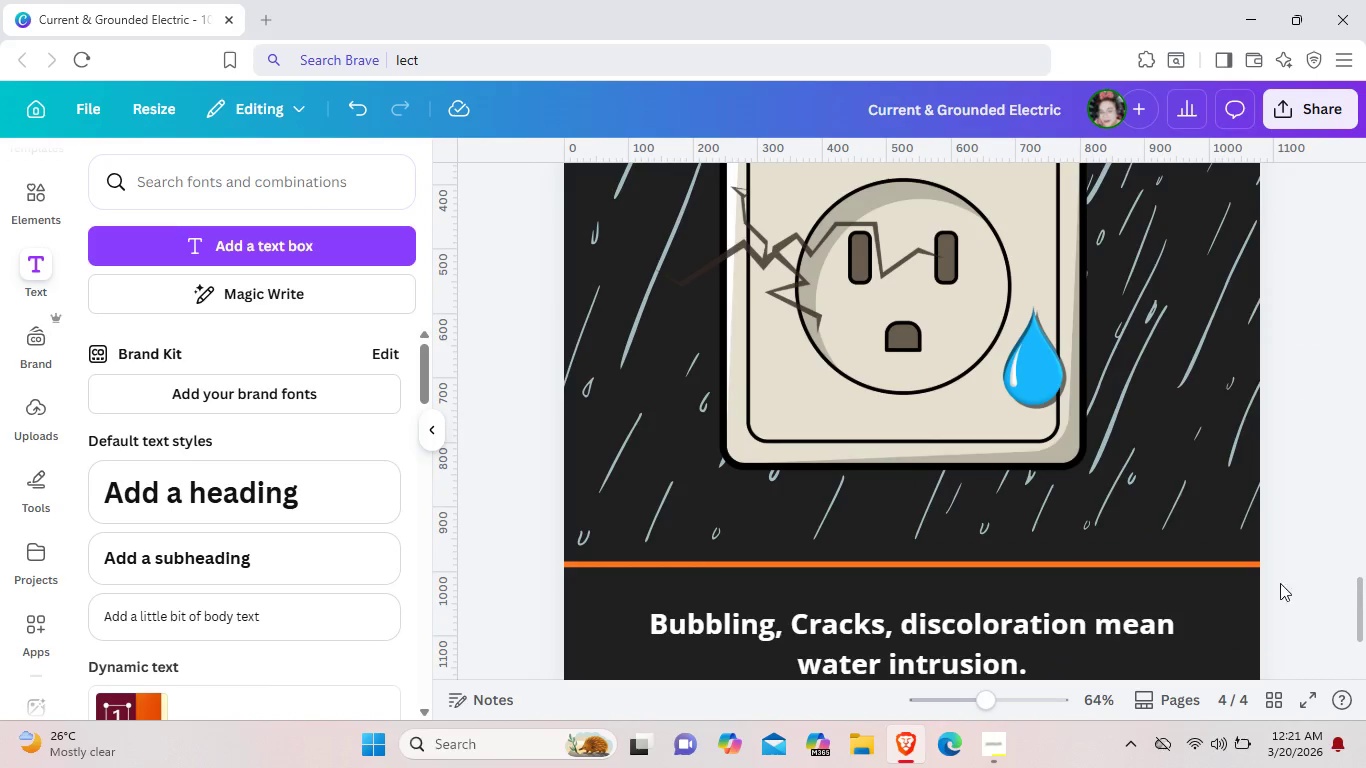 
left_click([776, 475])
 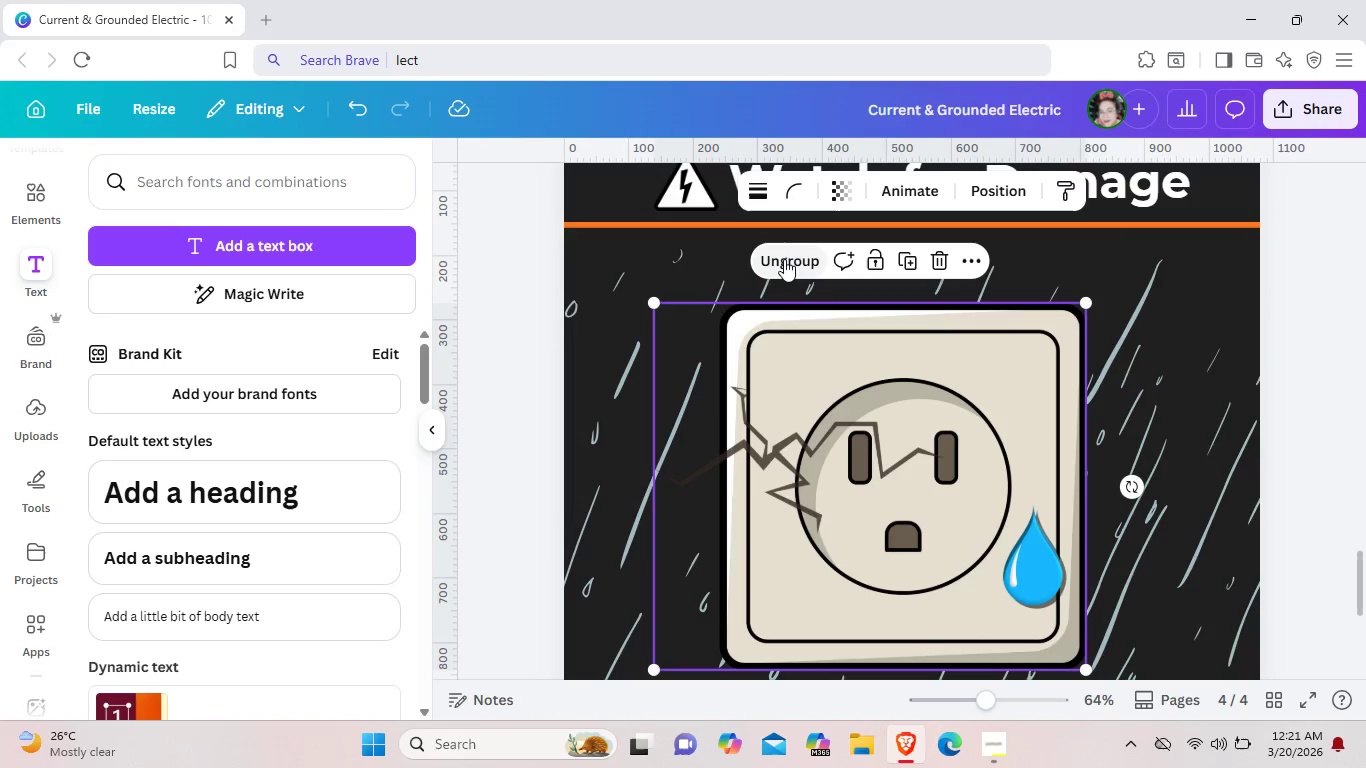 
scroll: coordinate [1028, 460], scroll_direction: up, amount: 2.0
 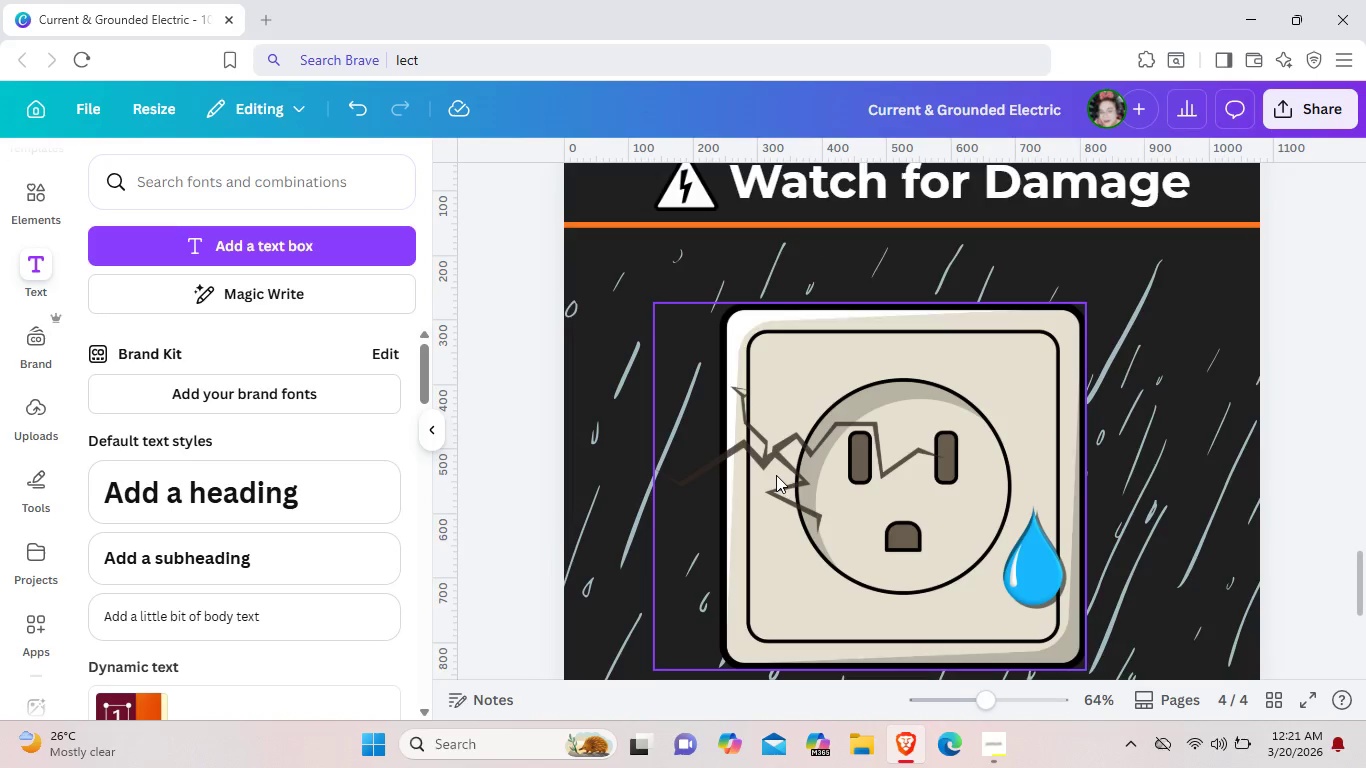 
left_click([784, 259])
 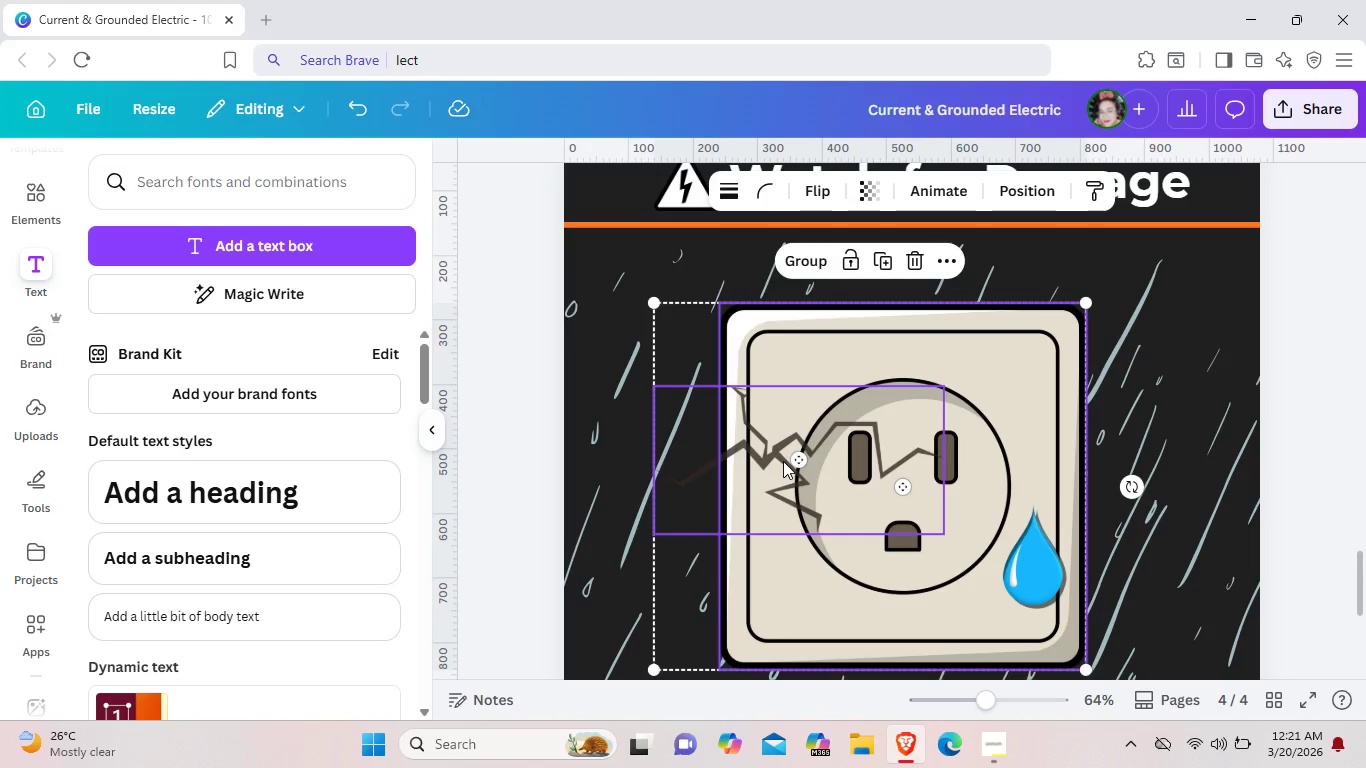 
key(Backspace)
 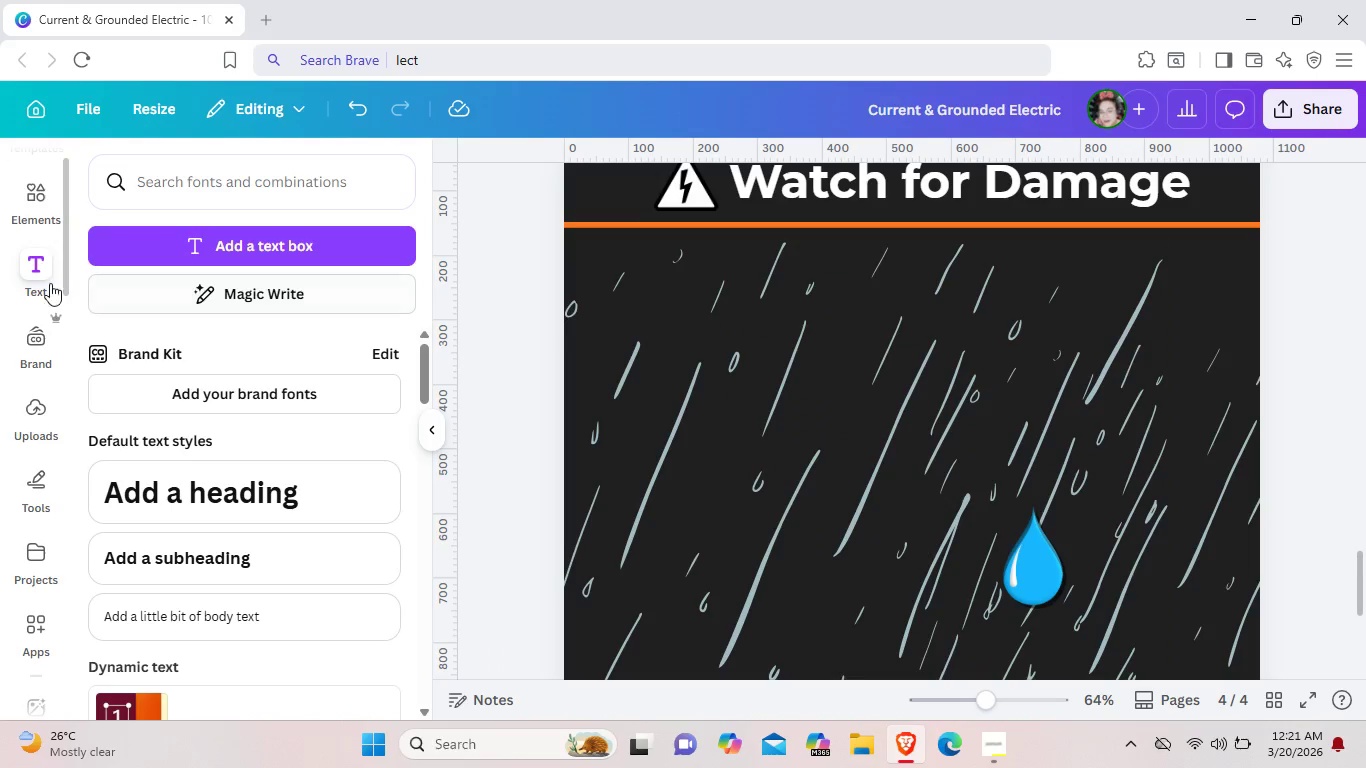 
left_click([29, 200])
 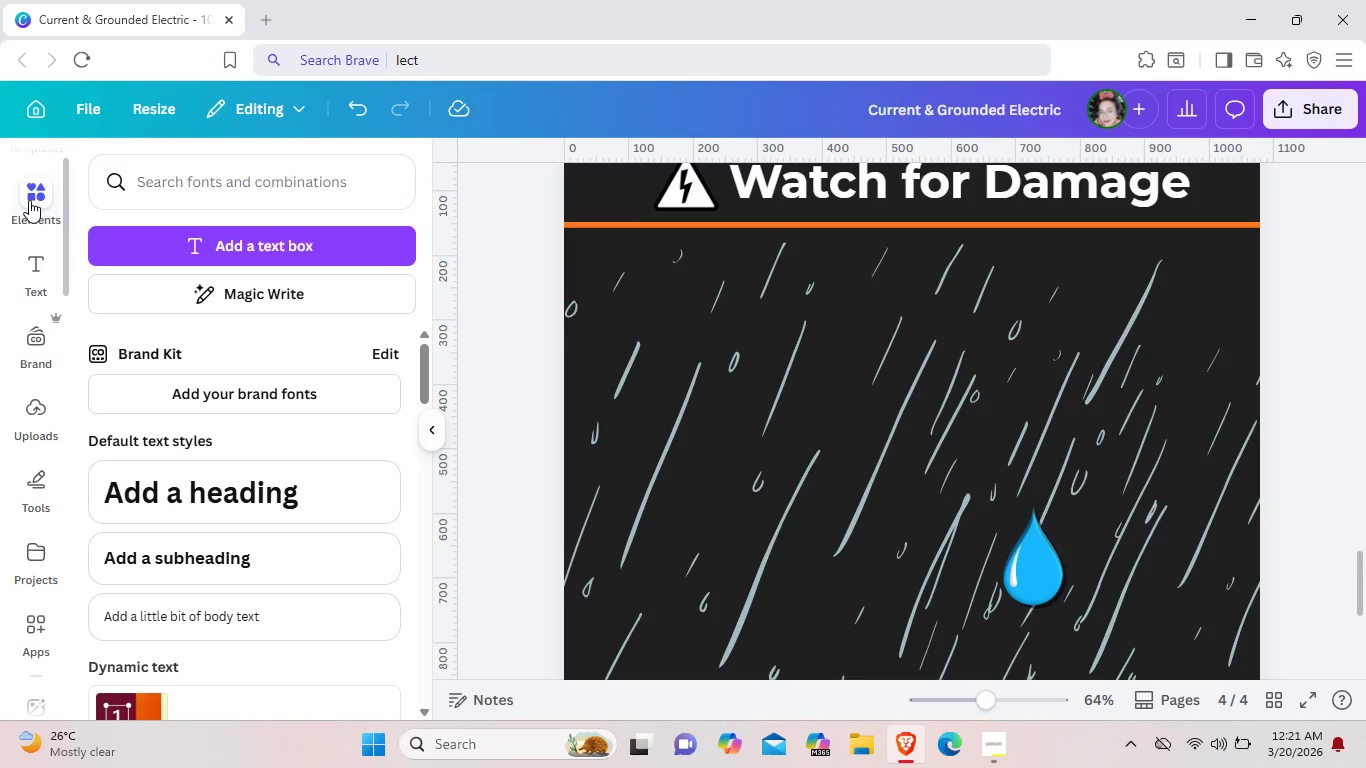 
mouse_move([43, 198])
 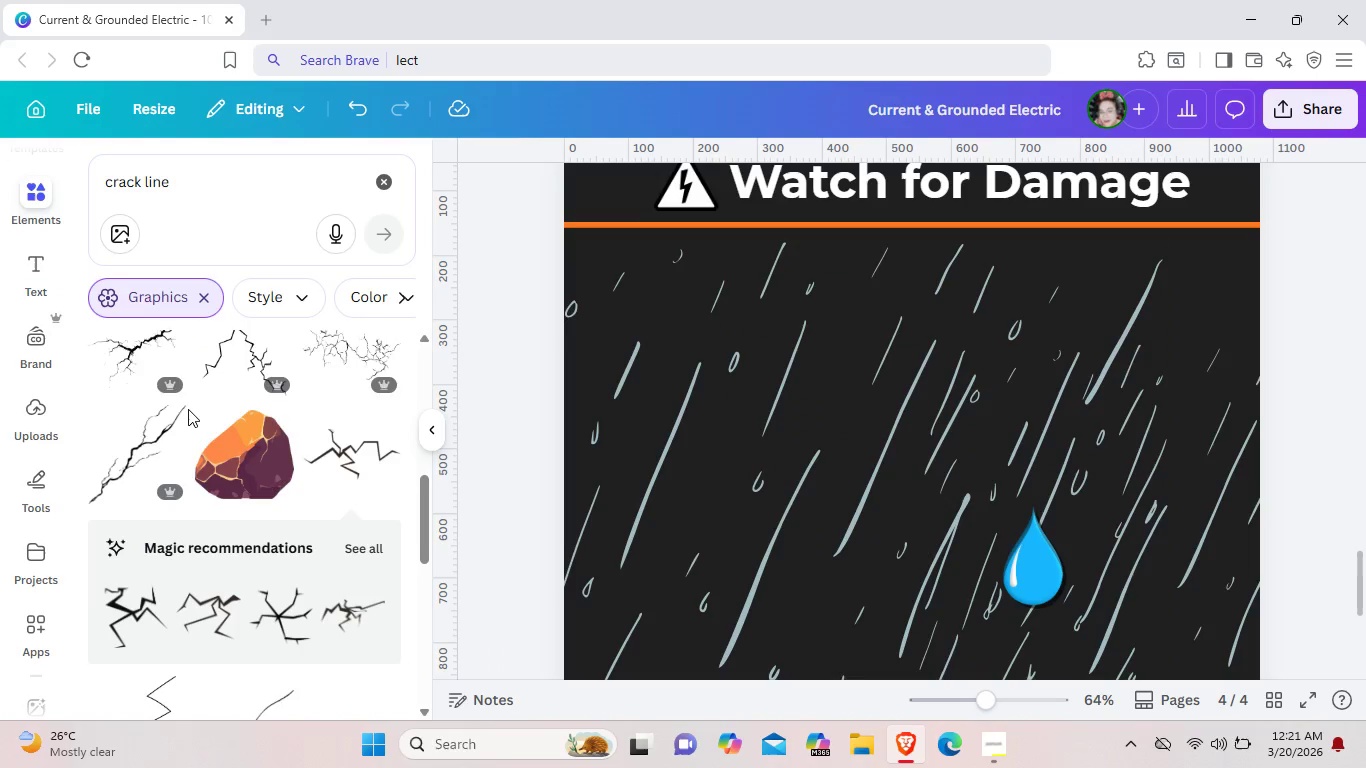 
scroll: coordinate [188, 410], scroll_direction: down, amount: 8.0
 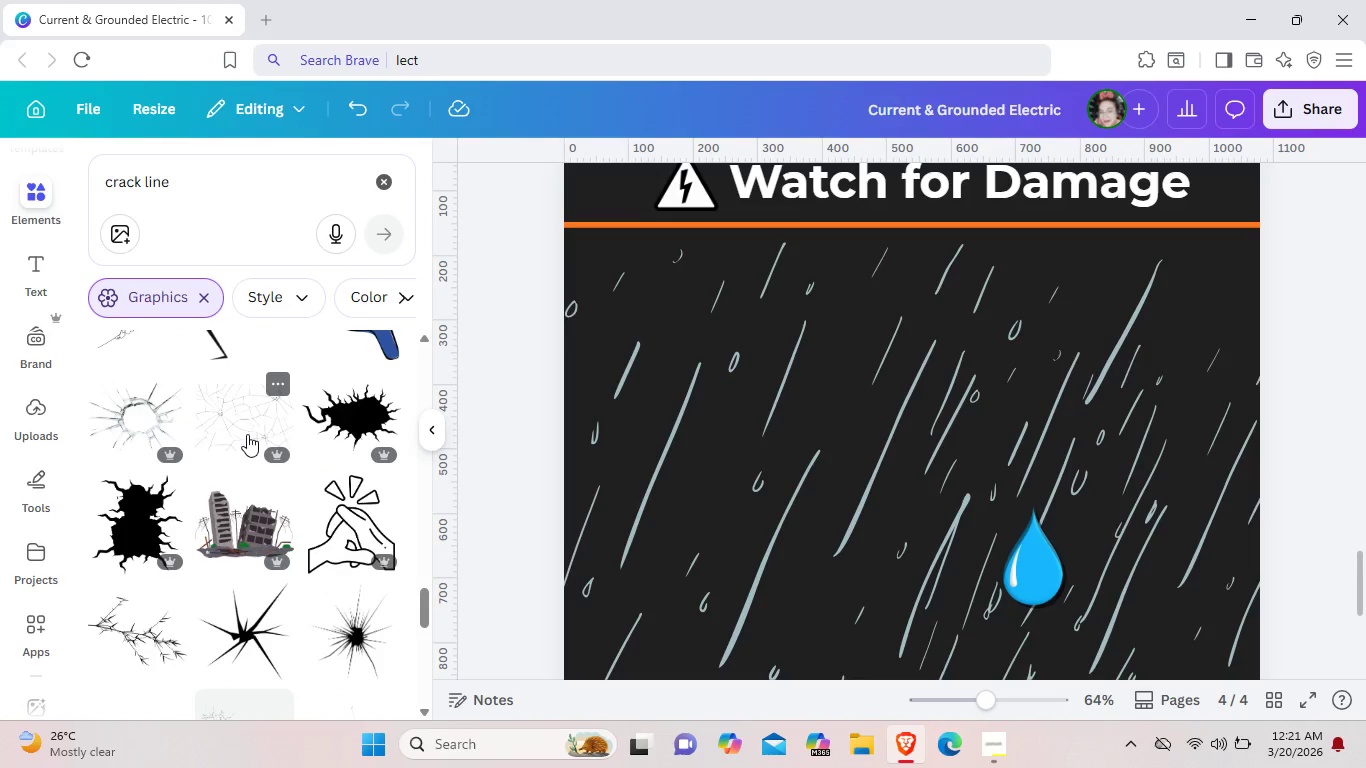 
scroll: coordinate [247, 434], scroll_direction: up, amount: 3.0
 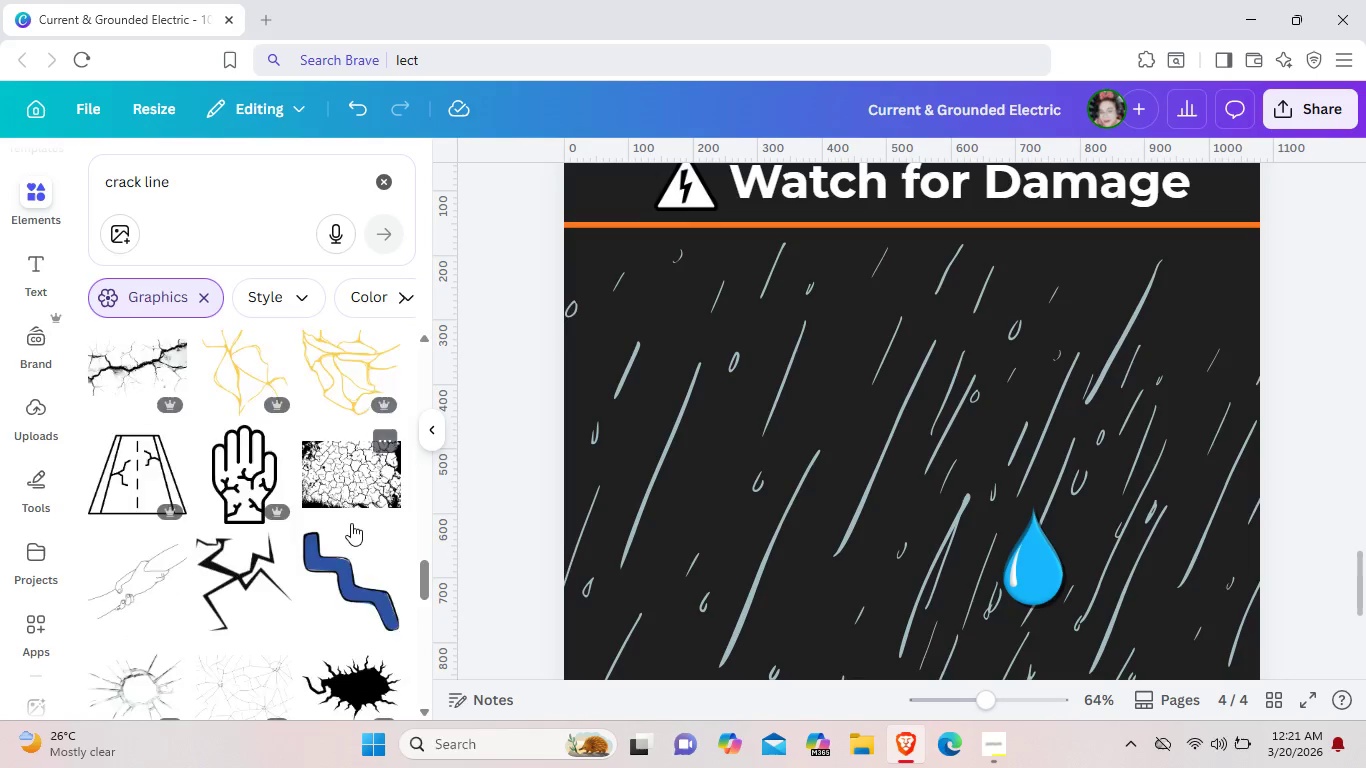 
left_click([254, 421])
 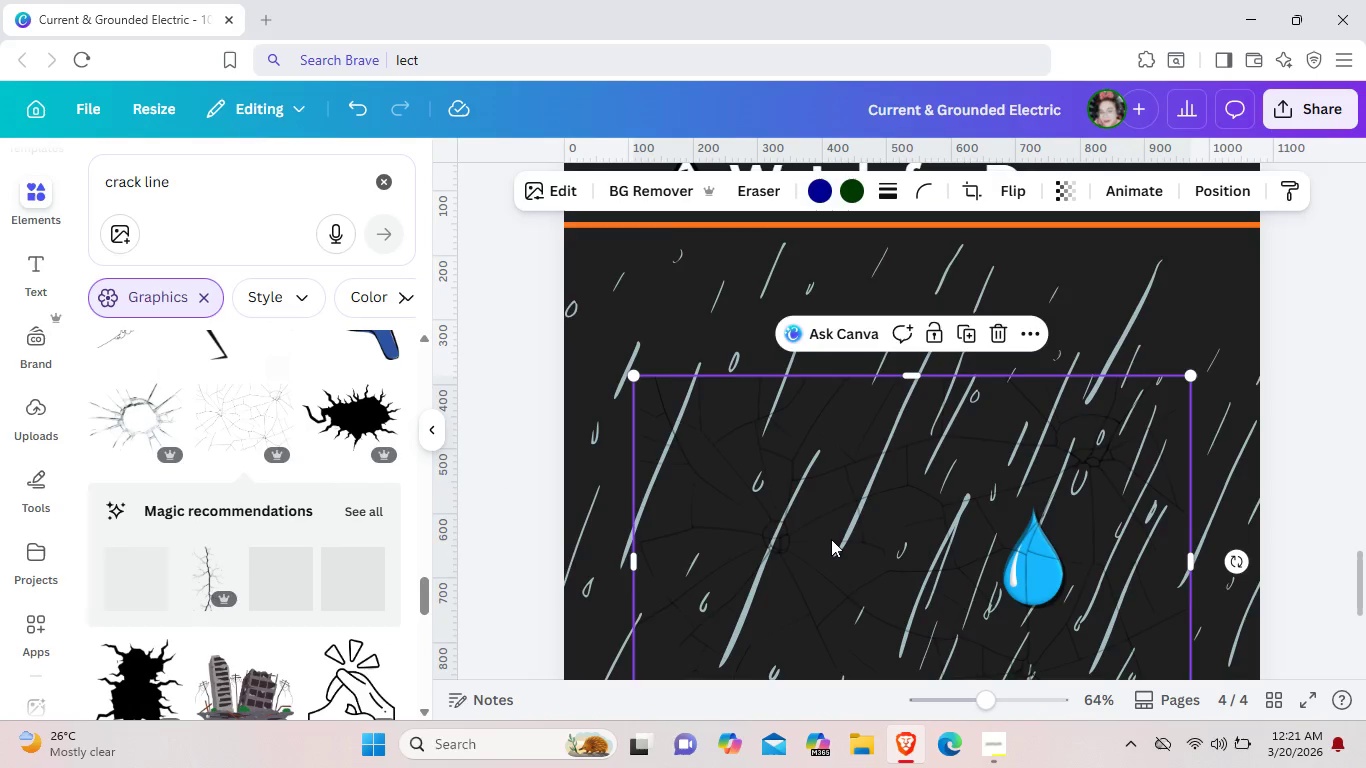 
scroll: coordinate [351, 523], scroll_direction: down, amount: 3.0
 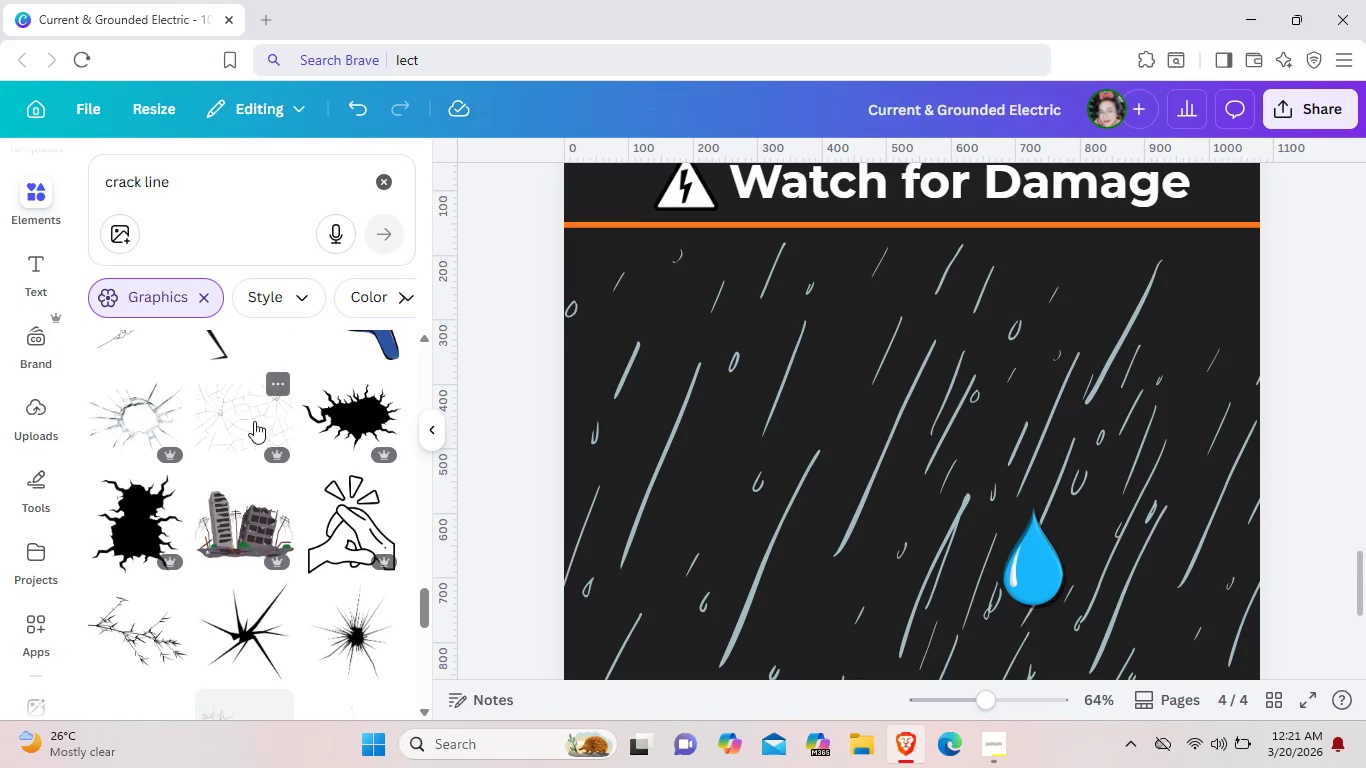 
scroll: coordinate [831, 539], scroll_direction: up, amount: 2.0
 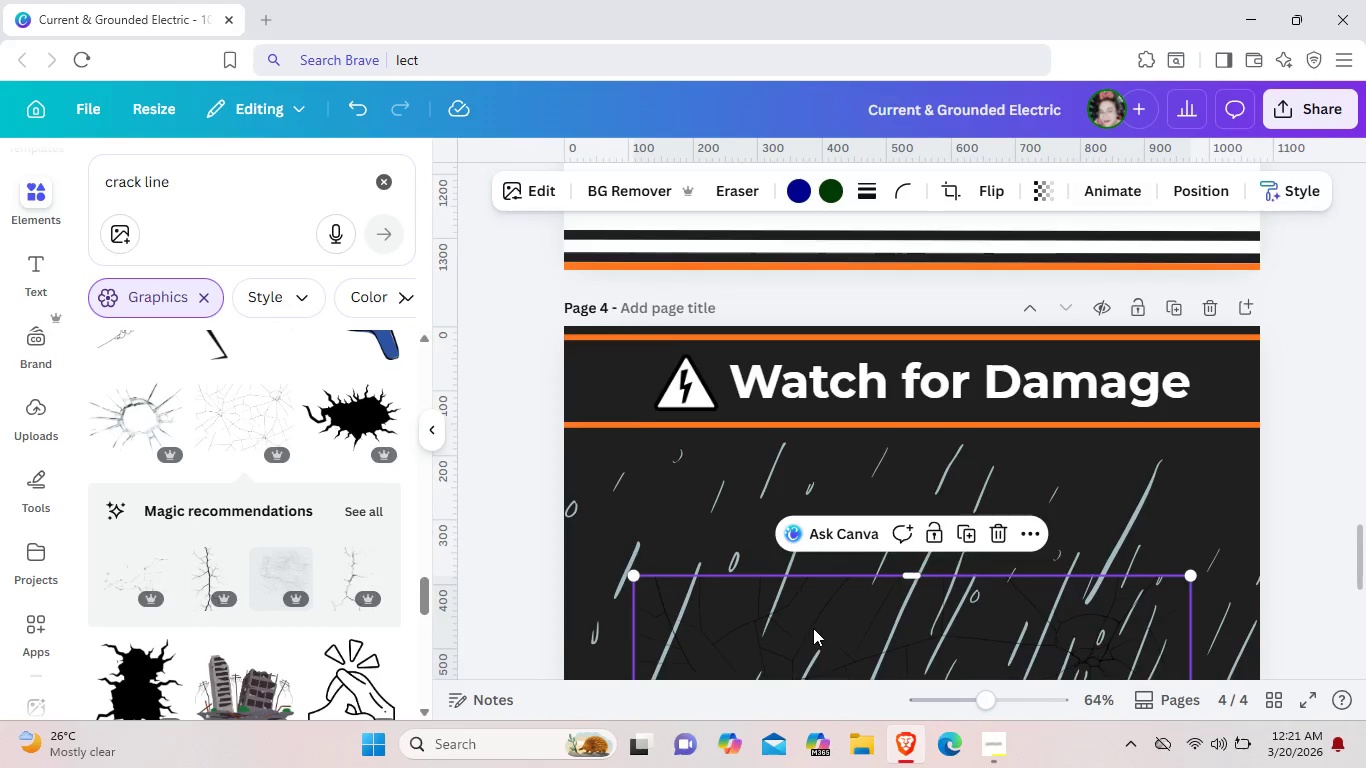 
scroll: coordinate [813, 620], scroll_direction: down, amount: 5.0
 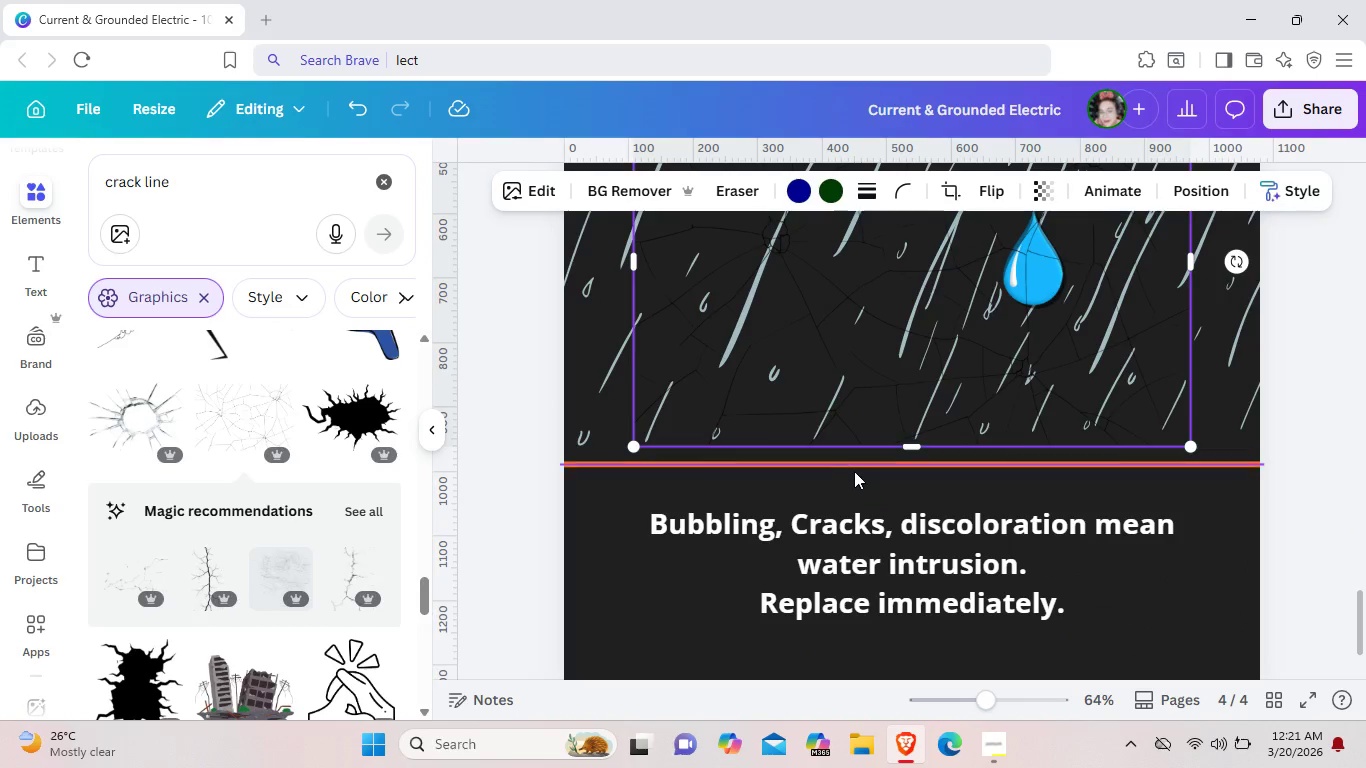 
scroll: coordinate [854, 471], scroll_direction: up, amount: 2.0
 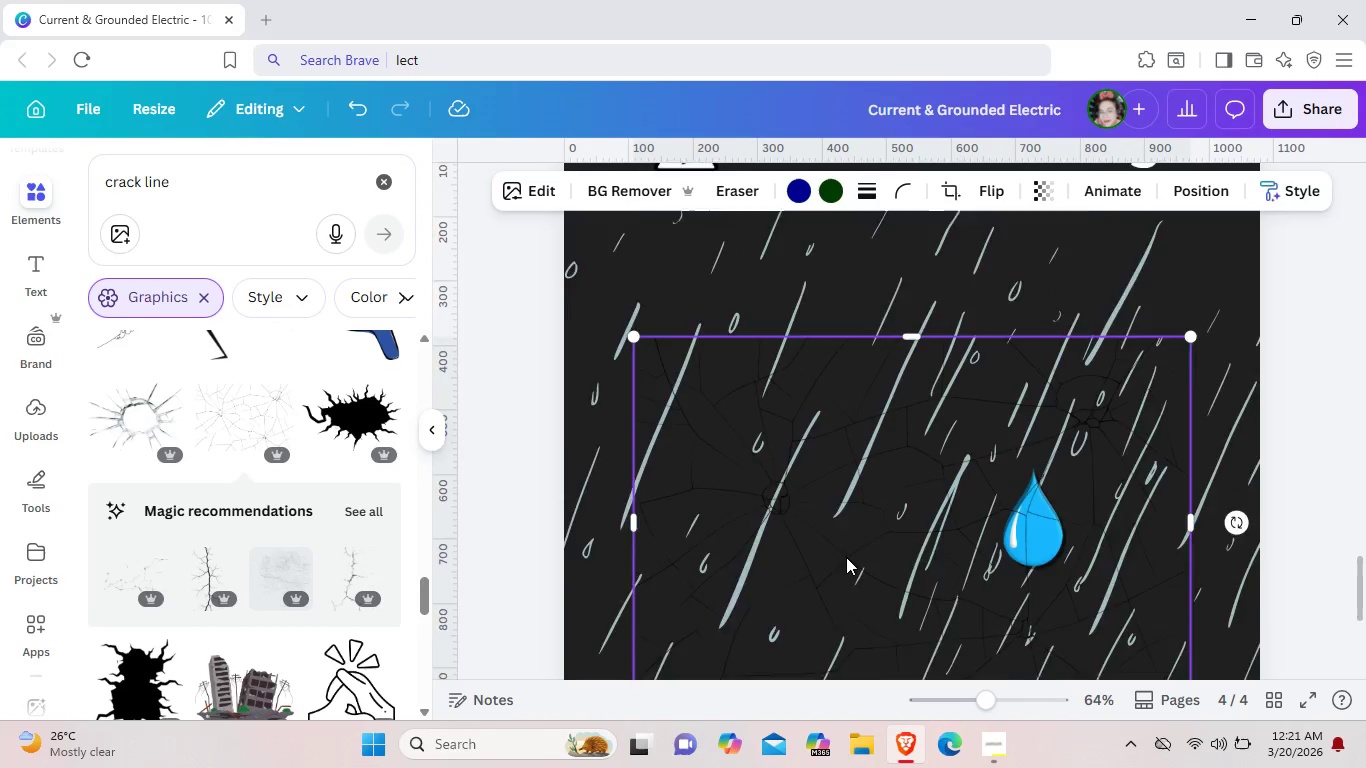 
left_click_drag(start_coordinate=[837, 571], to_coordinate=[845, 490])
 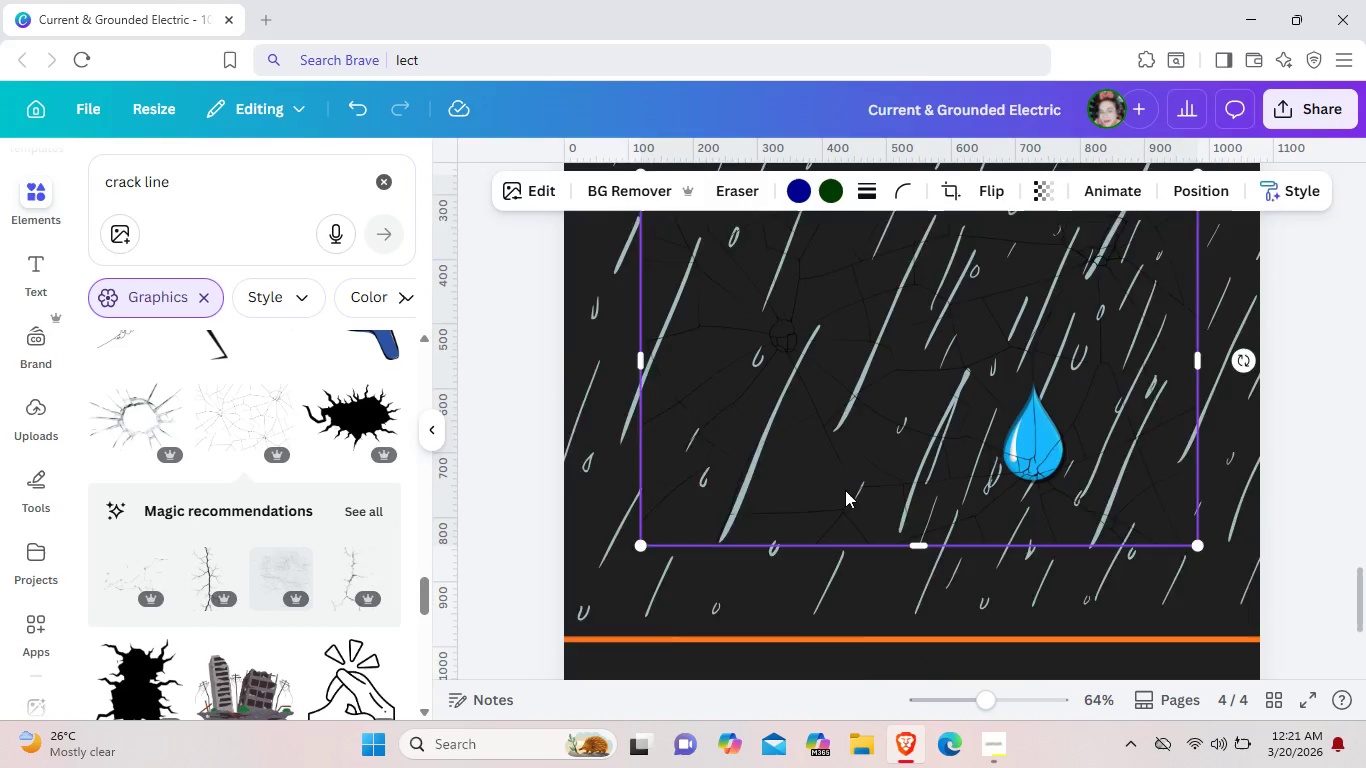 
scroll: coordinate [846, 557], scroll_direction: up, amount: 2.0
 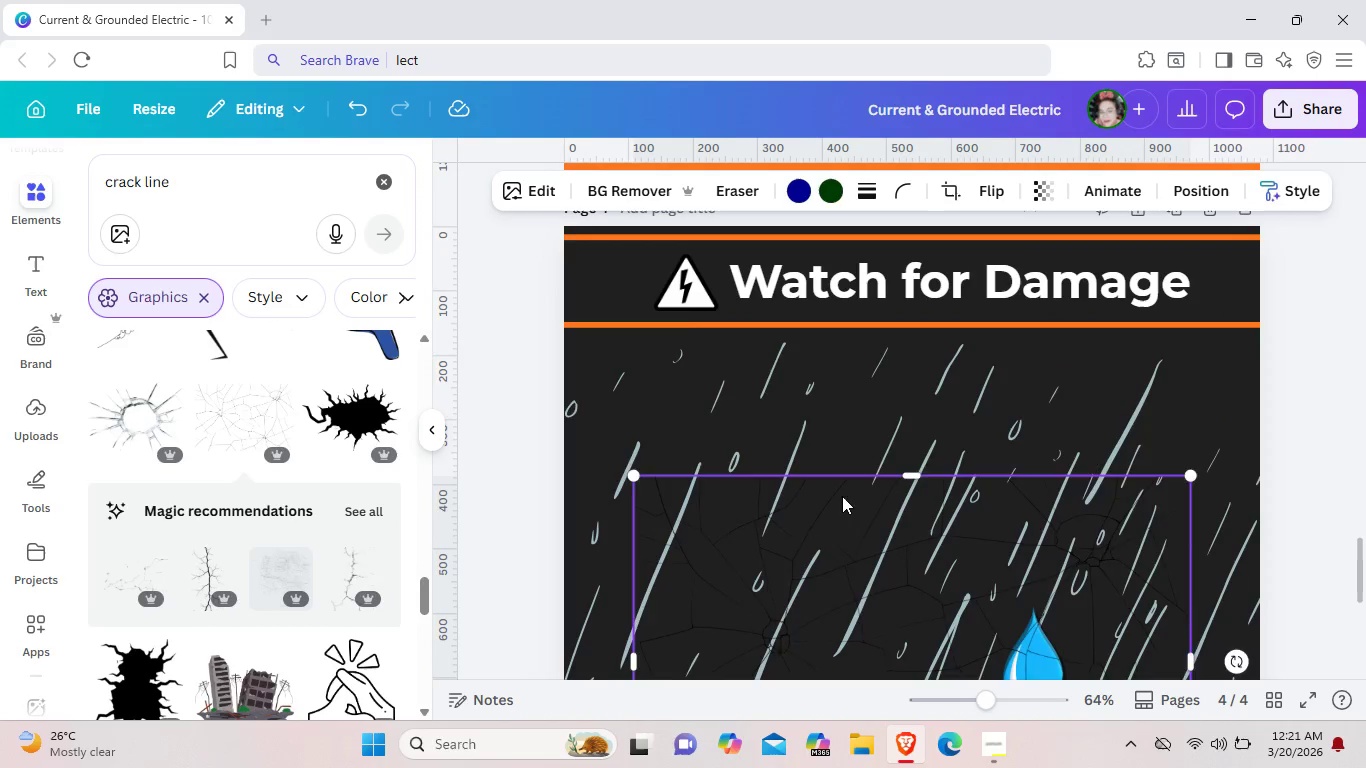 
scroll: coordinate [845, 490], scroll_direction: down, amount: 7.0
 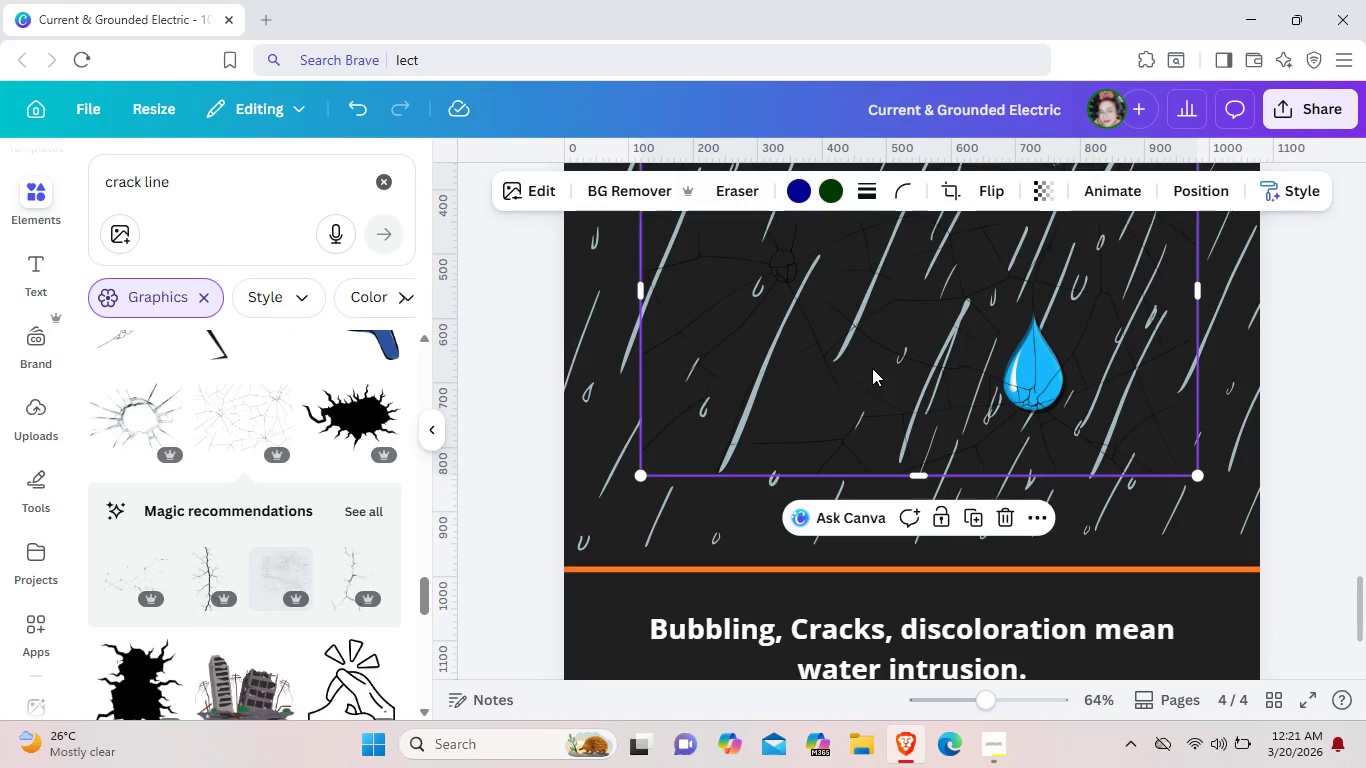 
key(Control+Z)
 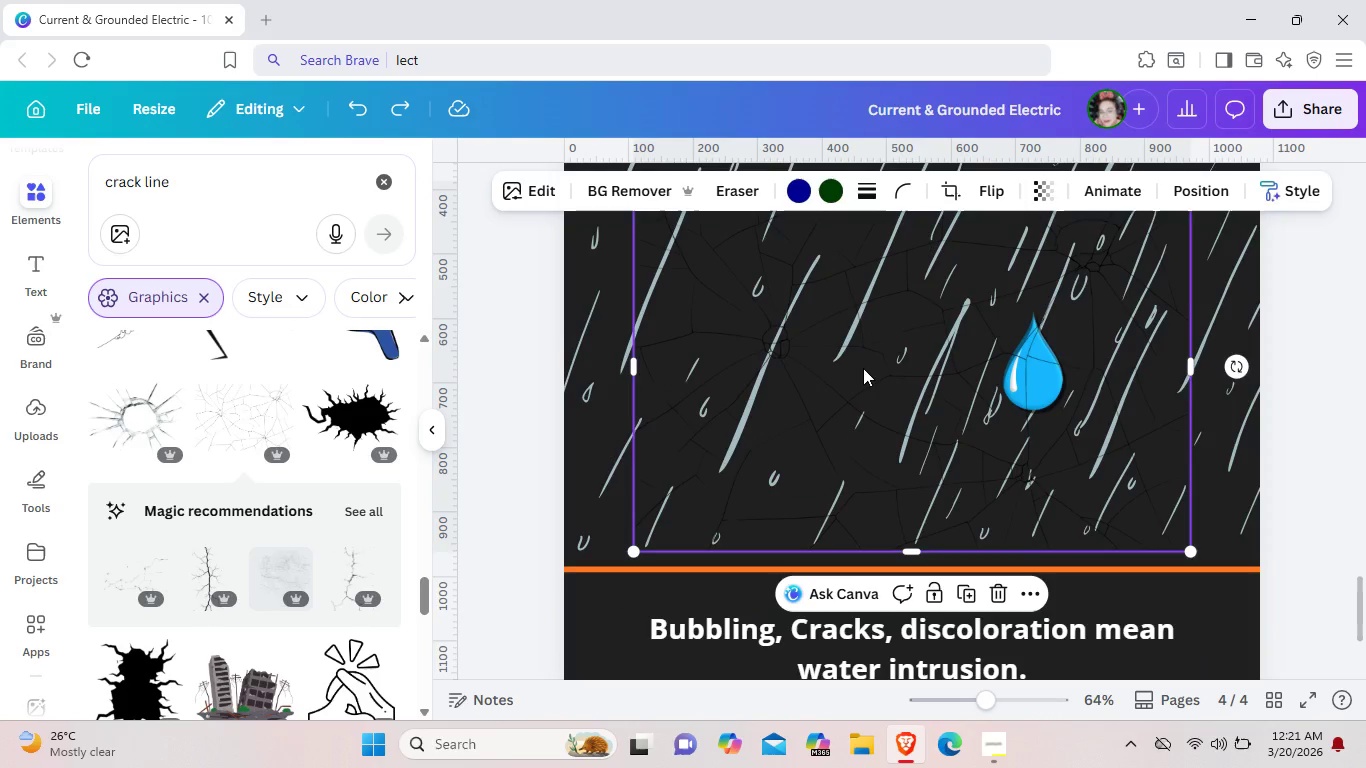 
left_click_drag(start_coordinate=[872, 368], to_coordinate=[697, 373])
 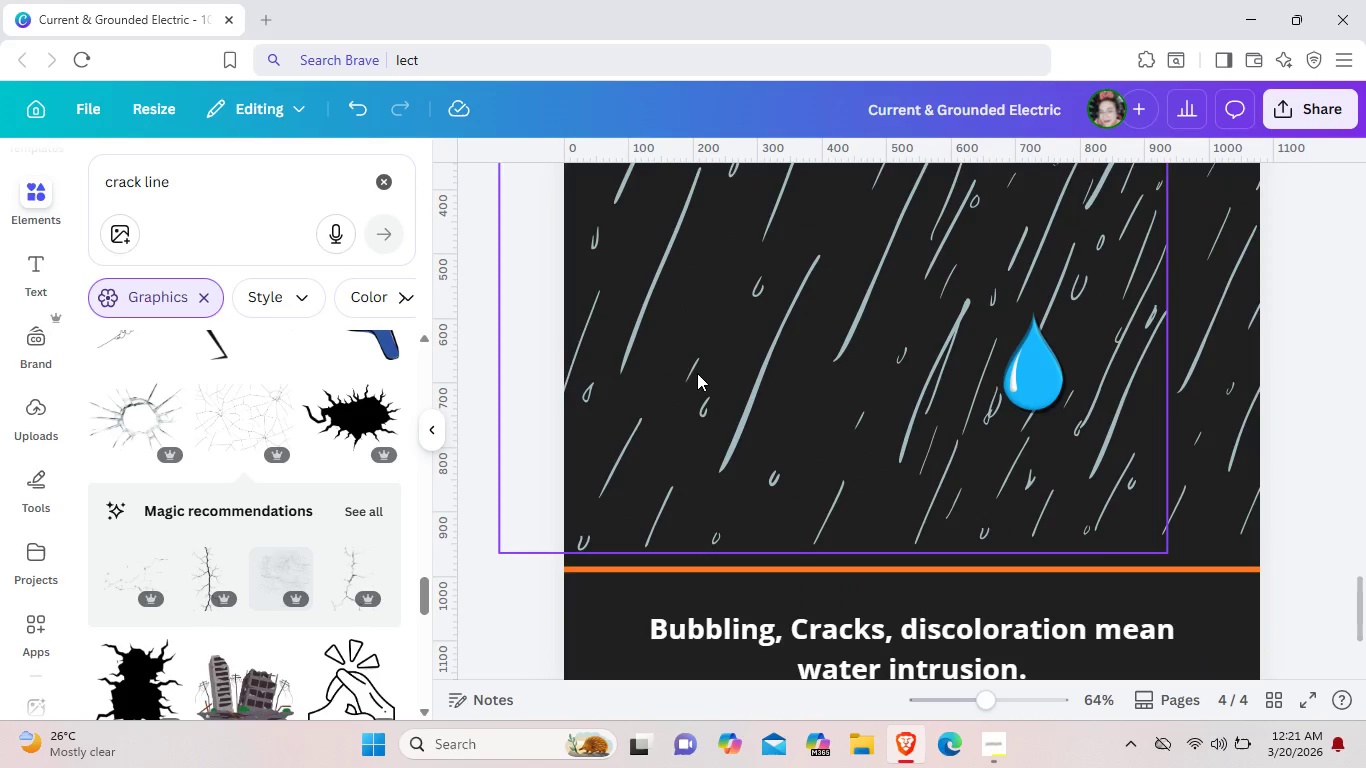 
key(Backspace)
 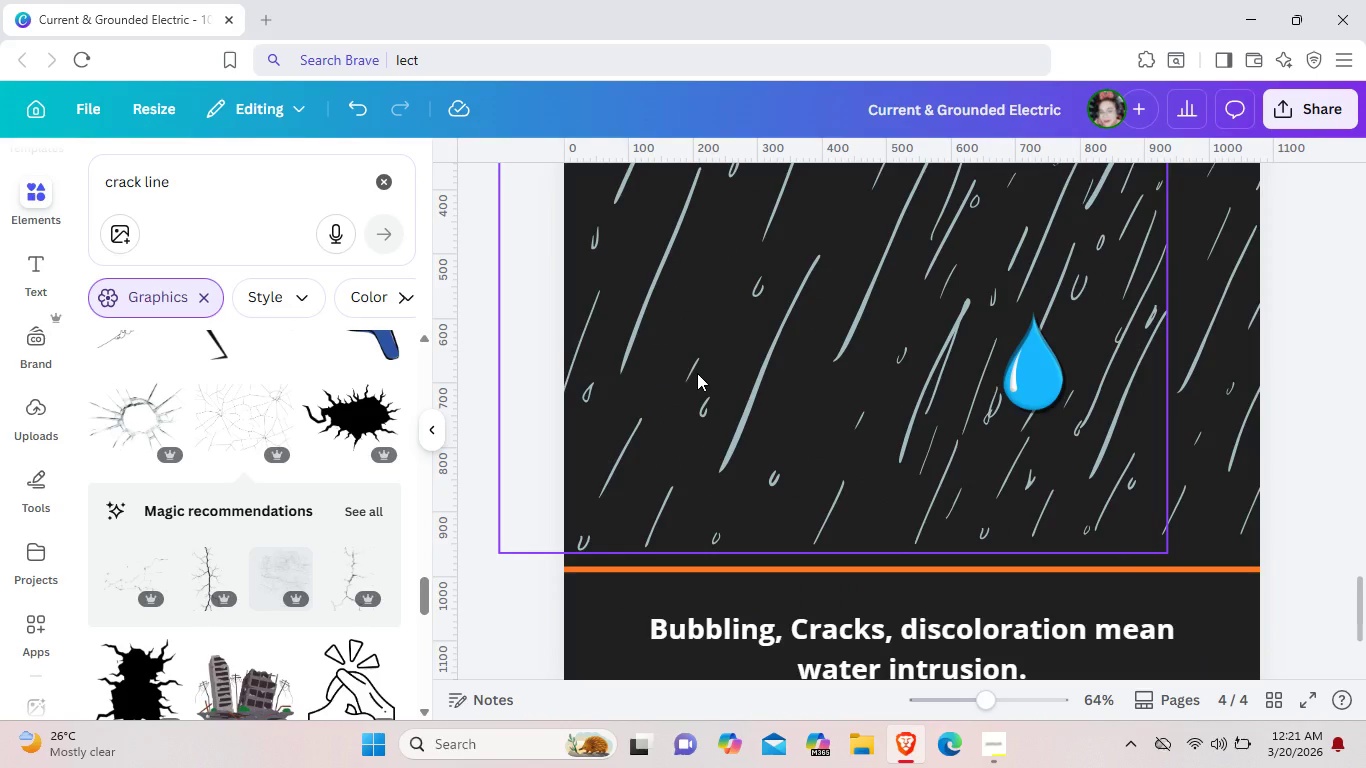 
key(Control+Z)
 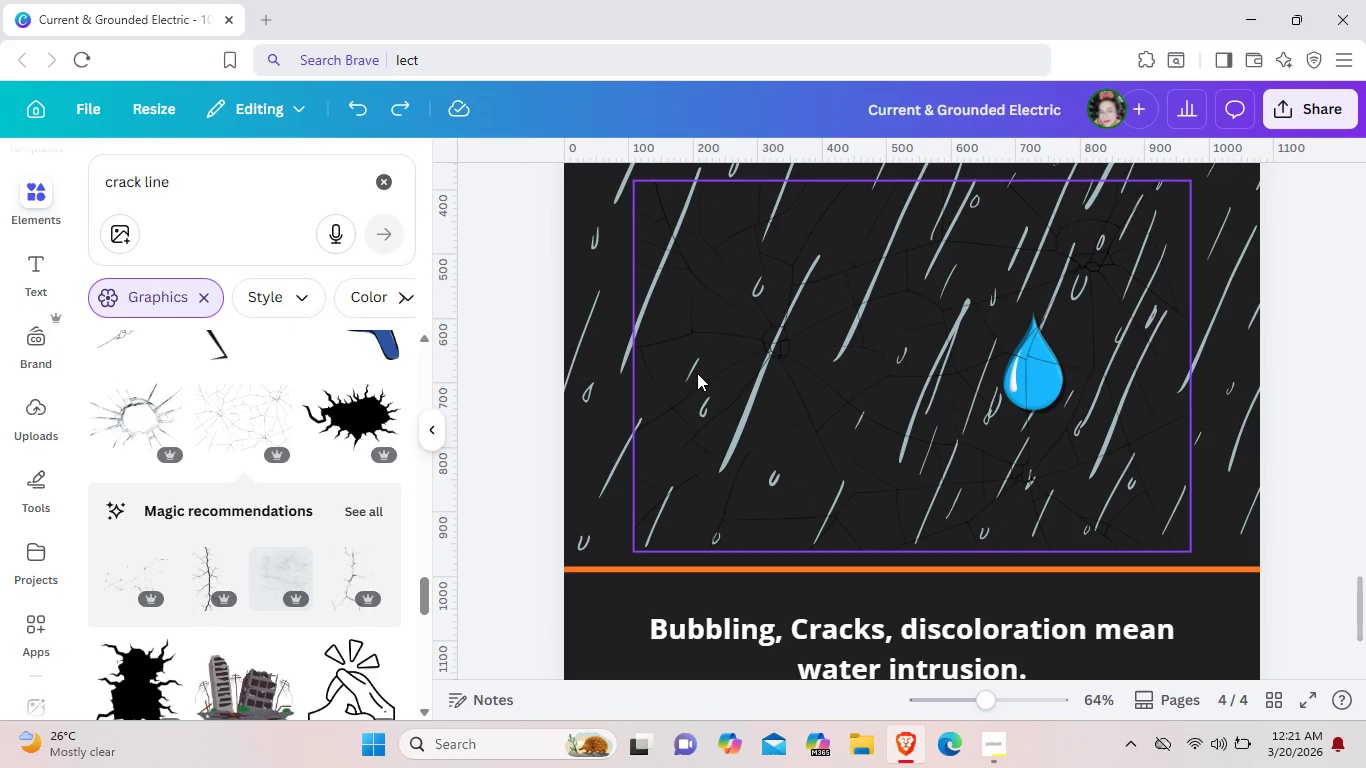 
key(Control+Z)
 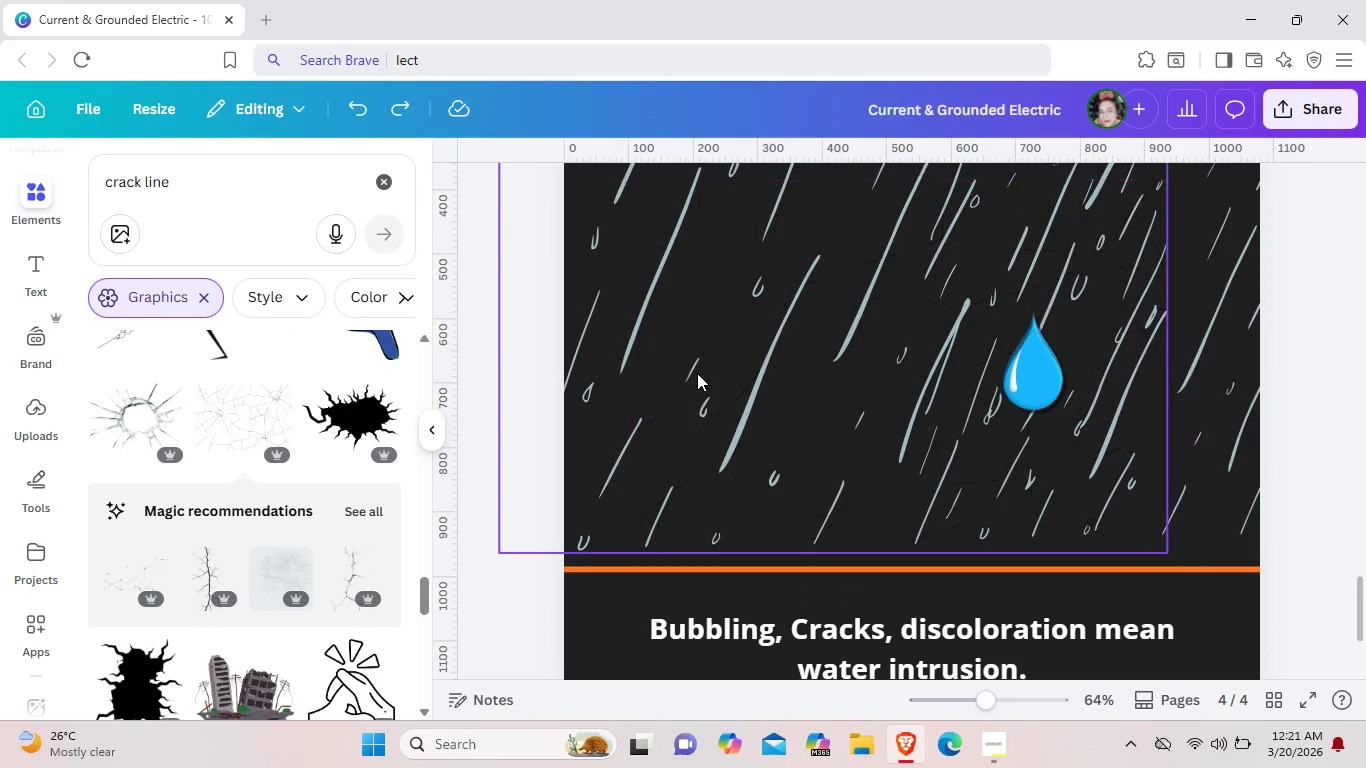 
key(Control+Z)
 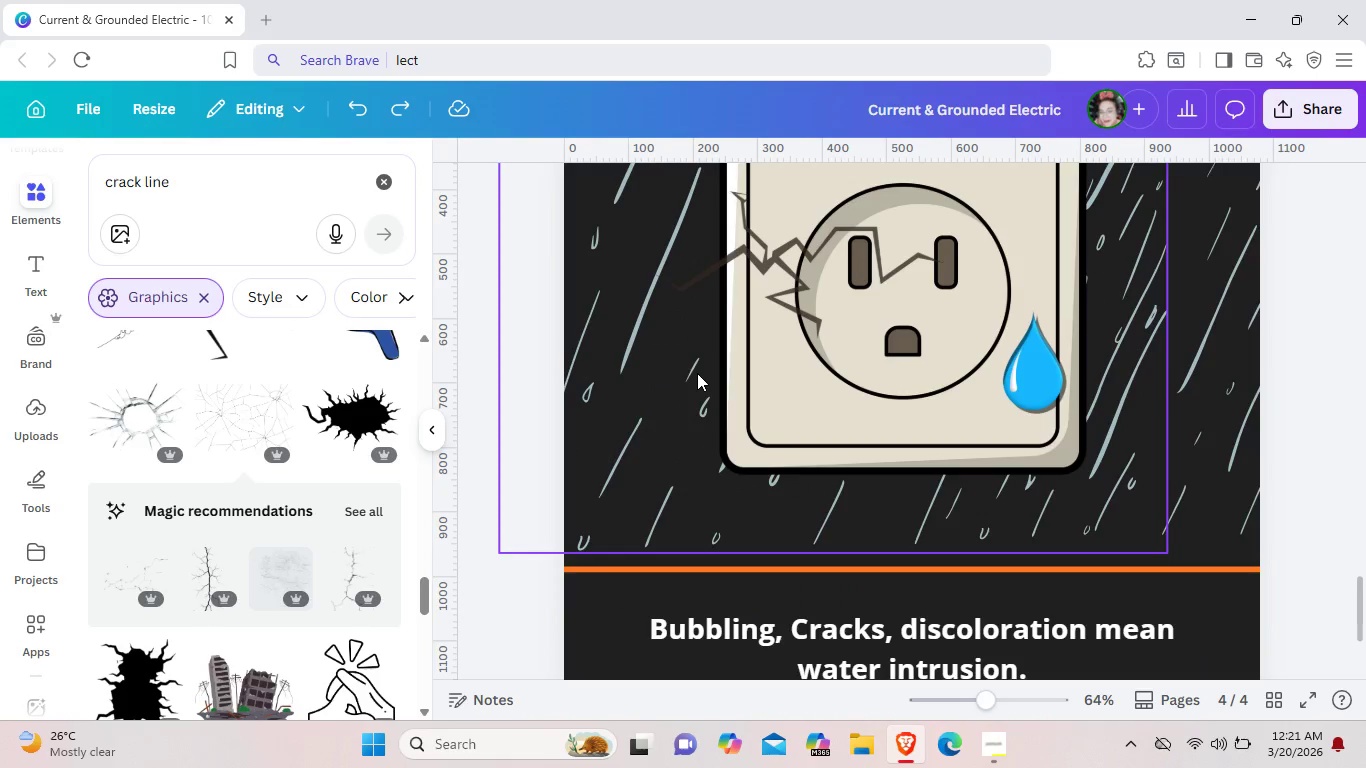 
key(Control+Z)
 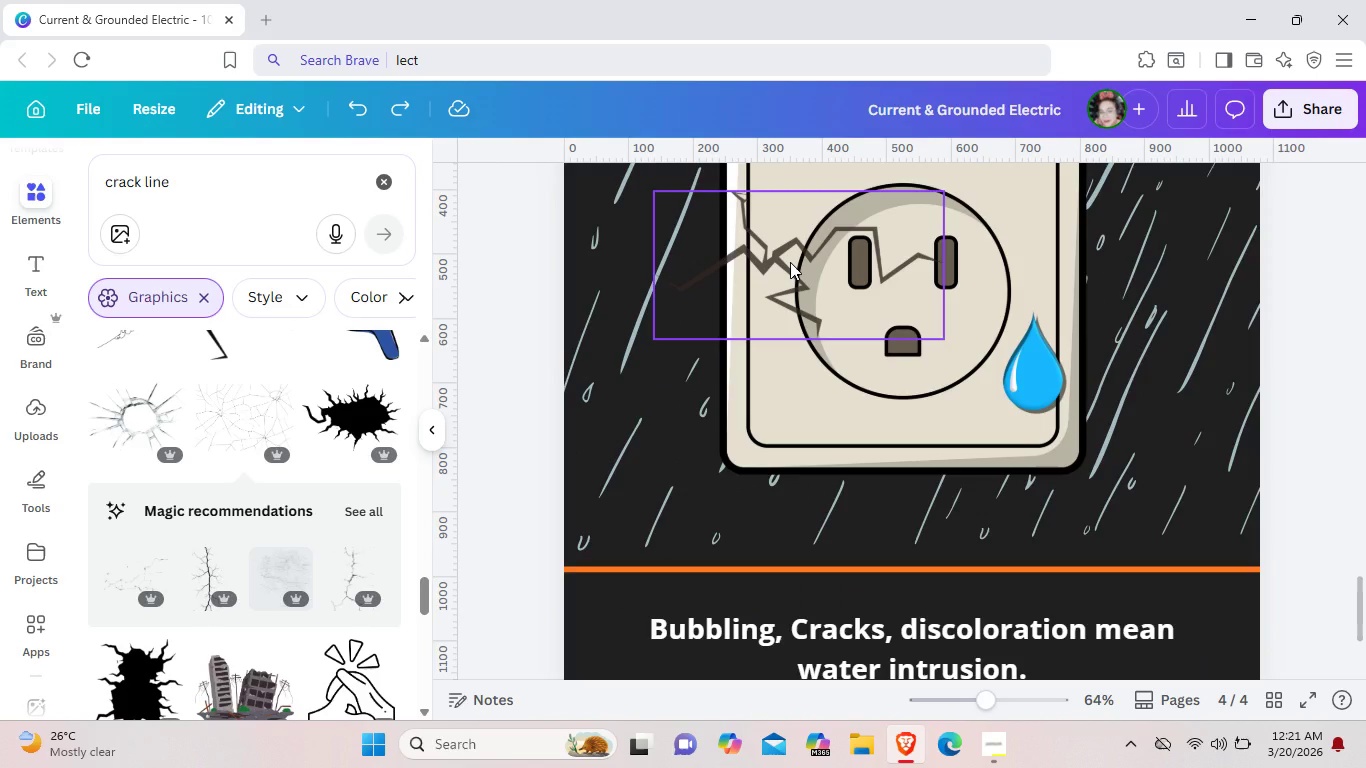 
left_click([790, 262])
 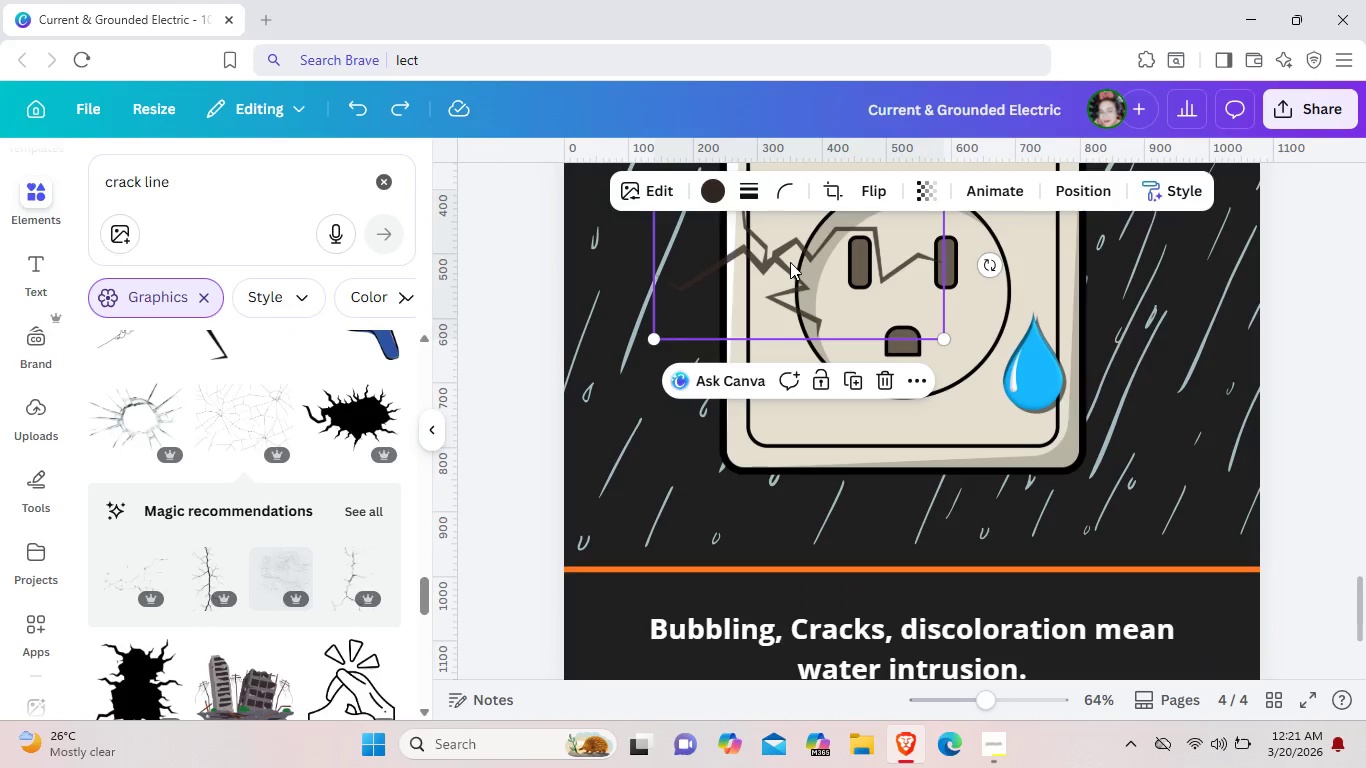 
left_click_drag(start_coordinate=[790, 262], to_coordinate=[721, 318])
 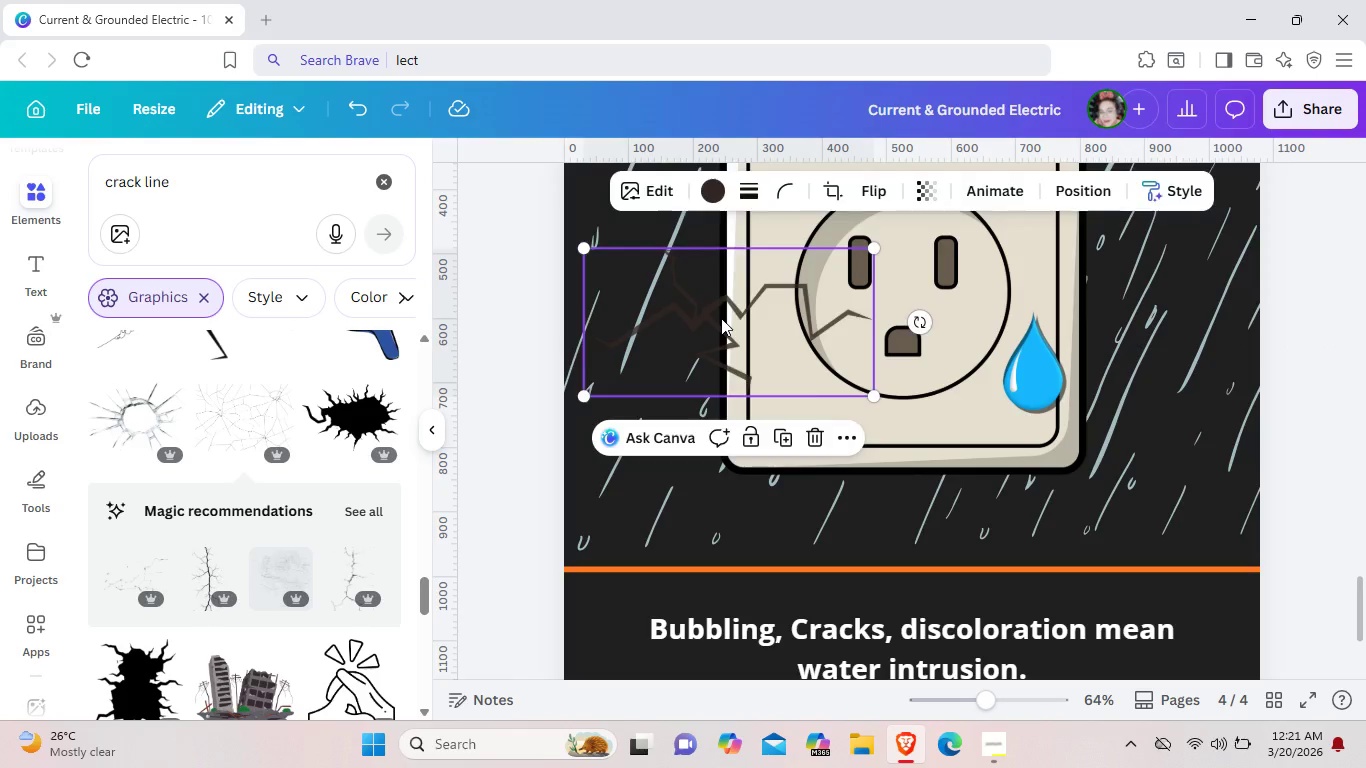 
key(Backspace)
 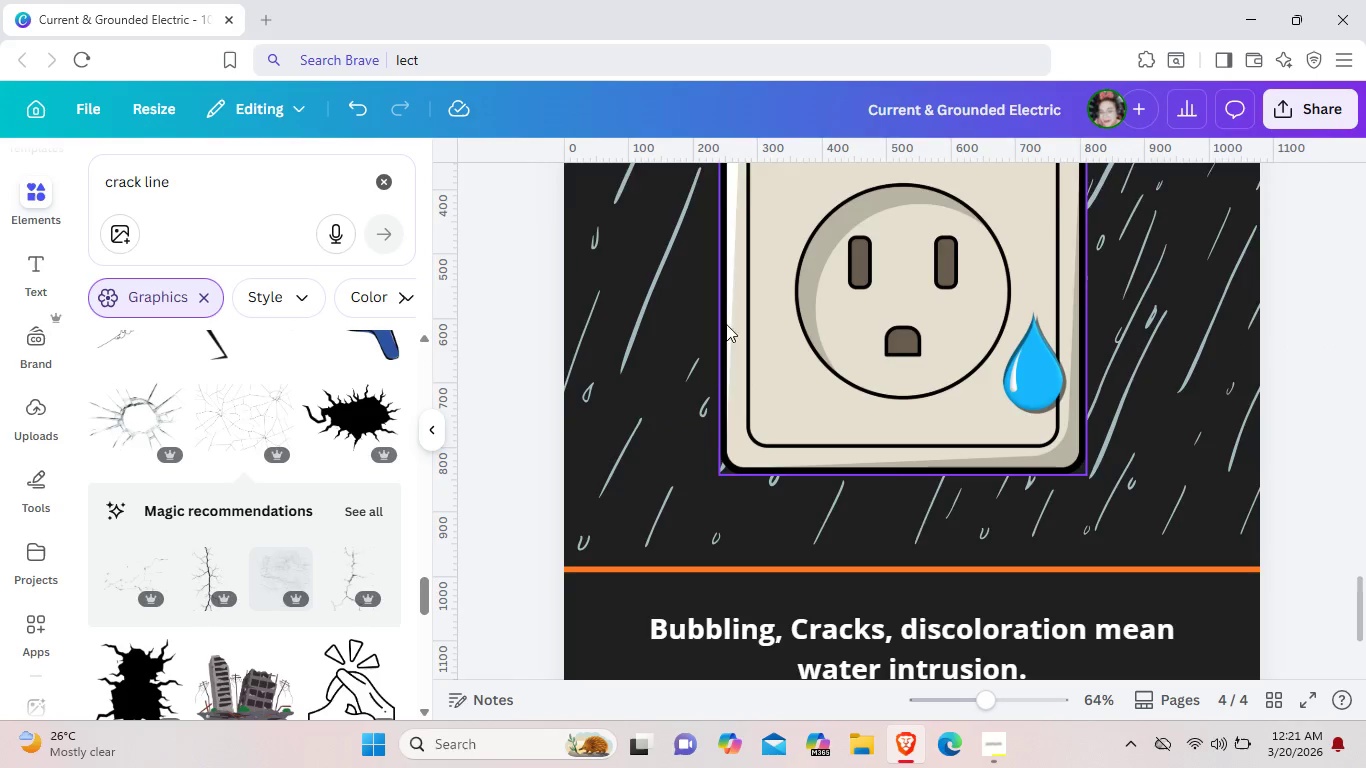 
left_click([726, 324])
 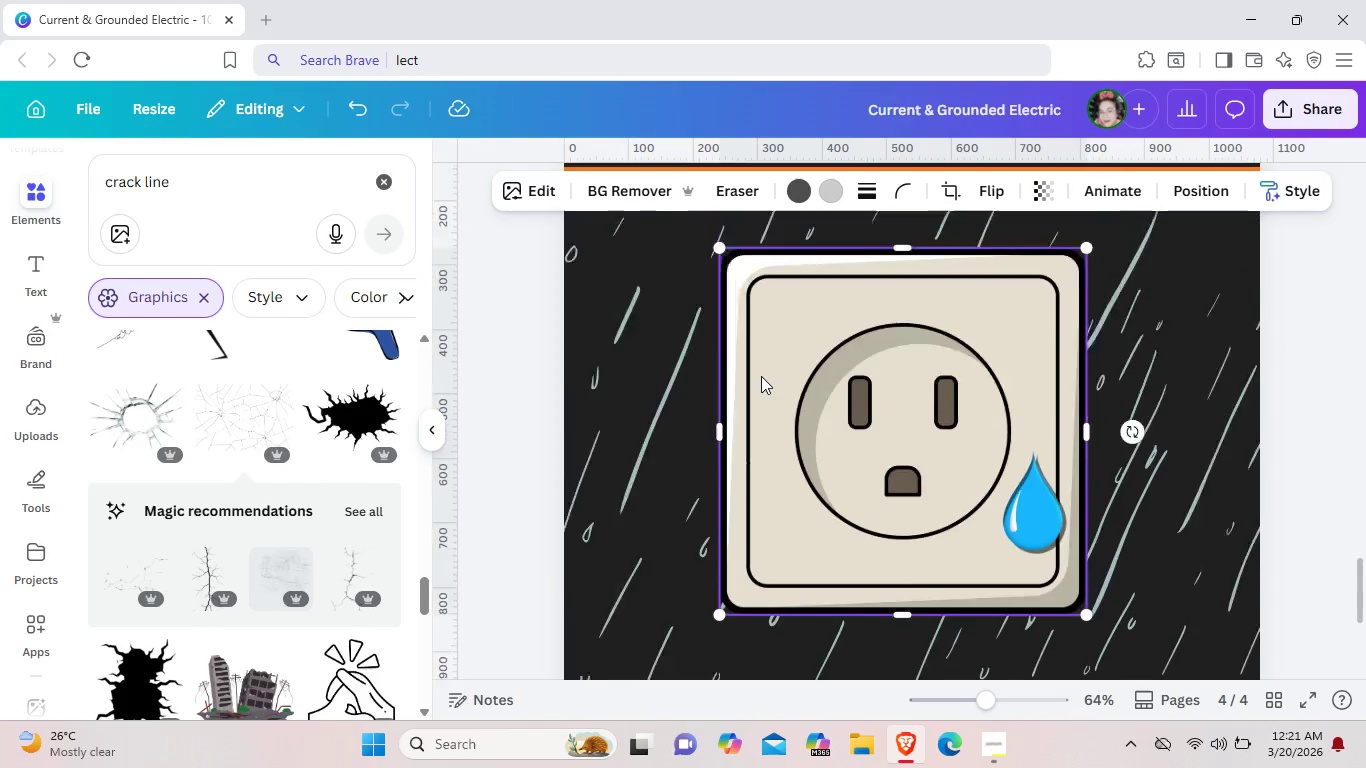 
scroll: coordinate [761, 376], scroll_direction: up, amount: 2.0
 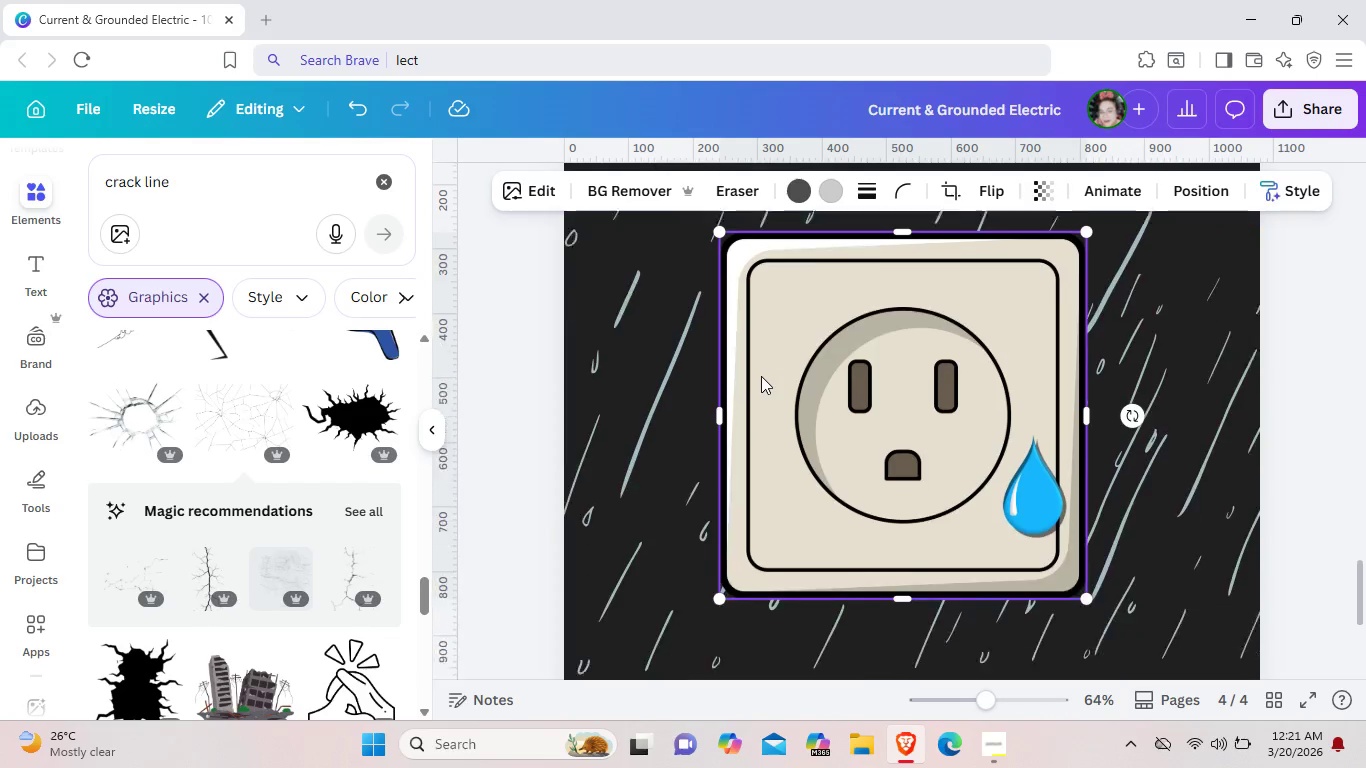 
scroll: coordinate [761, 376], scroll_direction: down, amount: 1.0
 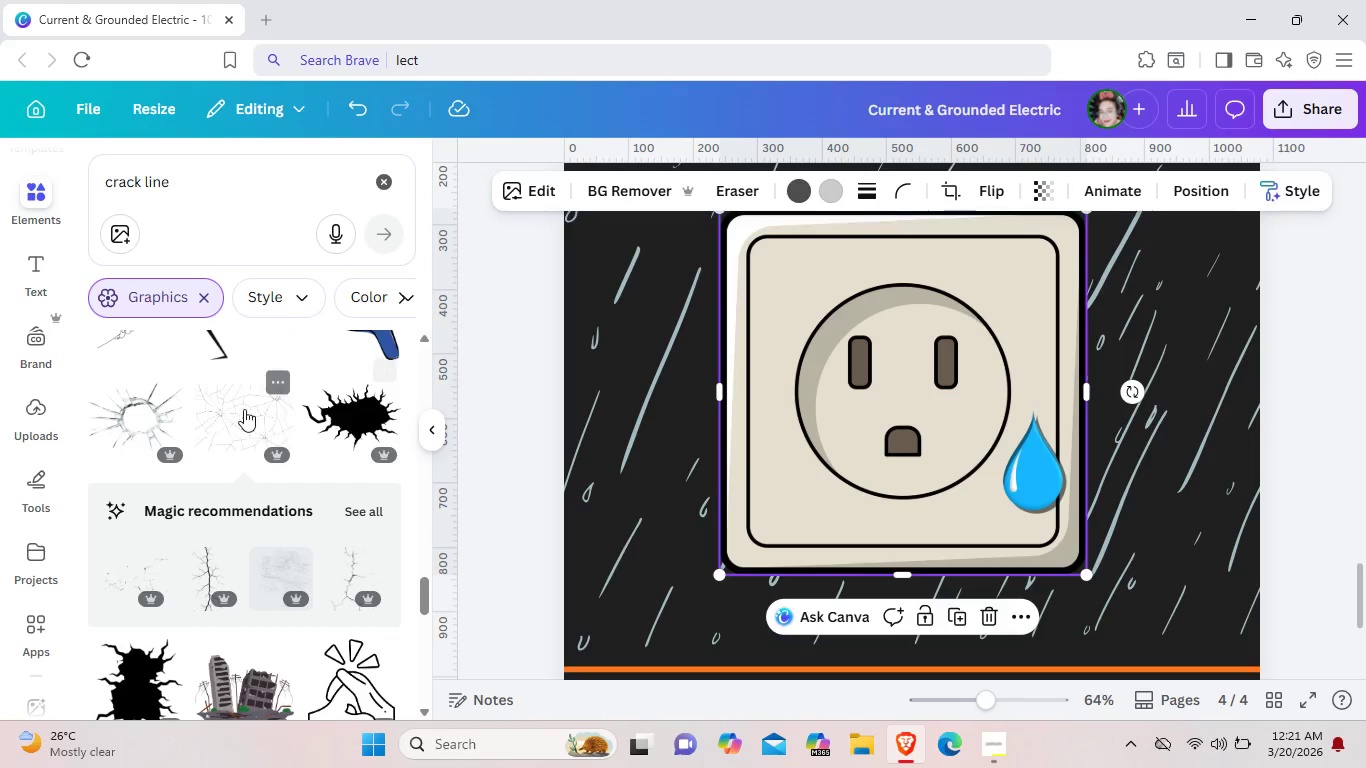 
left_click([240, 409])
 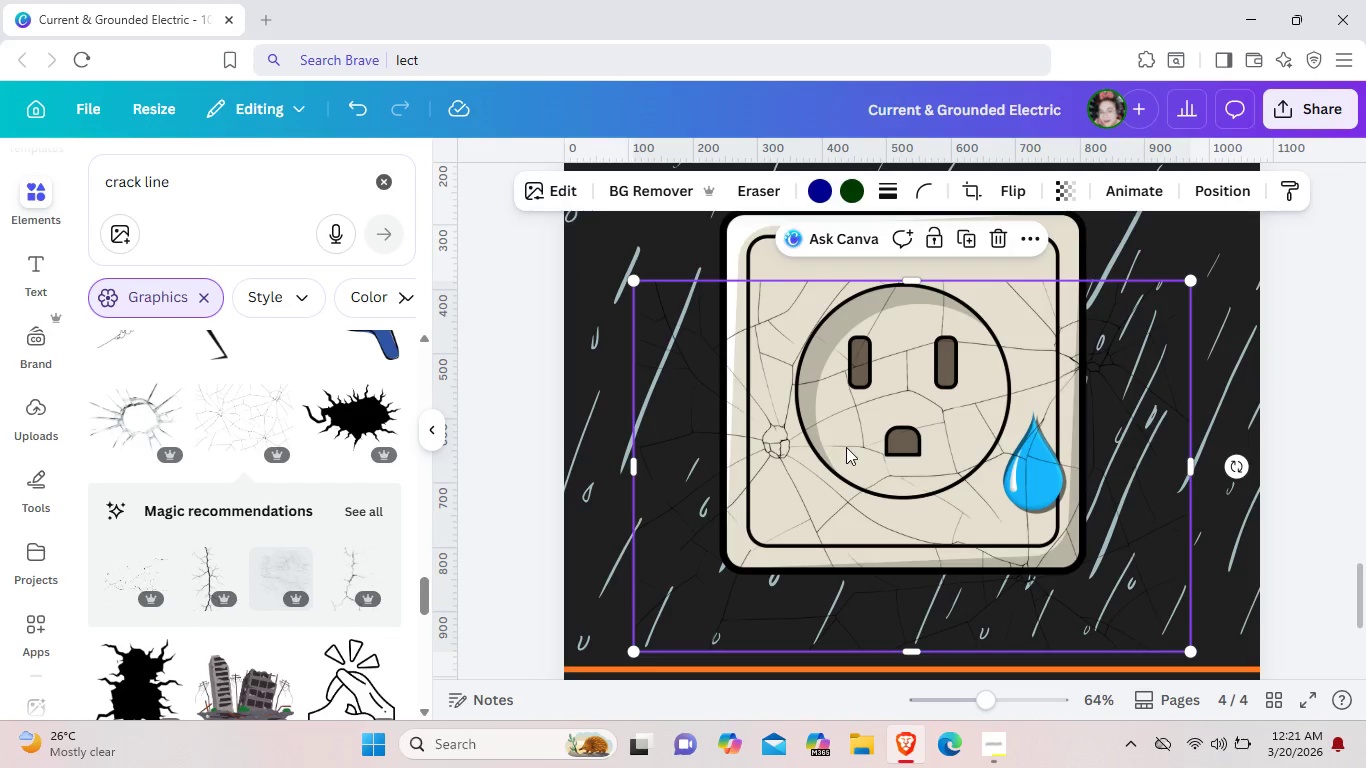 
left_click_drag(start_coordinate=[846, 447], to_coordinate=[839, 394])
 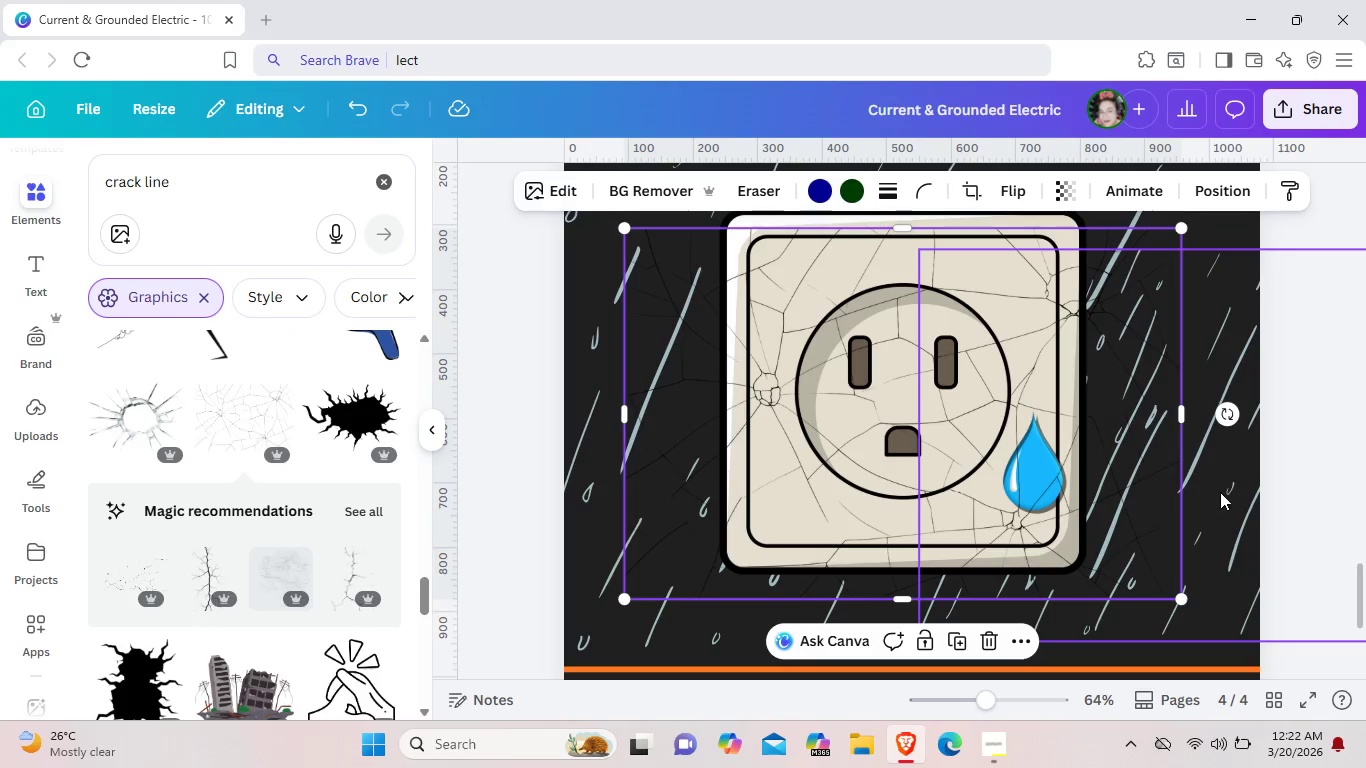 
left_click([1220, 493])
 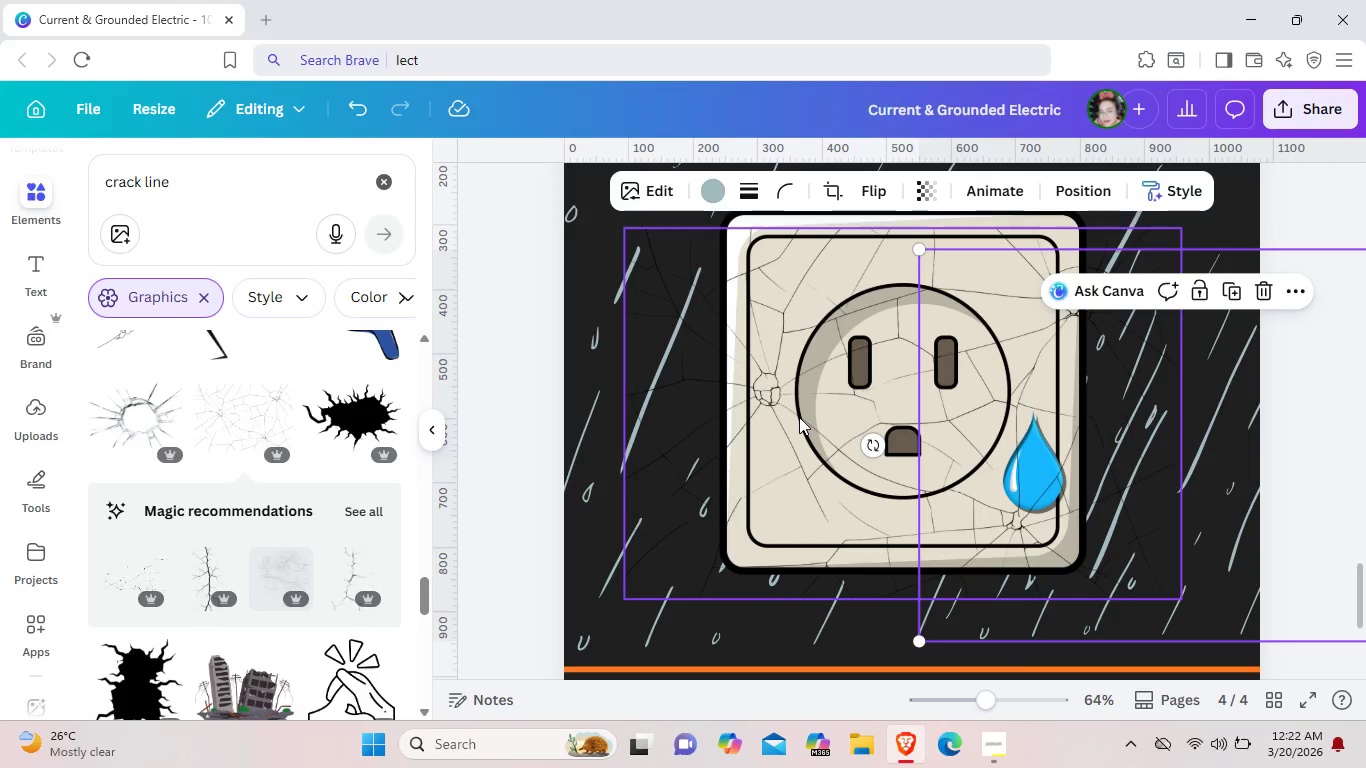 
left_click([799, 417])
 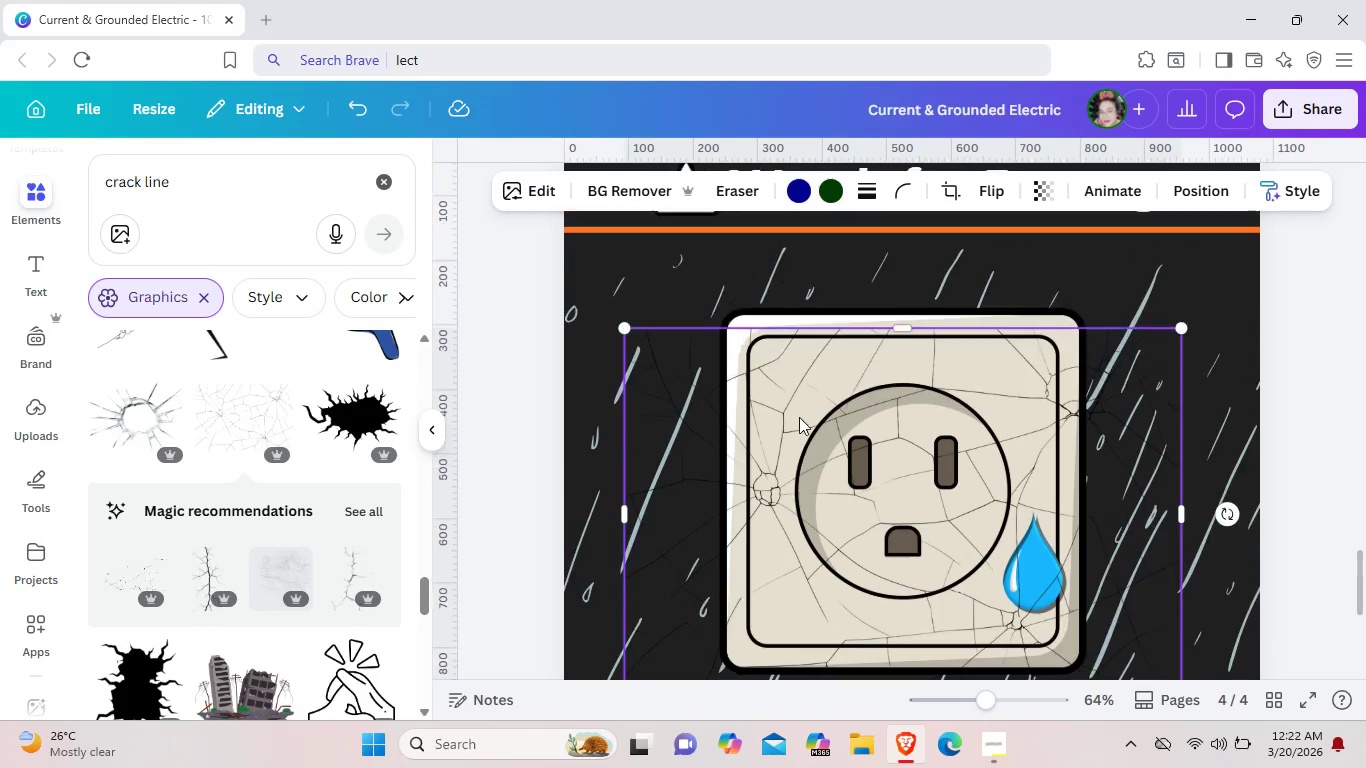 
left_click_drag(start_coordinate=[893, 329], to_coordinate=[904, 310])
 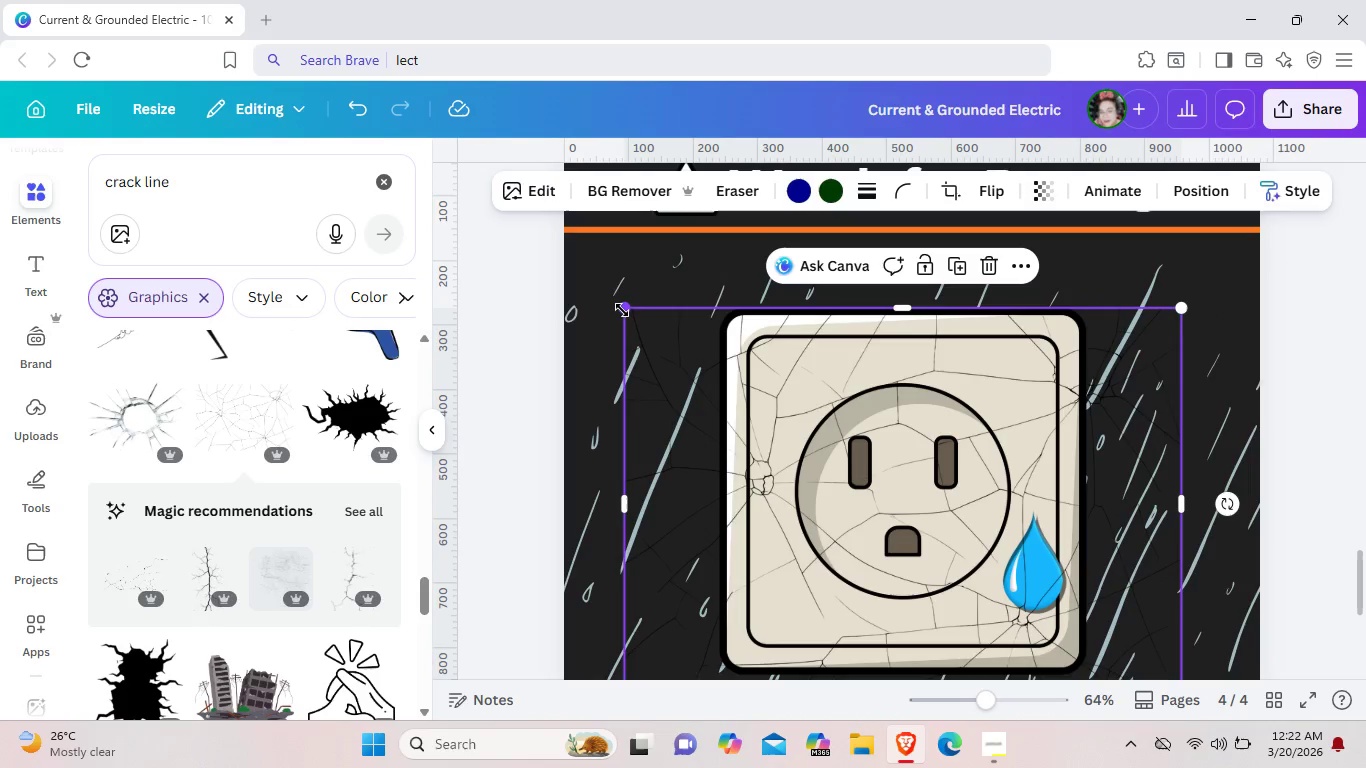 
scroll: coordinate [799, 417], scroll_direction: up, amount: 1.0
 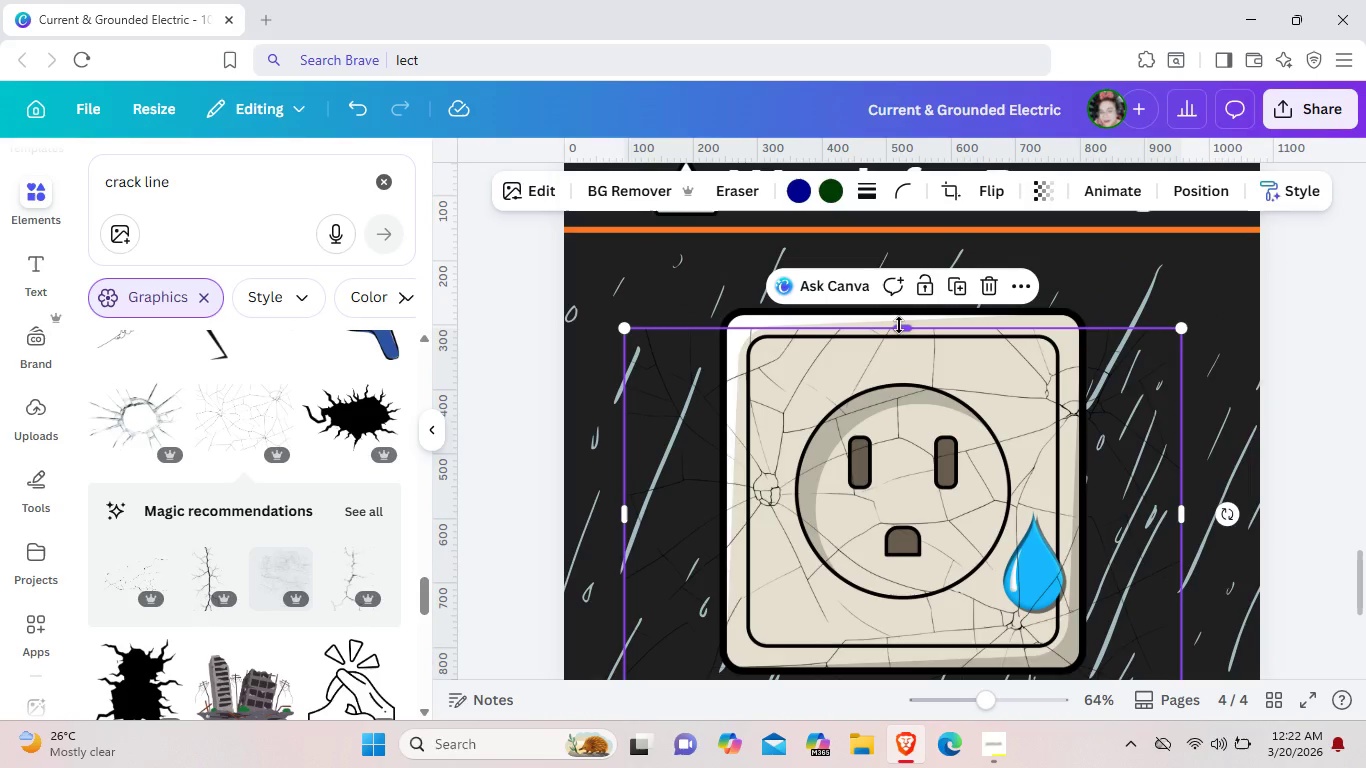 
left_click_drag(start_coordinate=[622, 310], to_coordinate=[980, 464])
 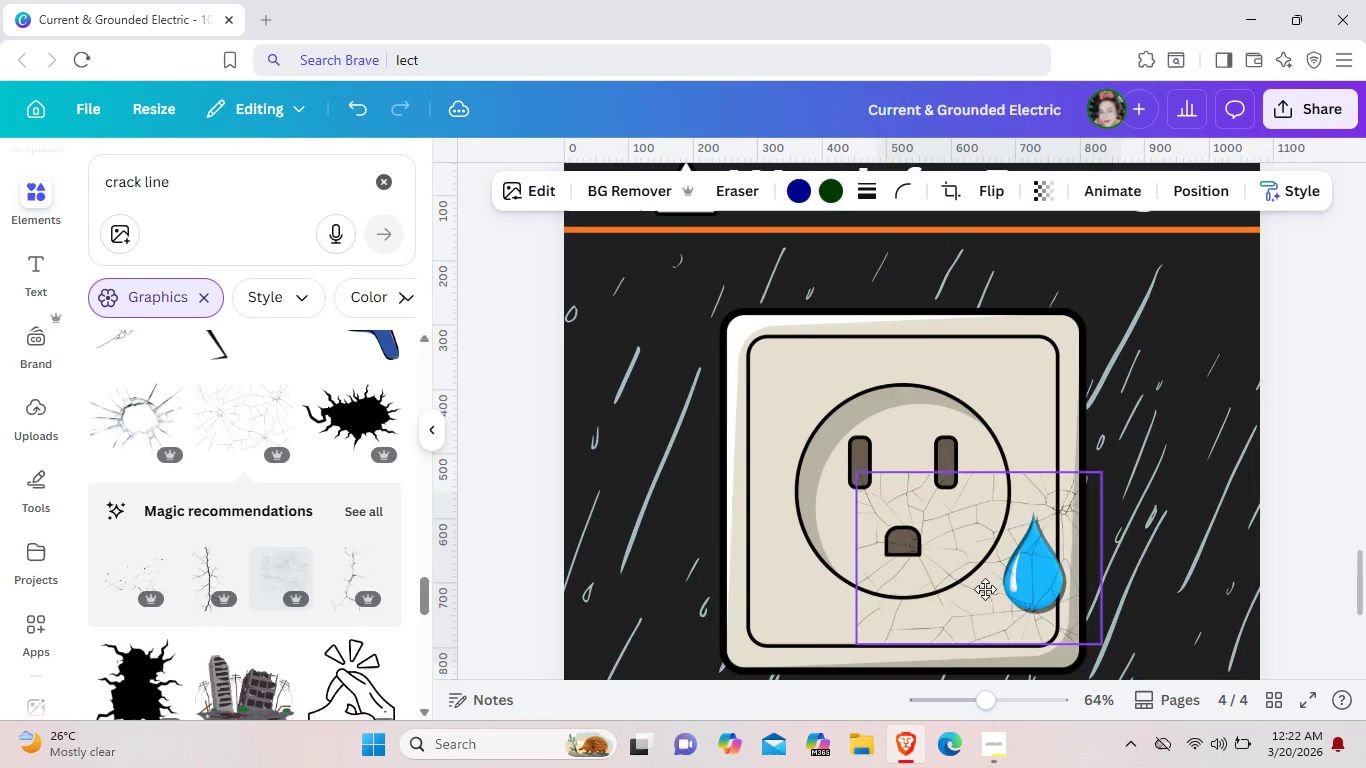 
left_click_drag(start_coordinate=[1070, 661], to_coordinate=[877, 448])
 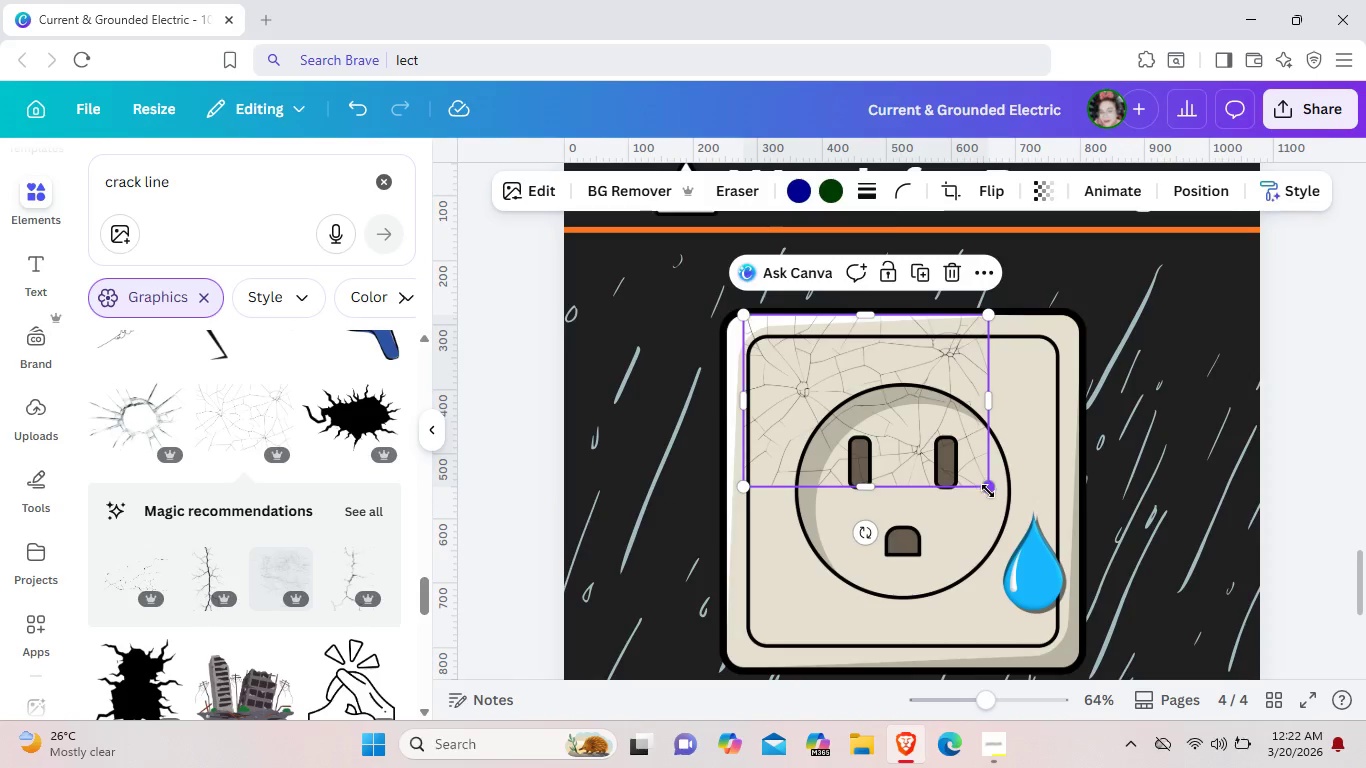 
left_click_drag(start_coordinate=[987, 489], to_coordinate=[1068, 566])
 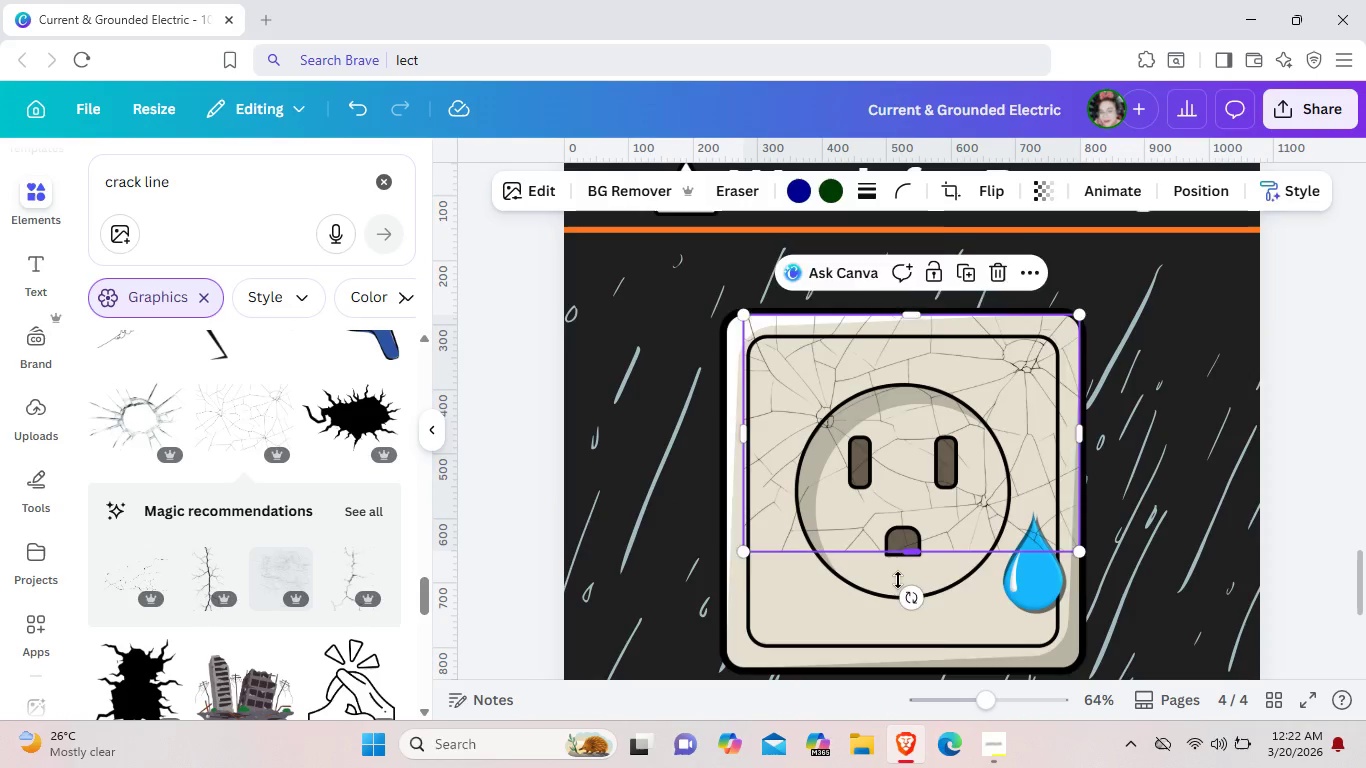 
left_click_drag(start_coordinate=[903, 552], to_coordinate=[899, 666])
 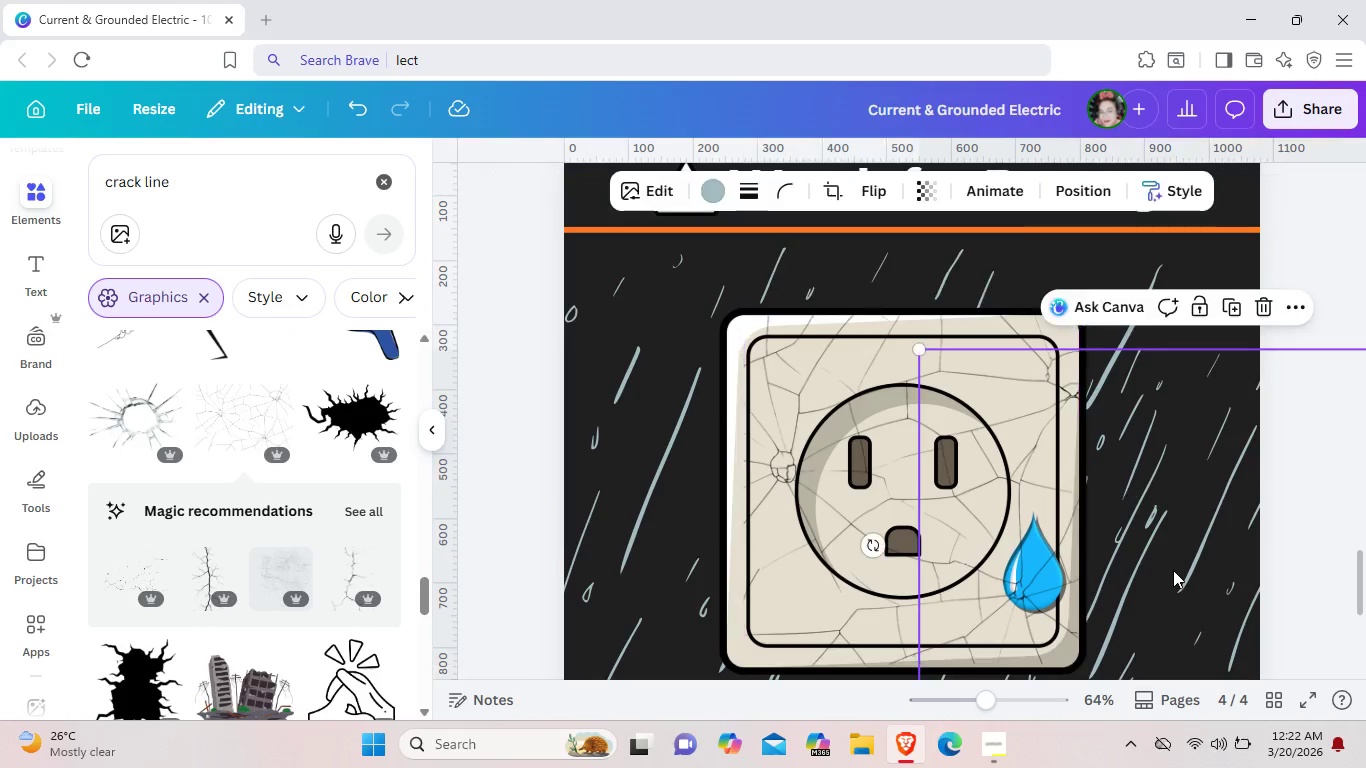 
left_click([1173, 570])
 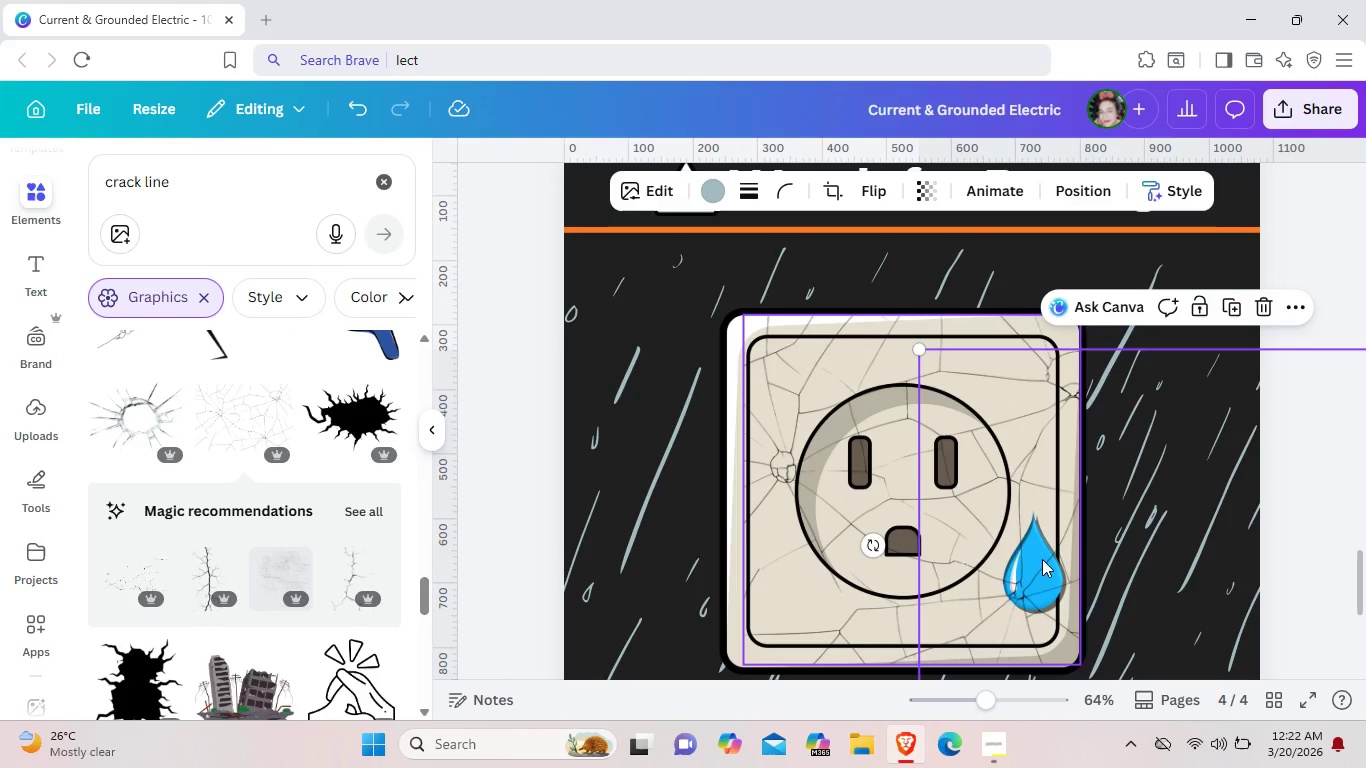 
left_click_drag(start_coordinate=[908, 469], to_coordinate=[753, 467])
 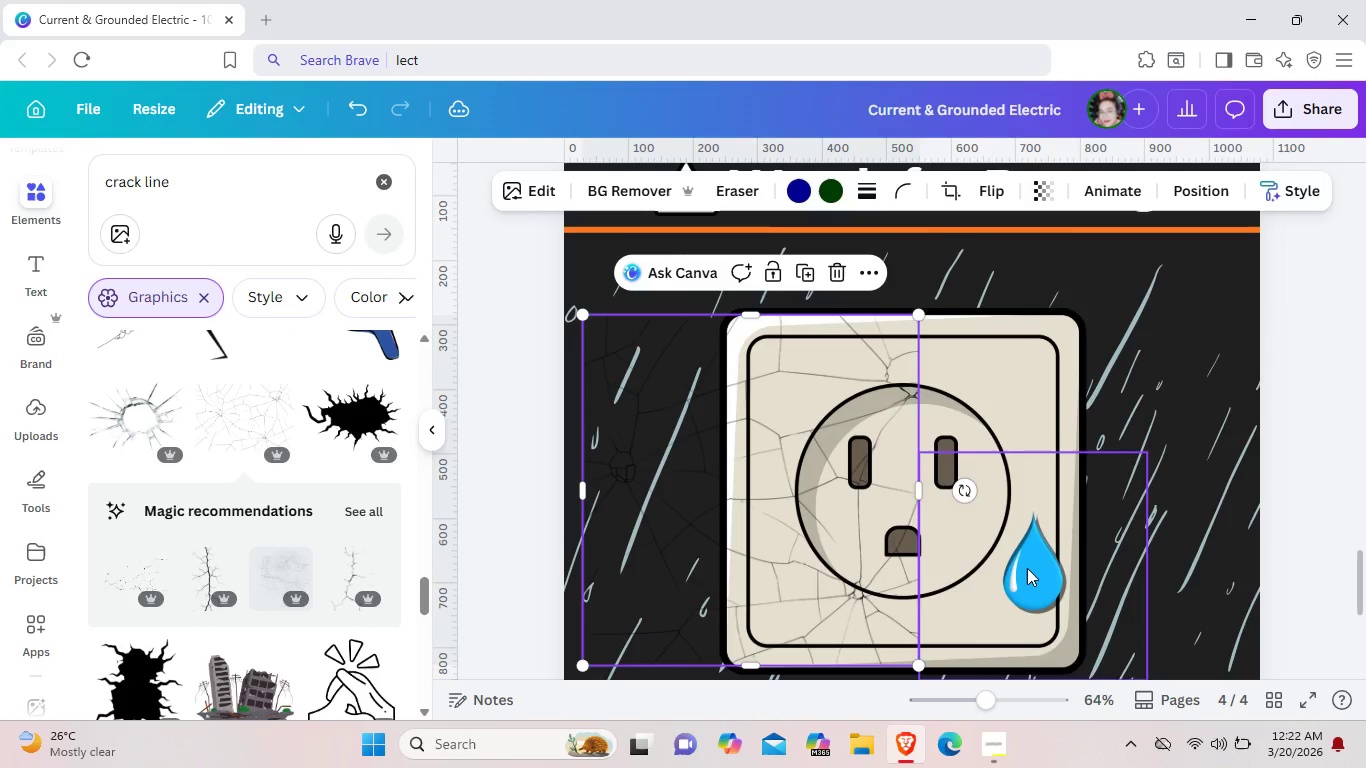 
left_click([1027, 568])
 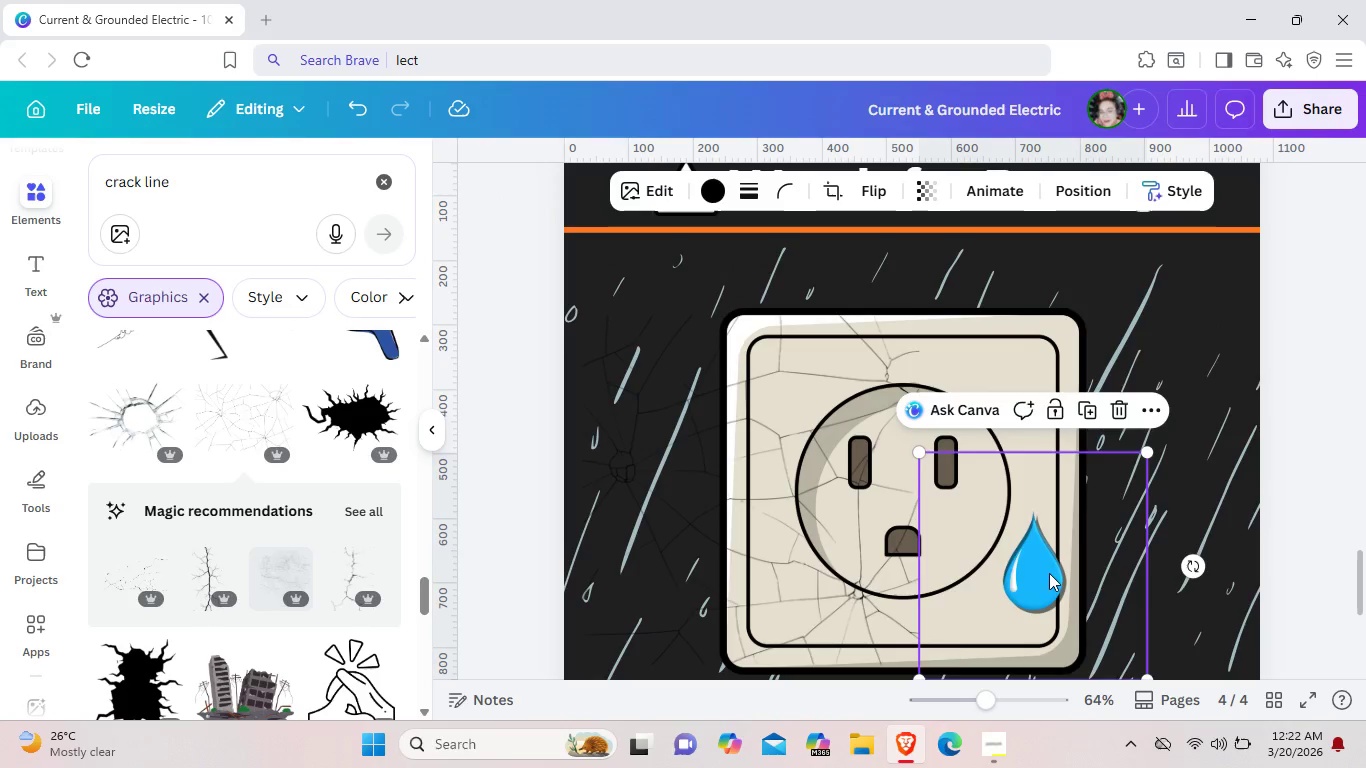 
left_click_drag(start_coordinate=[1027, 568], to_coordinate=[1194, 601])
 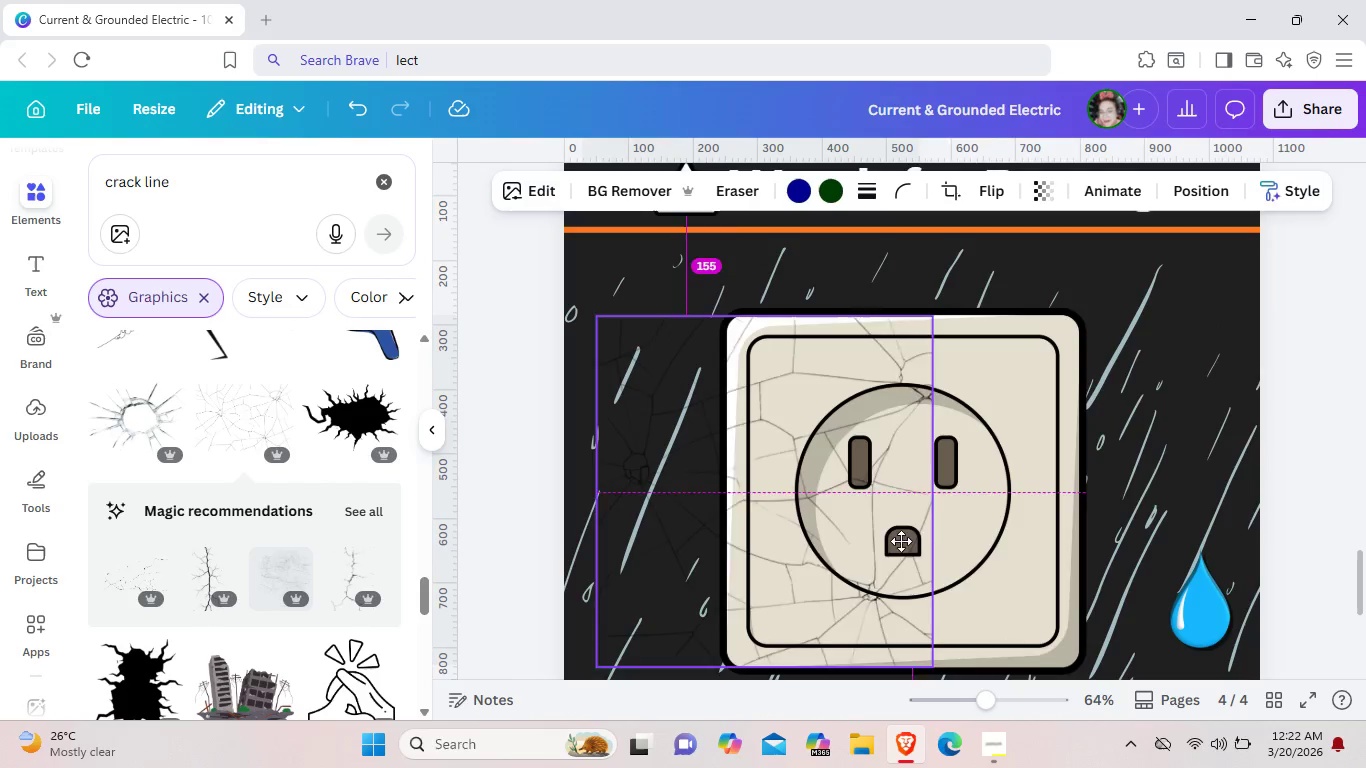 
left_click_drag(start_coordinate=[769, 520], to_coordinate=[915, 523])
 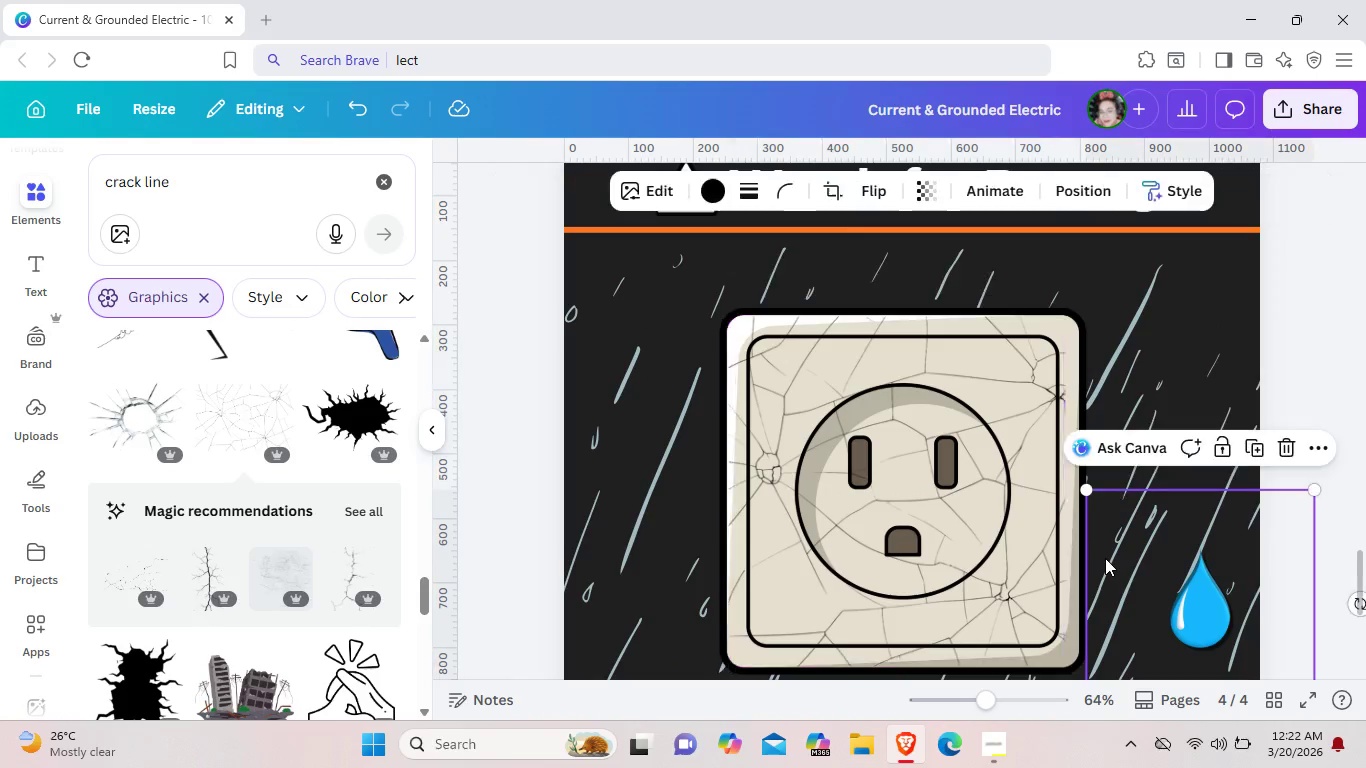 
left_click([1105, 558])
 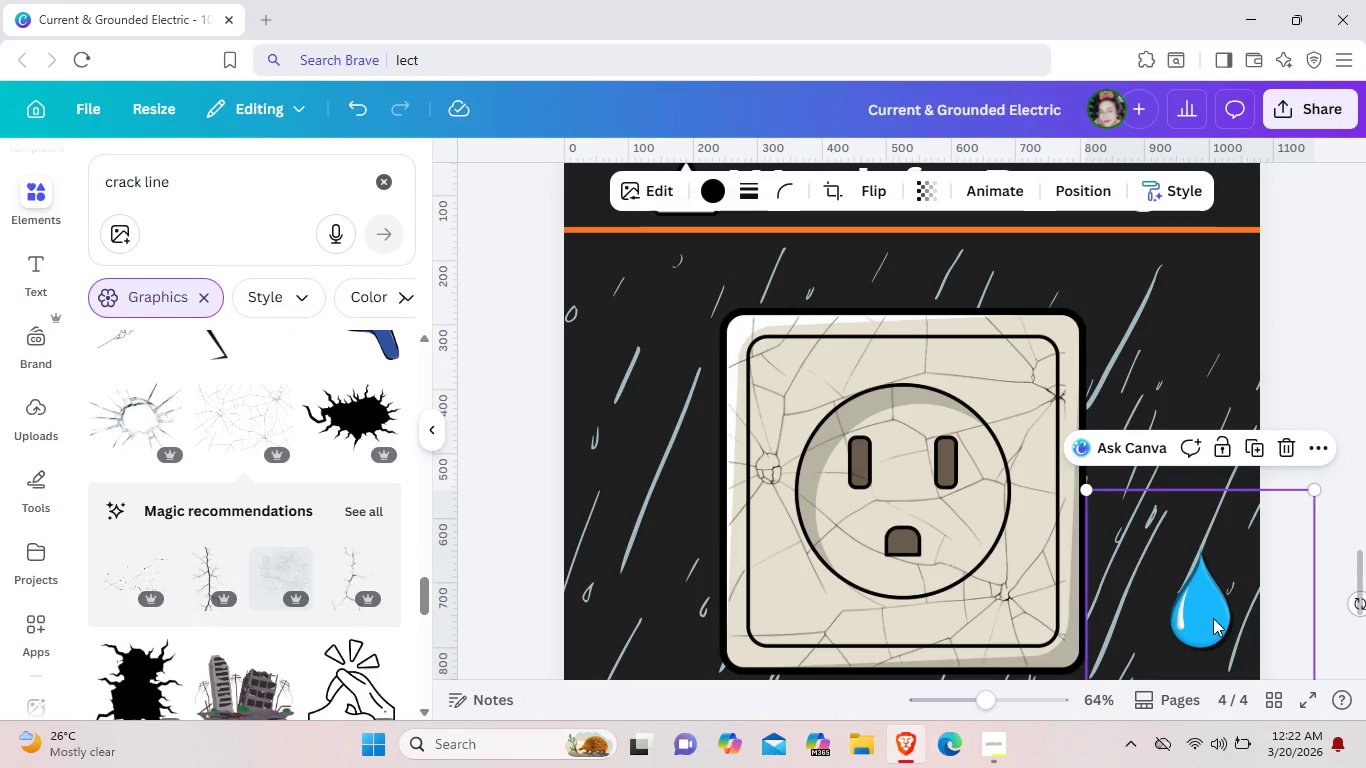 
left_click([1213, 618])
 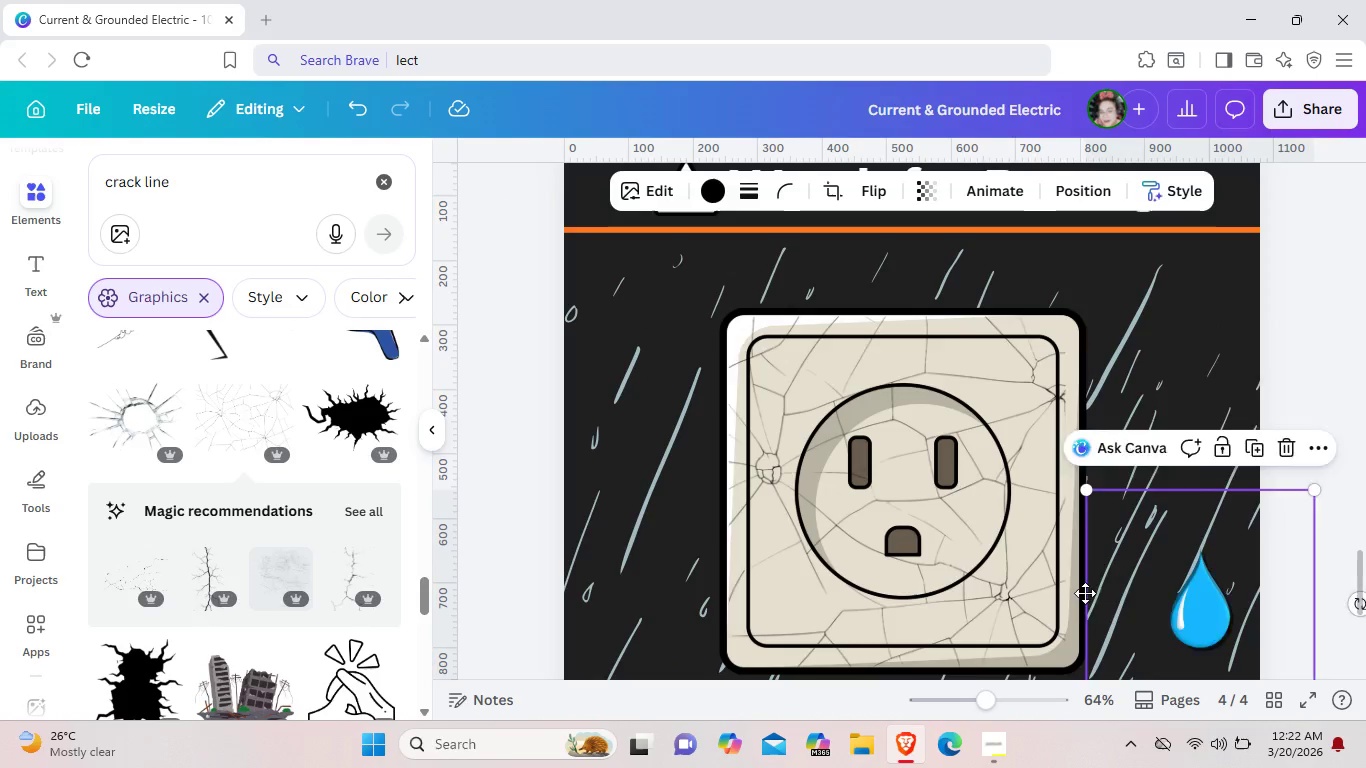 
left_click_drag(start_coordinate=[1213, 618], to_coordinate=[1149, 600])
 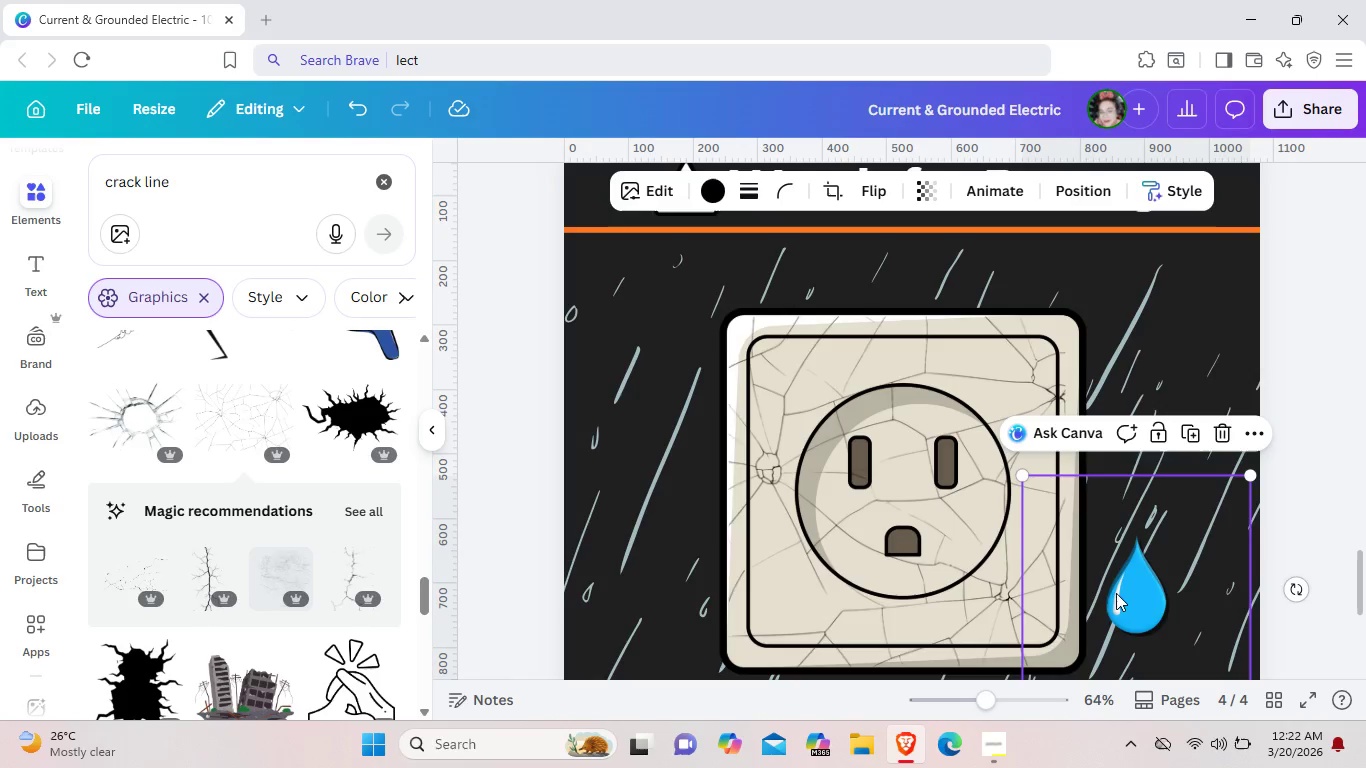 
left_click([1142, 588])
 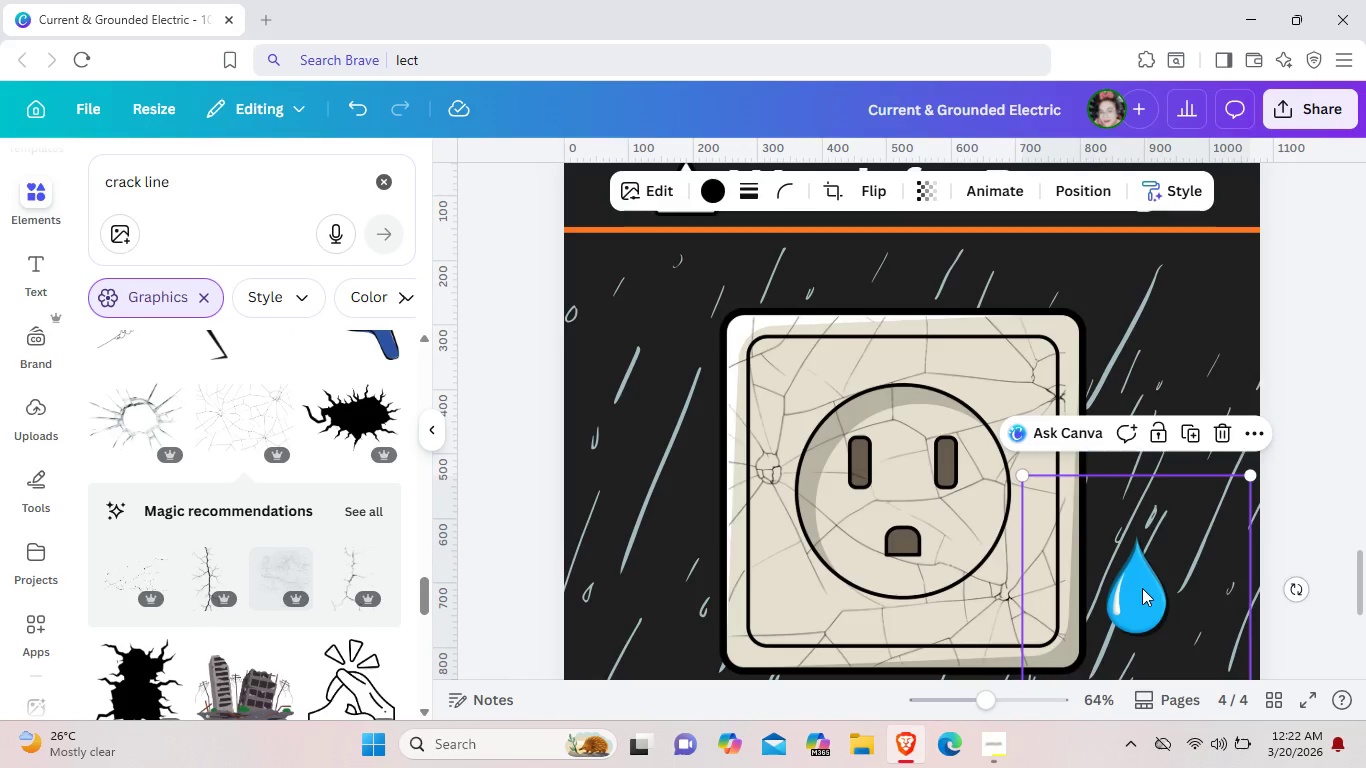 
right_click([1142, 588])
 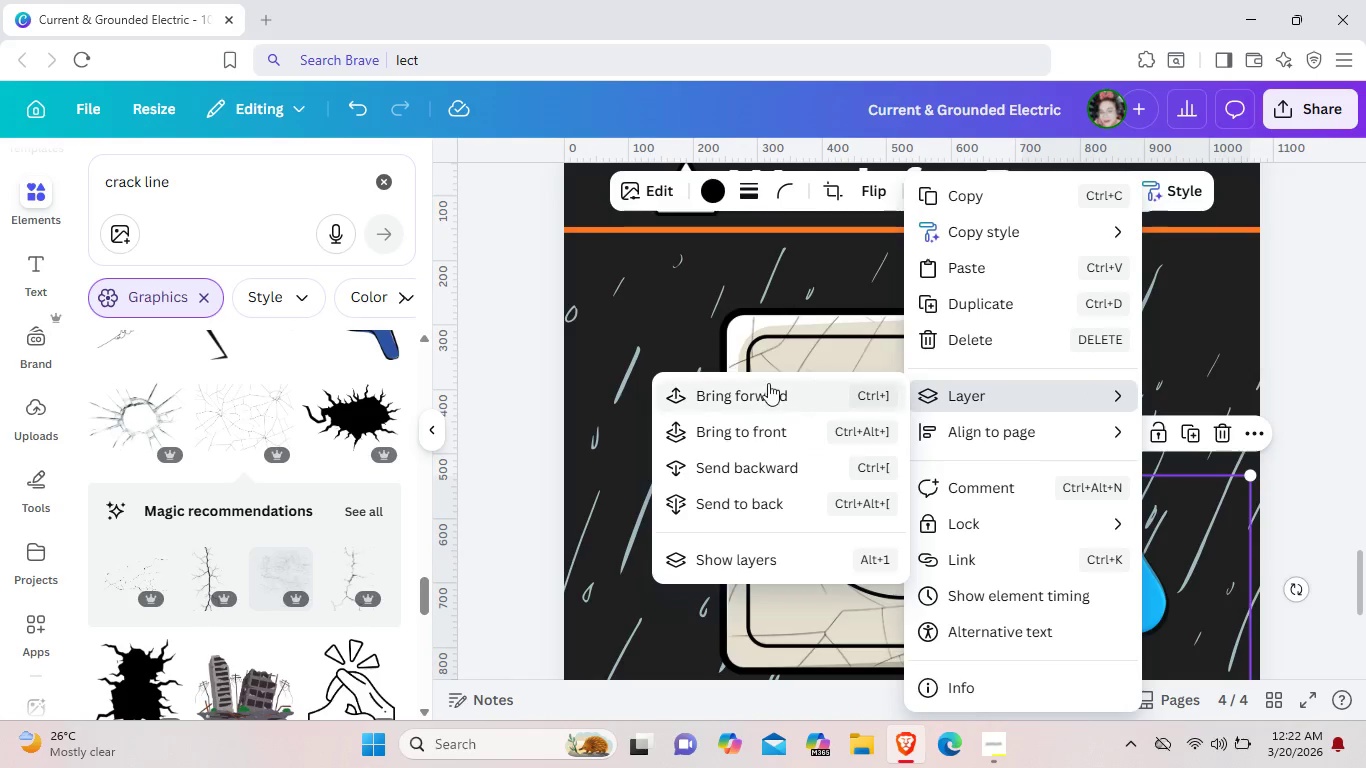 
left_click([761, 389])
 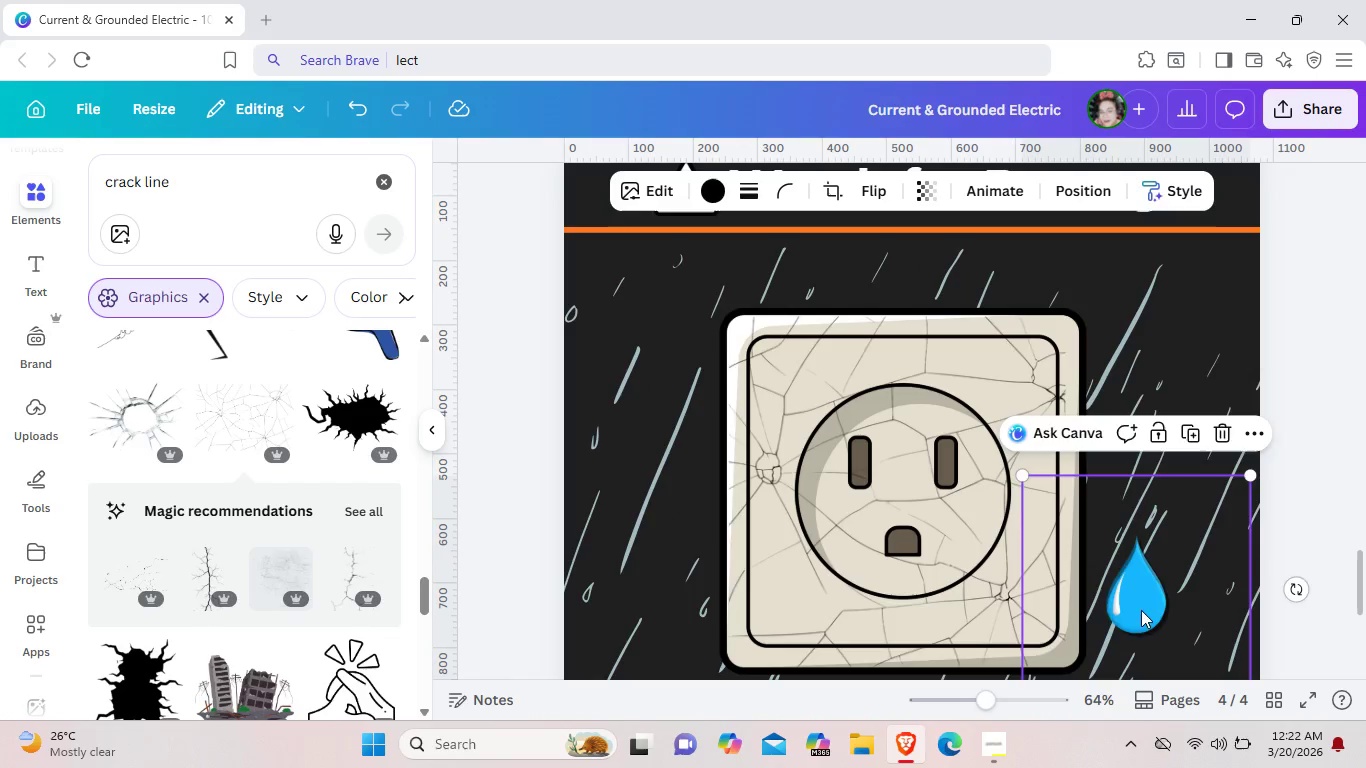 
left_click_drag(start_coordinate=[1149, 612], to_coordinate=[1051, 586])
 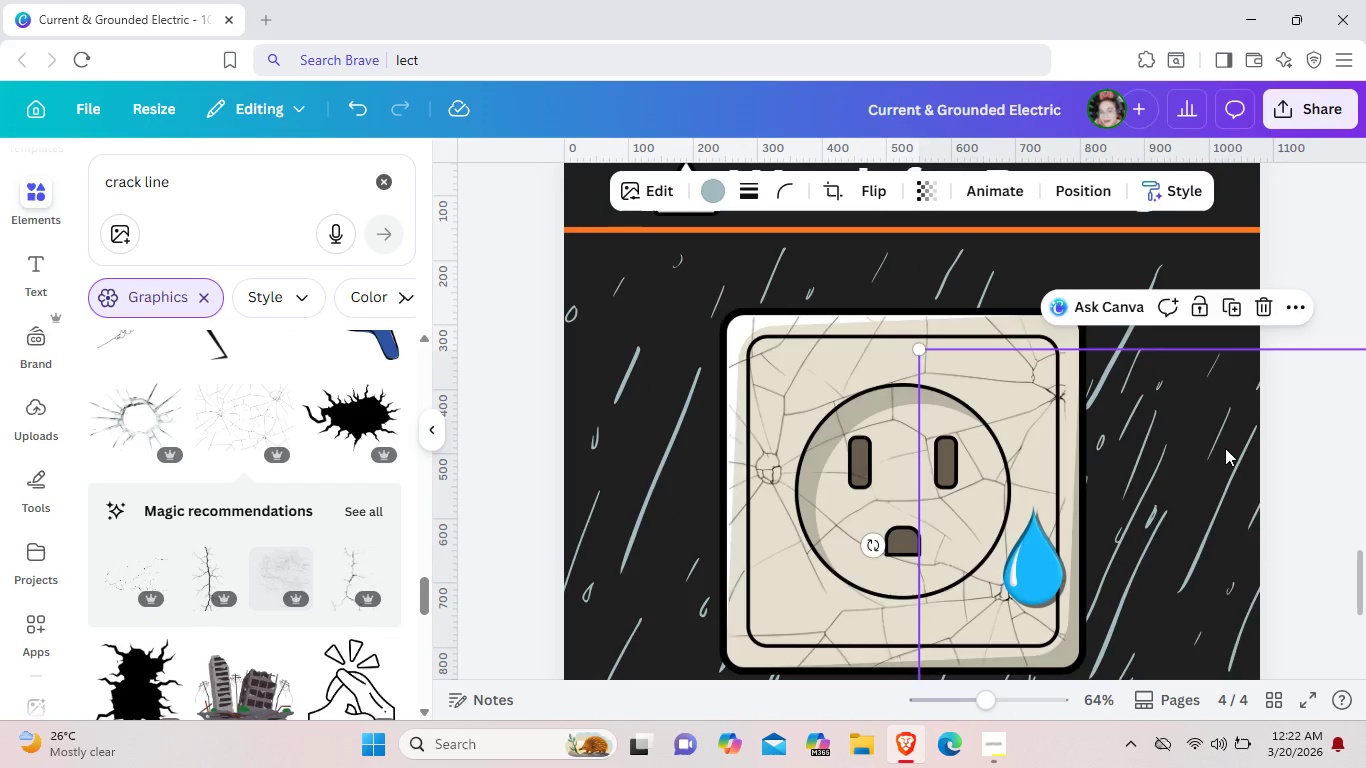 
left_click_drag(start_coordinate=[1213, 467], to_coordinate=[1328, 370])
 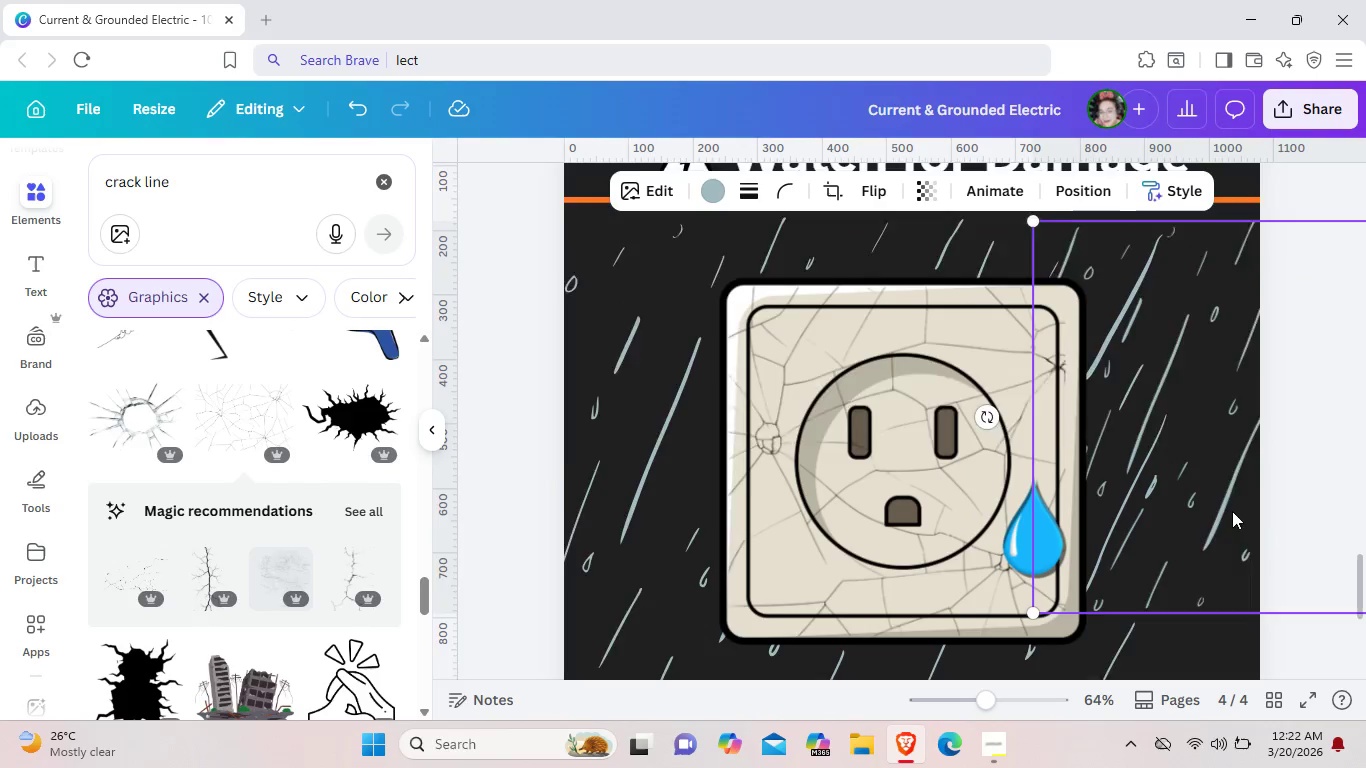 
scroll: coordinate [1266, 456], scroll_direction: down, amount: 1.0
 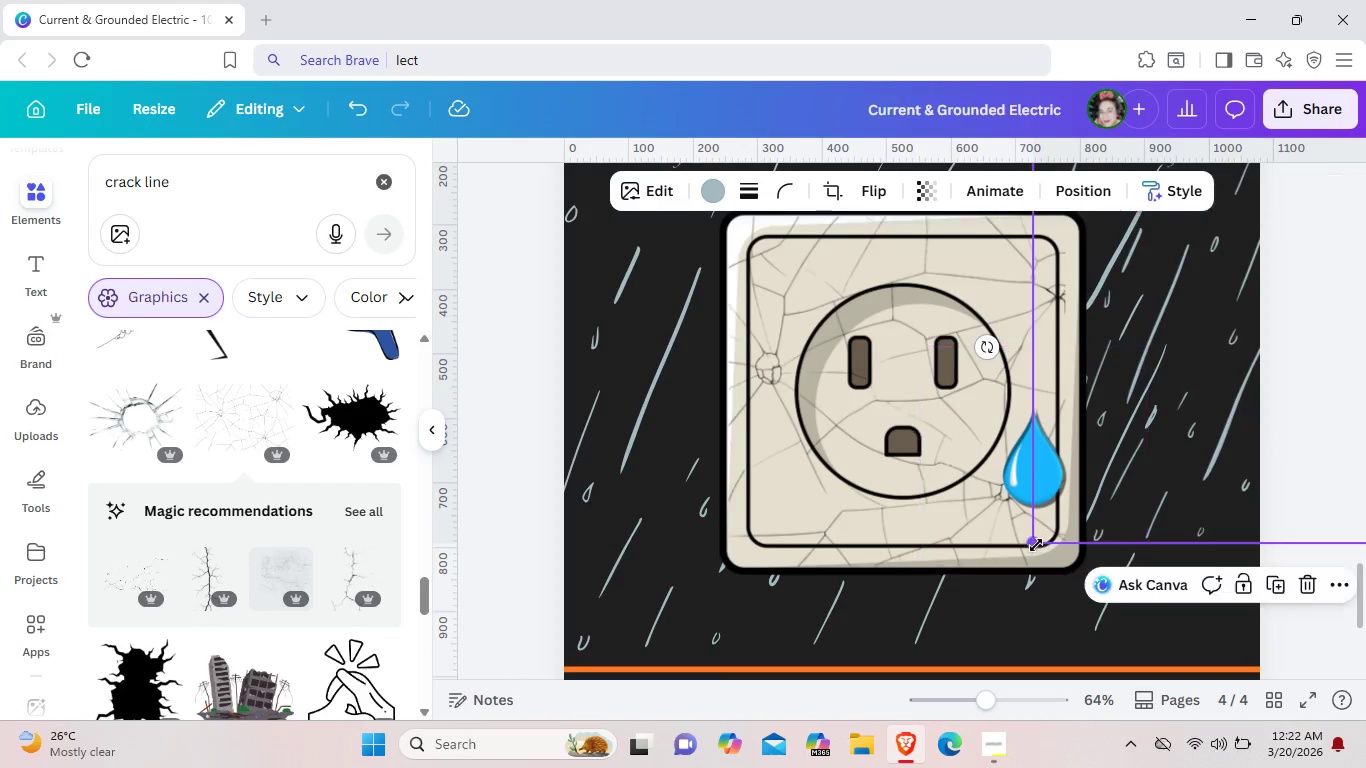 
left_click_drag(start_coordinate=[1036, 545], to_coordinate=[1056, 722])
 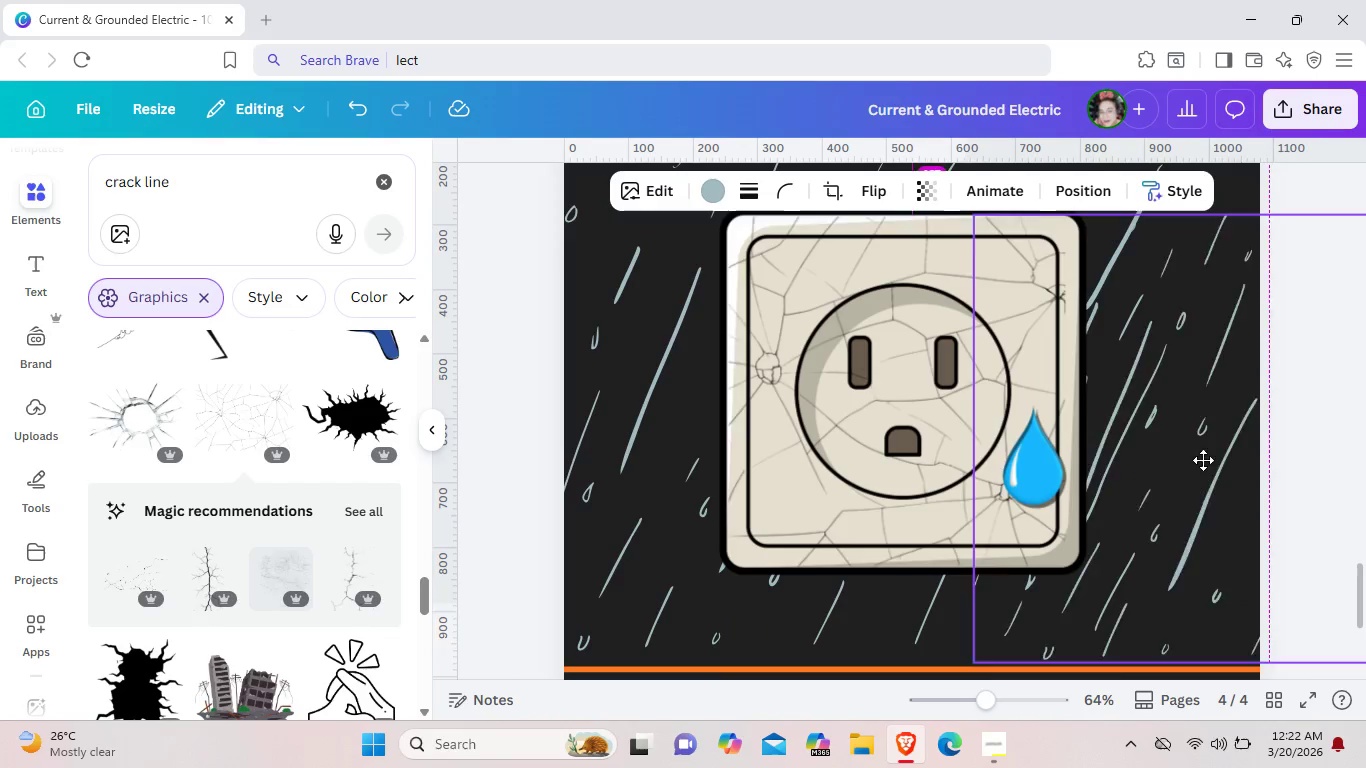 
left_click_drag(start_coordinate=[1173, 368], to_coordinate=[1252, 455])
 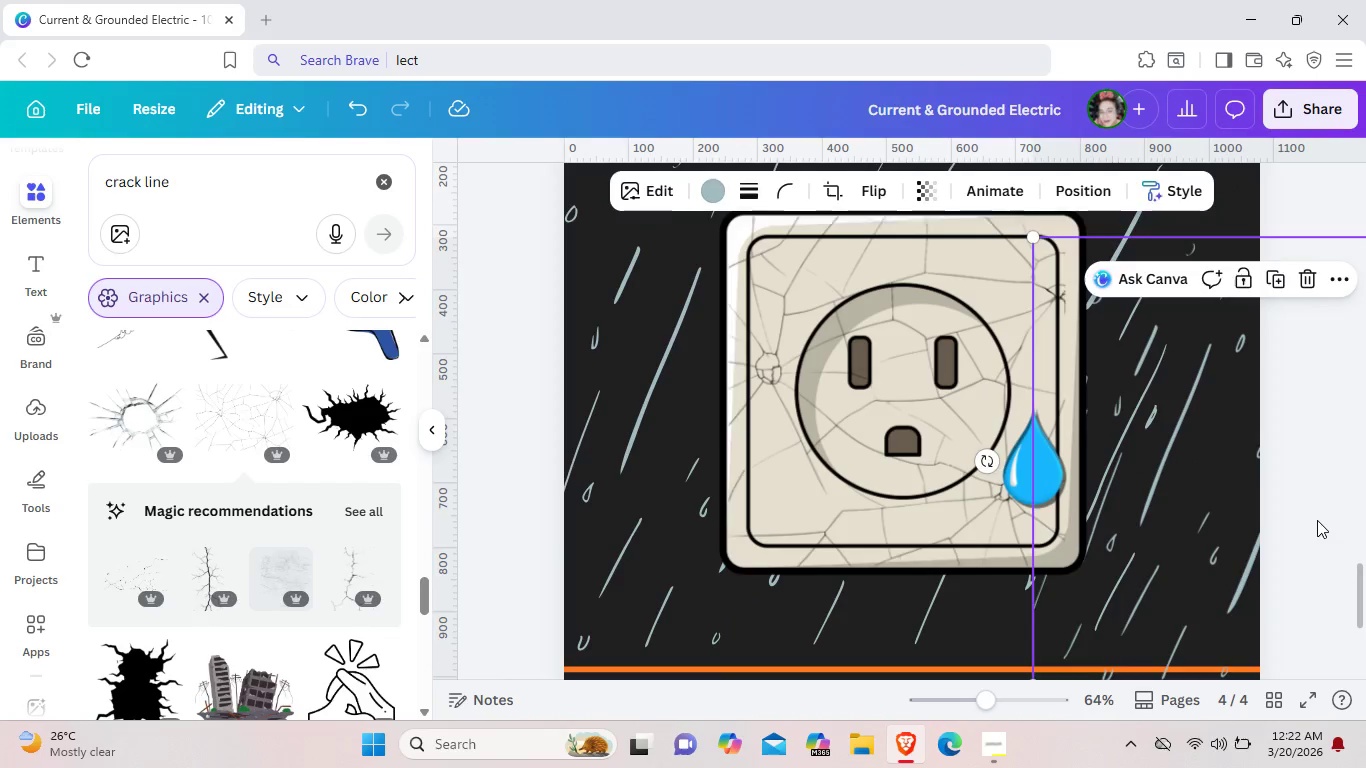 
left_click([1317, 520])
 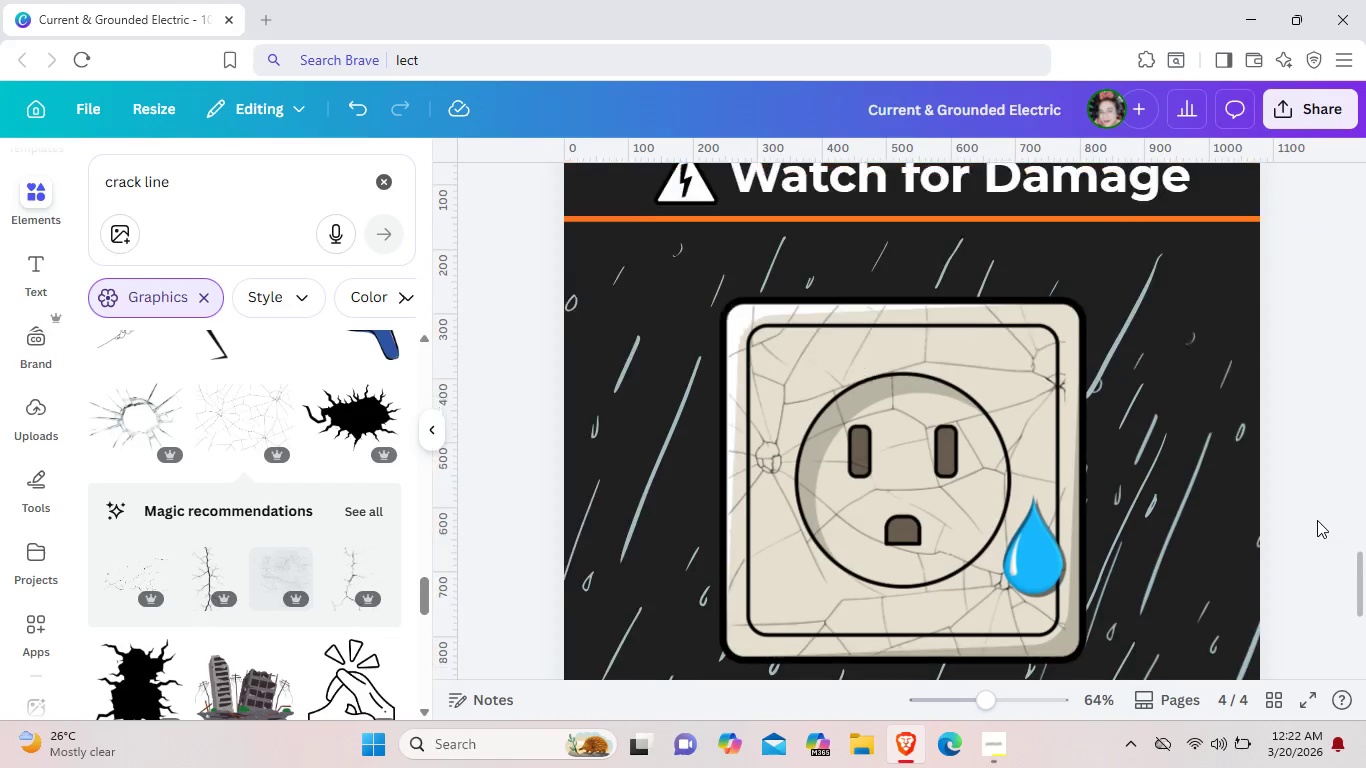 
scroll: coordinate [1317, 520], scroll_direction: up, amount: 1.0
 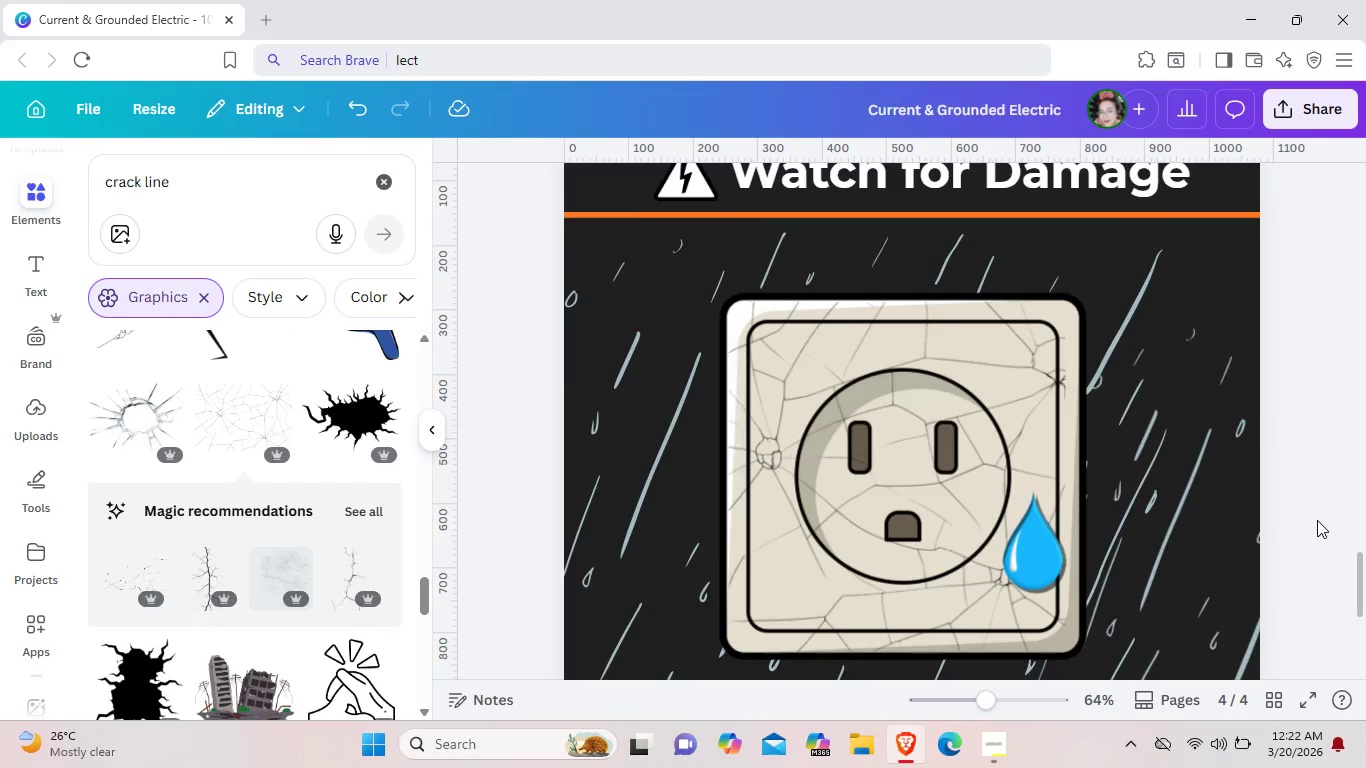 
scroll: coordinate [1317, 520], scroll_direction: down, amount: 2.0
 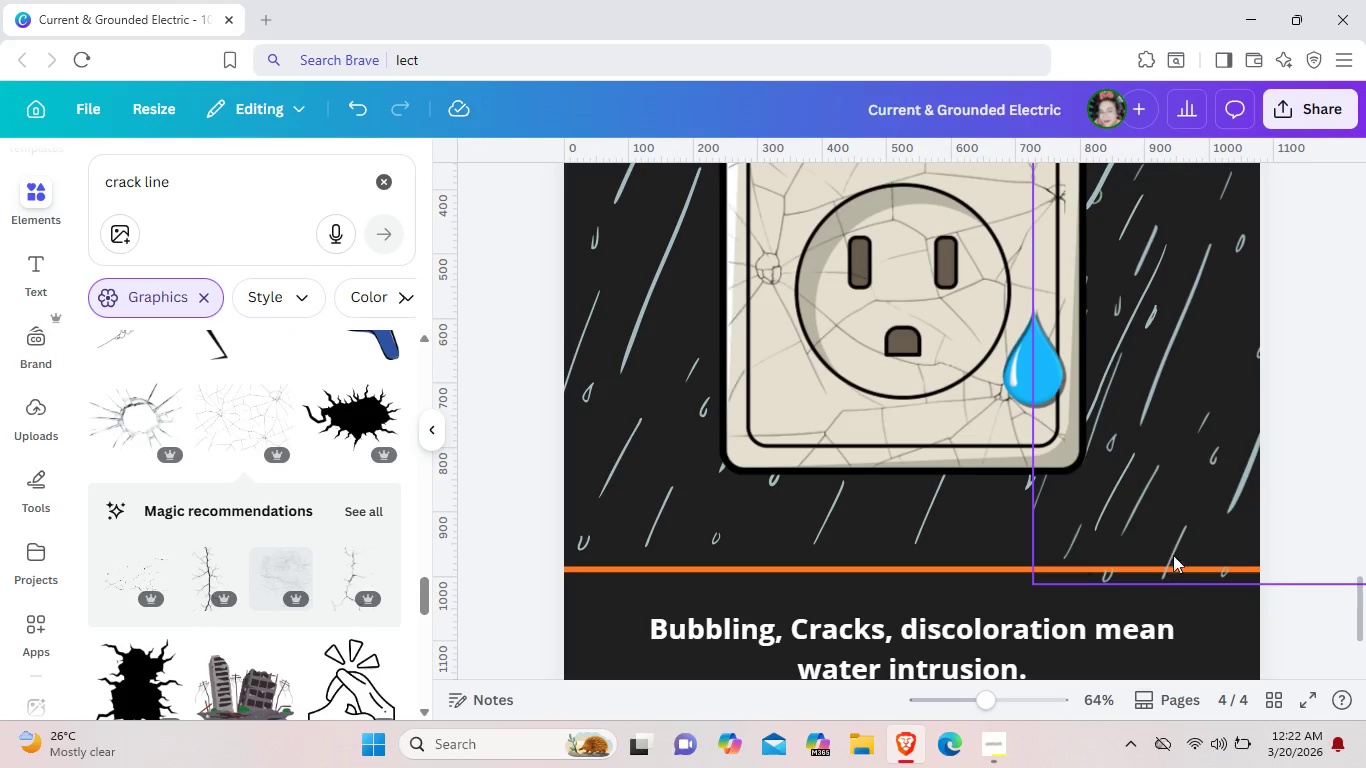 
left_click_drag(start_coordinate=[1204, 506], to_coordinate=[1220, 480])
 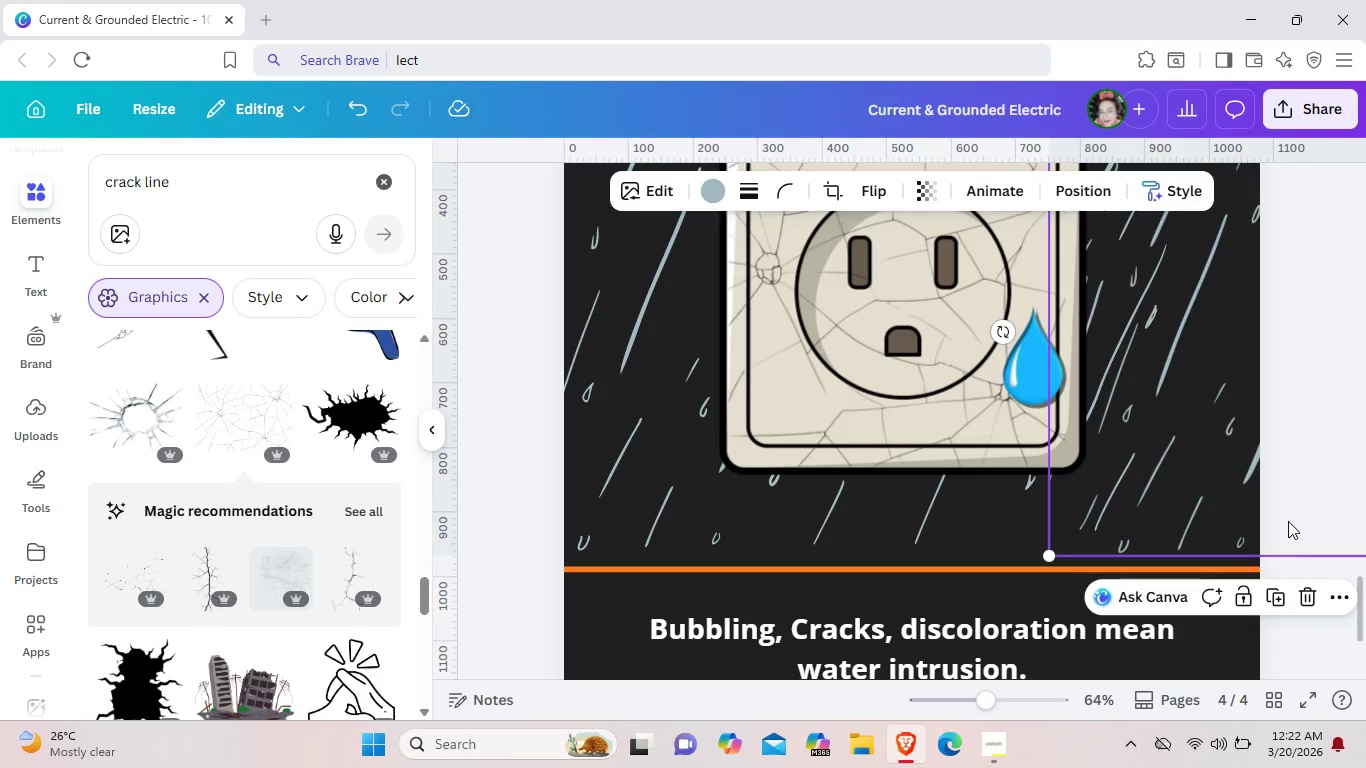 
key(Backspace)
 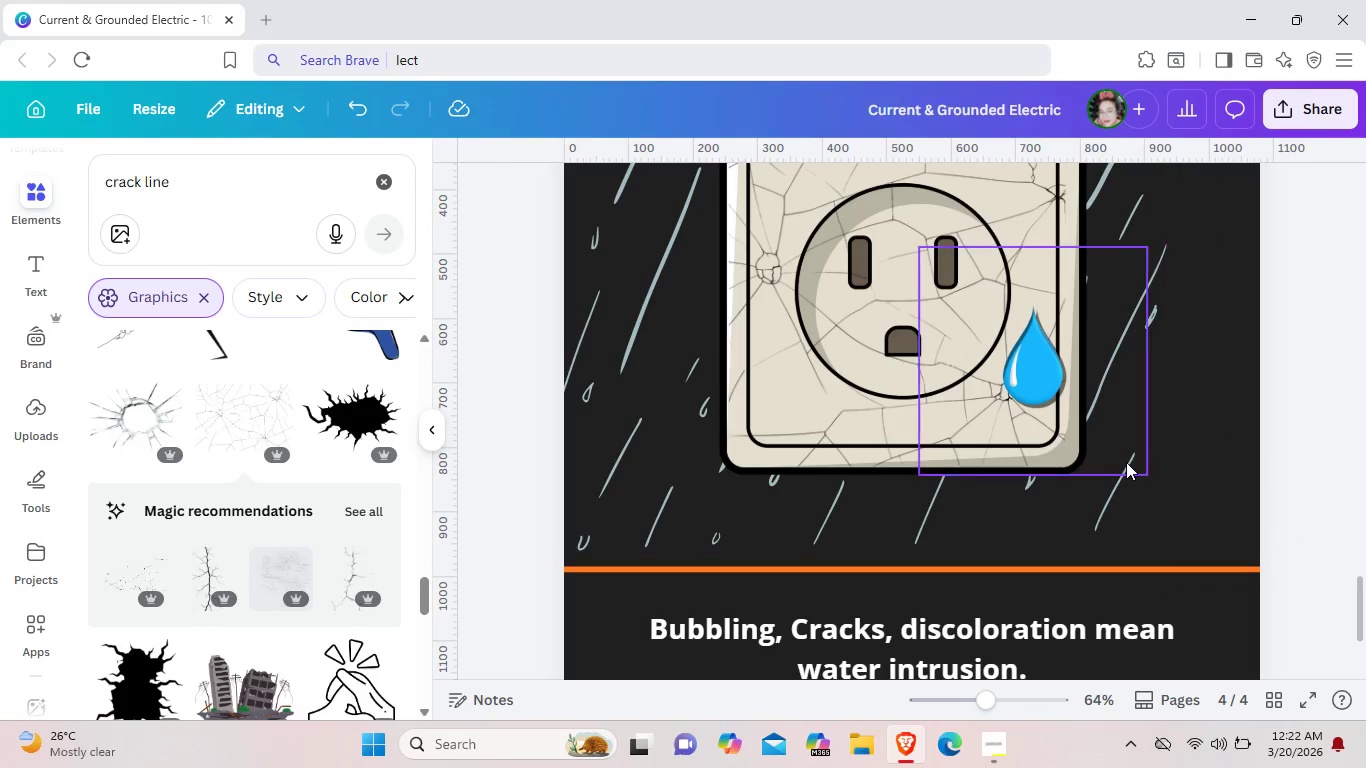 
left_click([1125, 462])
 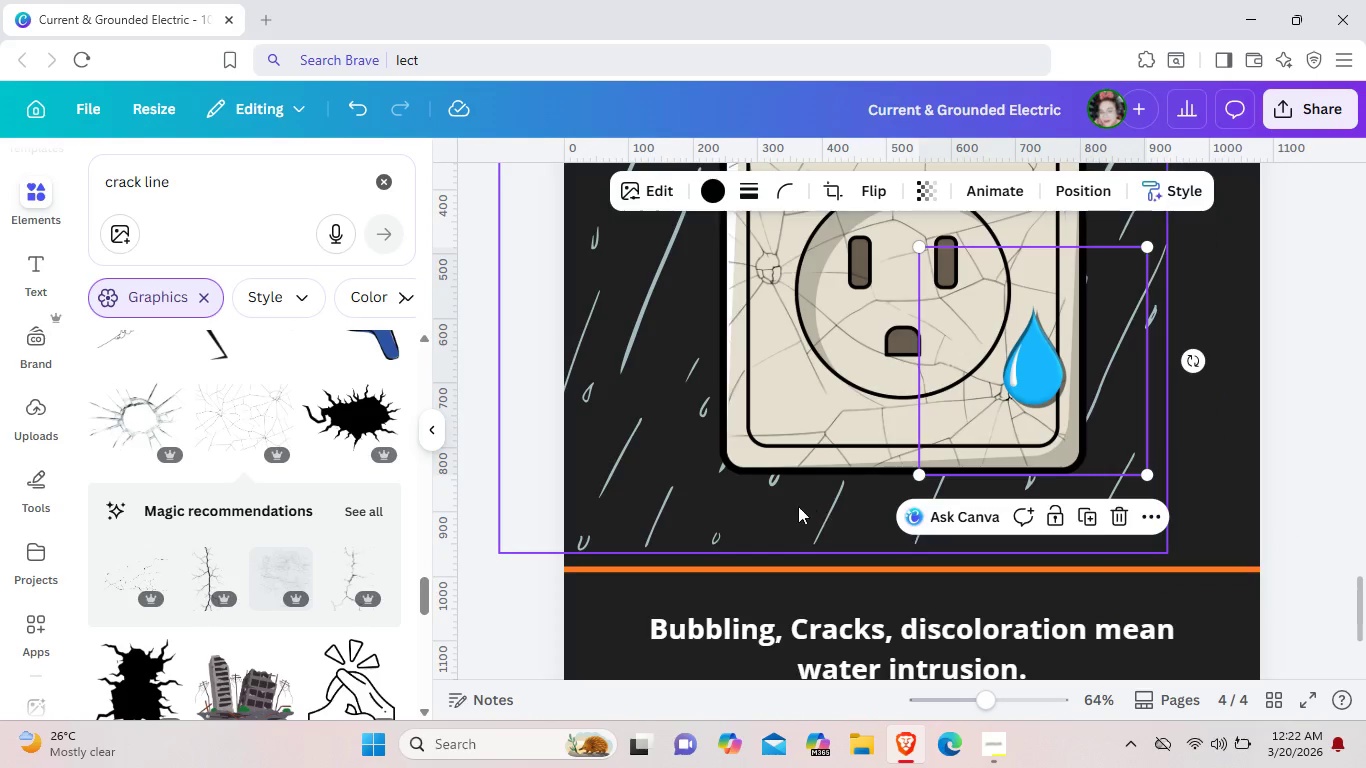 
left_click([798, 506])
 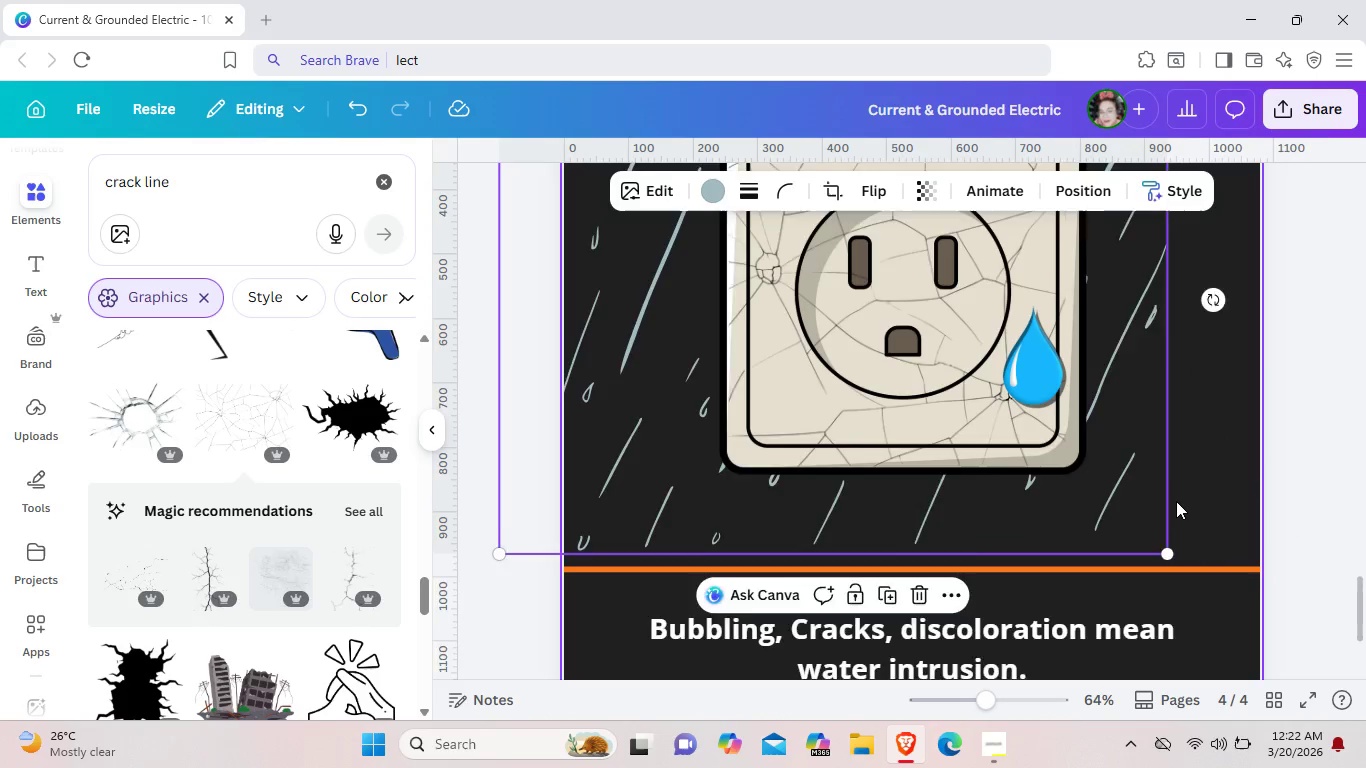 
scroll: coordinate [1176, 501], scroll_direction: up, amount: 2.0
 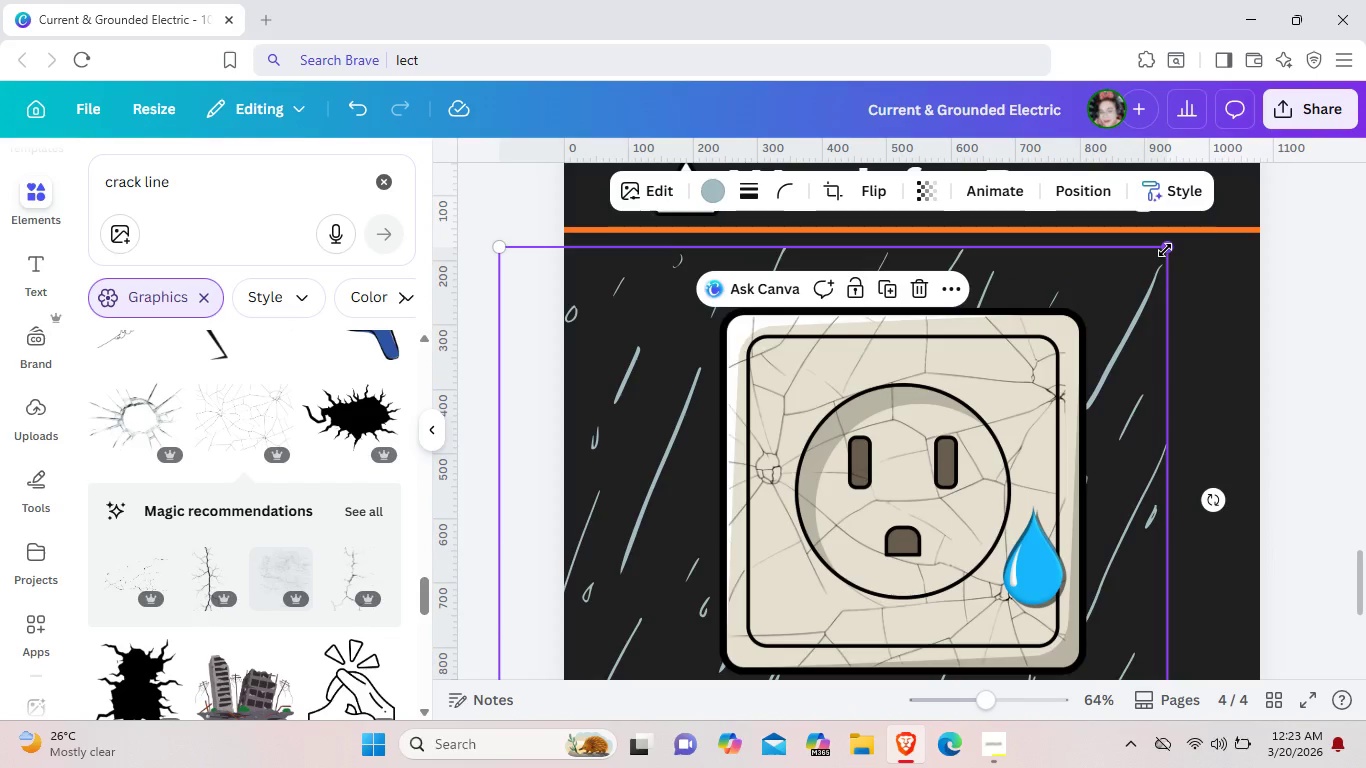 
left_click_drag(start_coordinate=[1165, 250], to_coordinate=[1265, 252])
 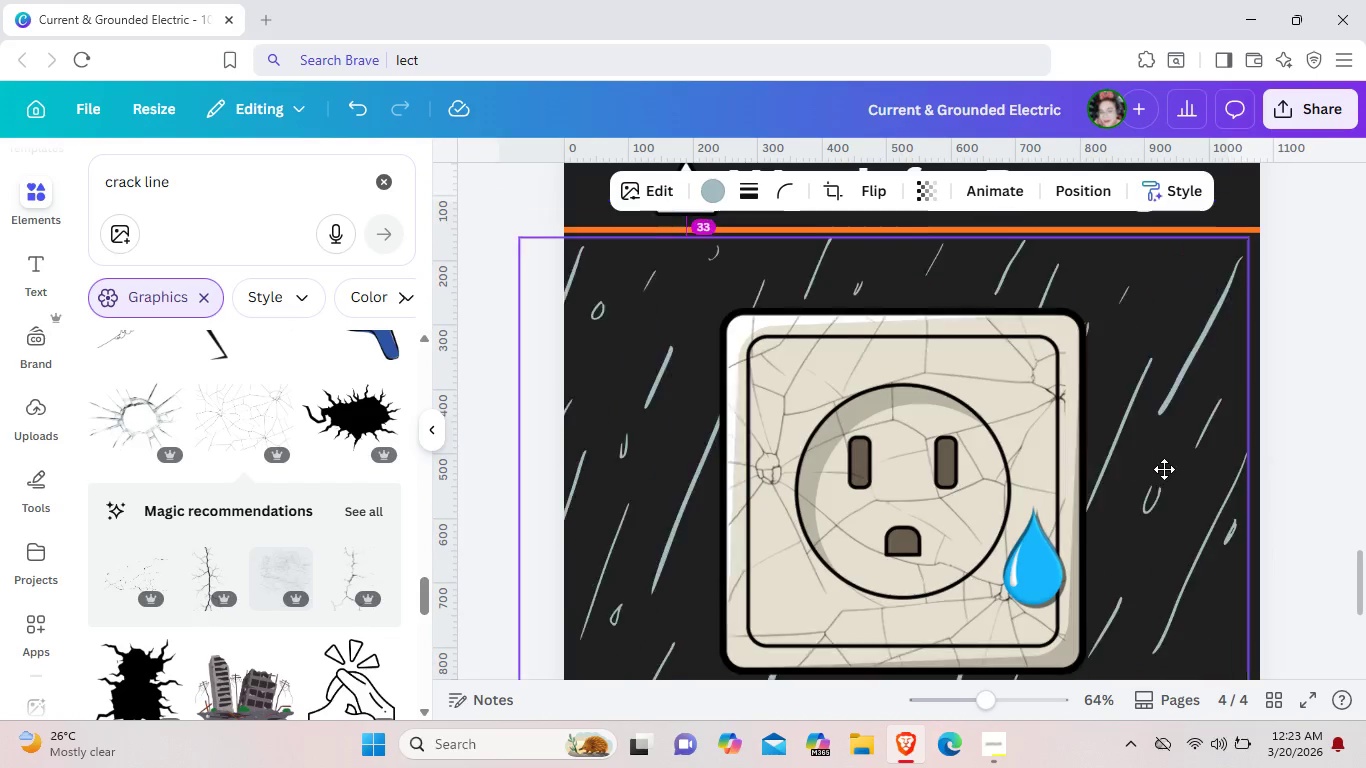 
left_click_drag(start_coordinate=[1142, 431], to_coordinate=[1167, 475])
 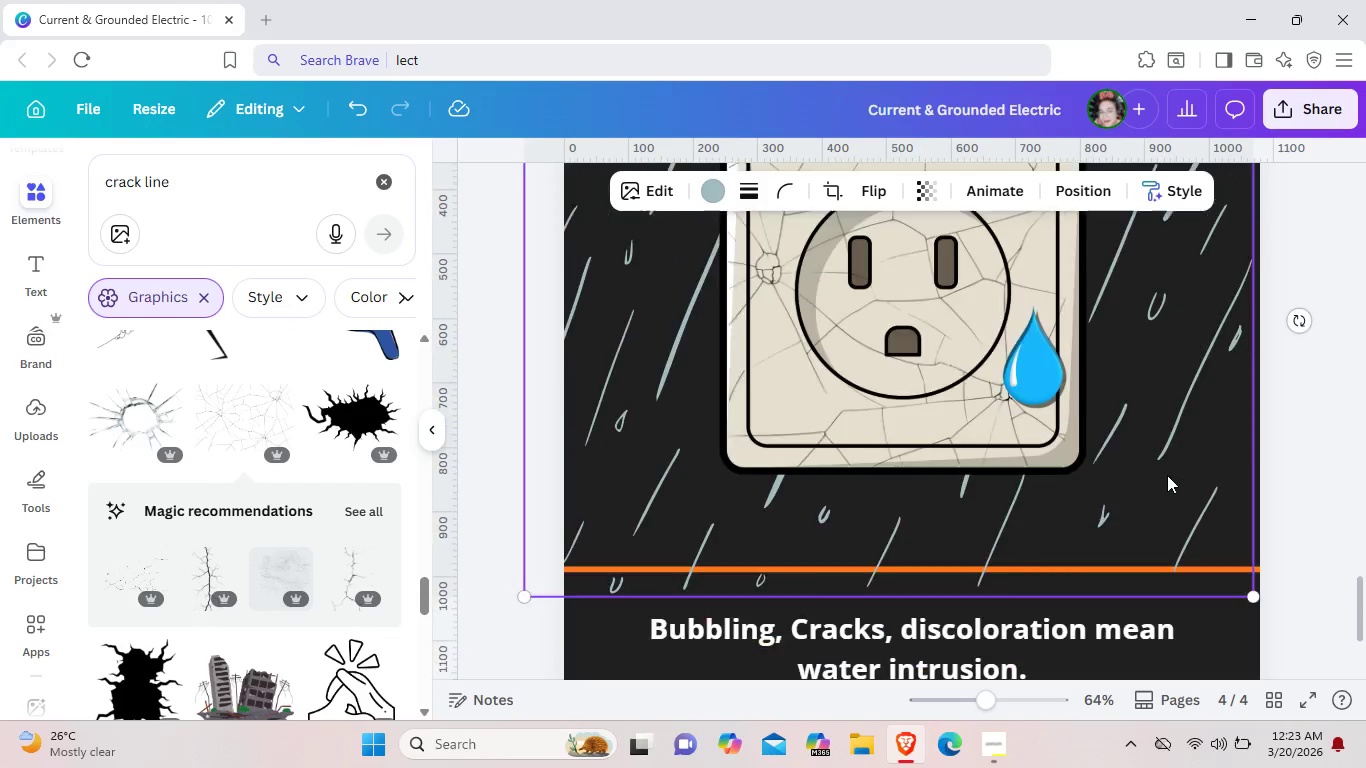 
scroll: coordinate [1167, 475], scroll_direction: down, amount: 2.0
 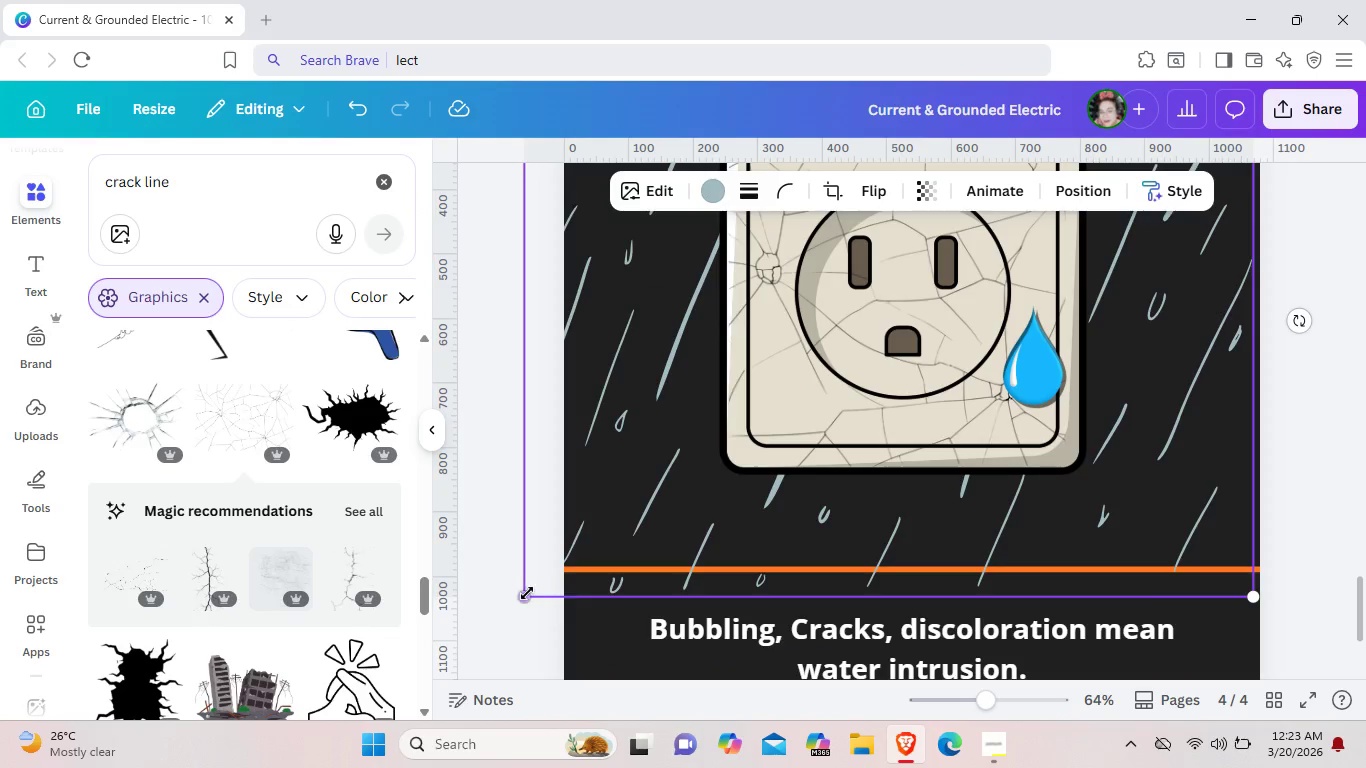 
left_click_drag(start_coordinate=[524, 593], to_coordinate=[544, 534])
 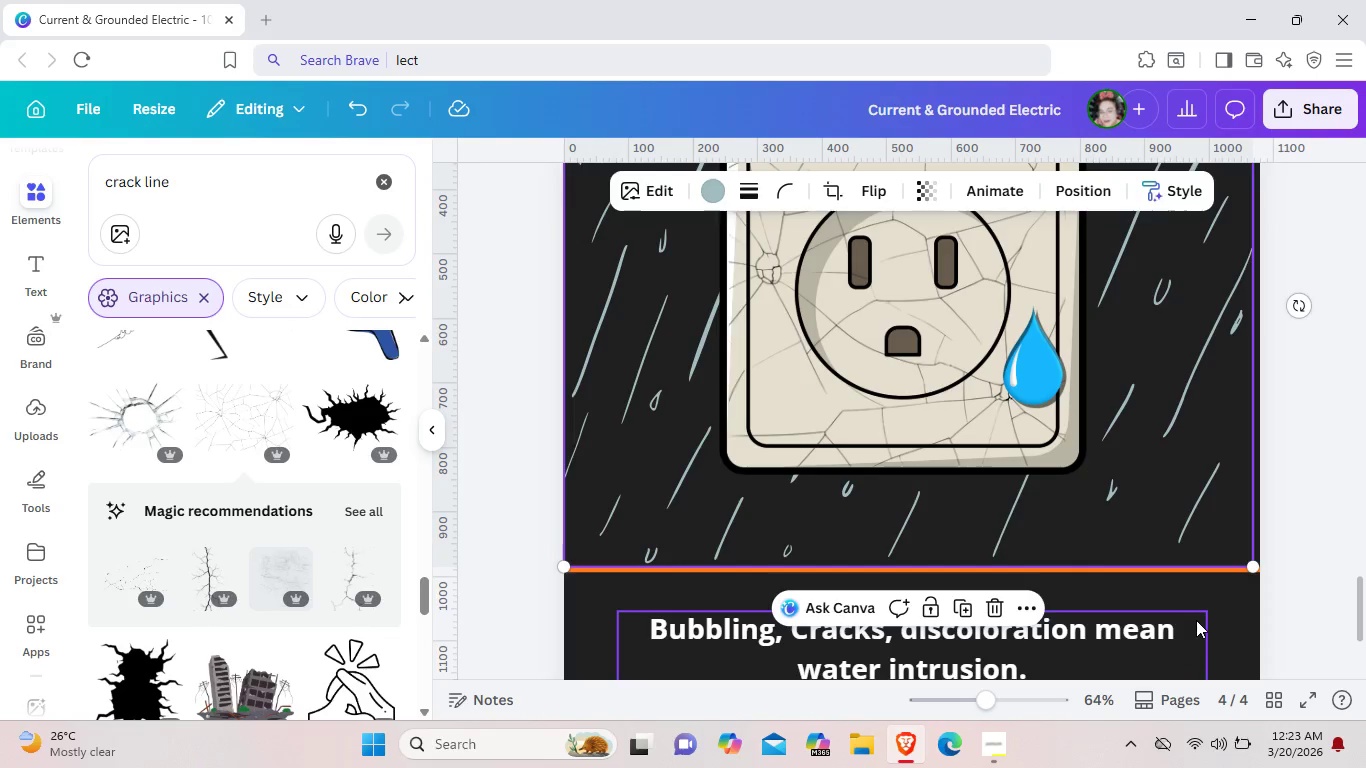 
left_click([1196, 620])
 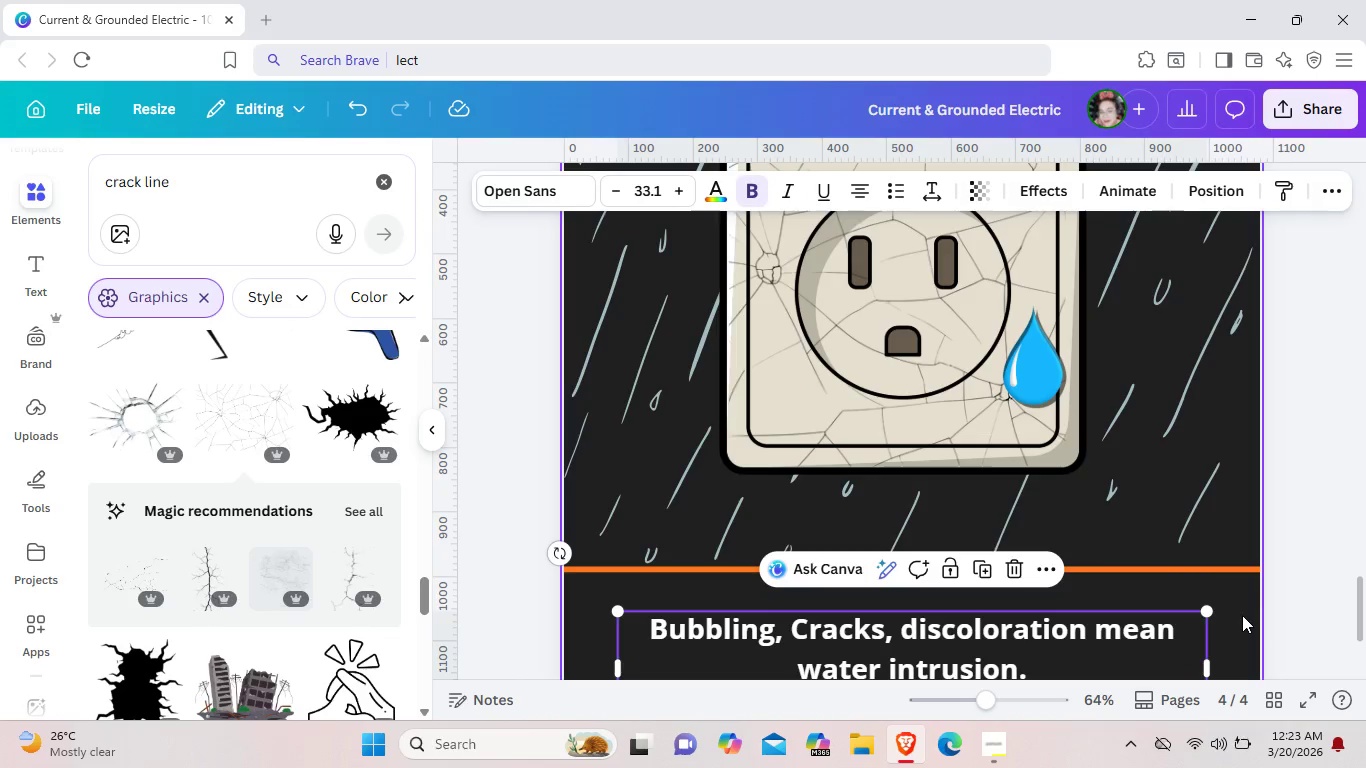 
left_click([1242, 615])
 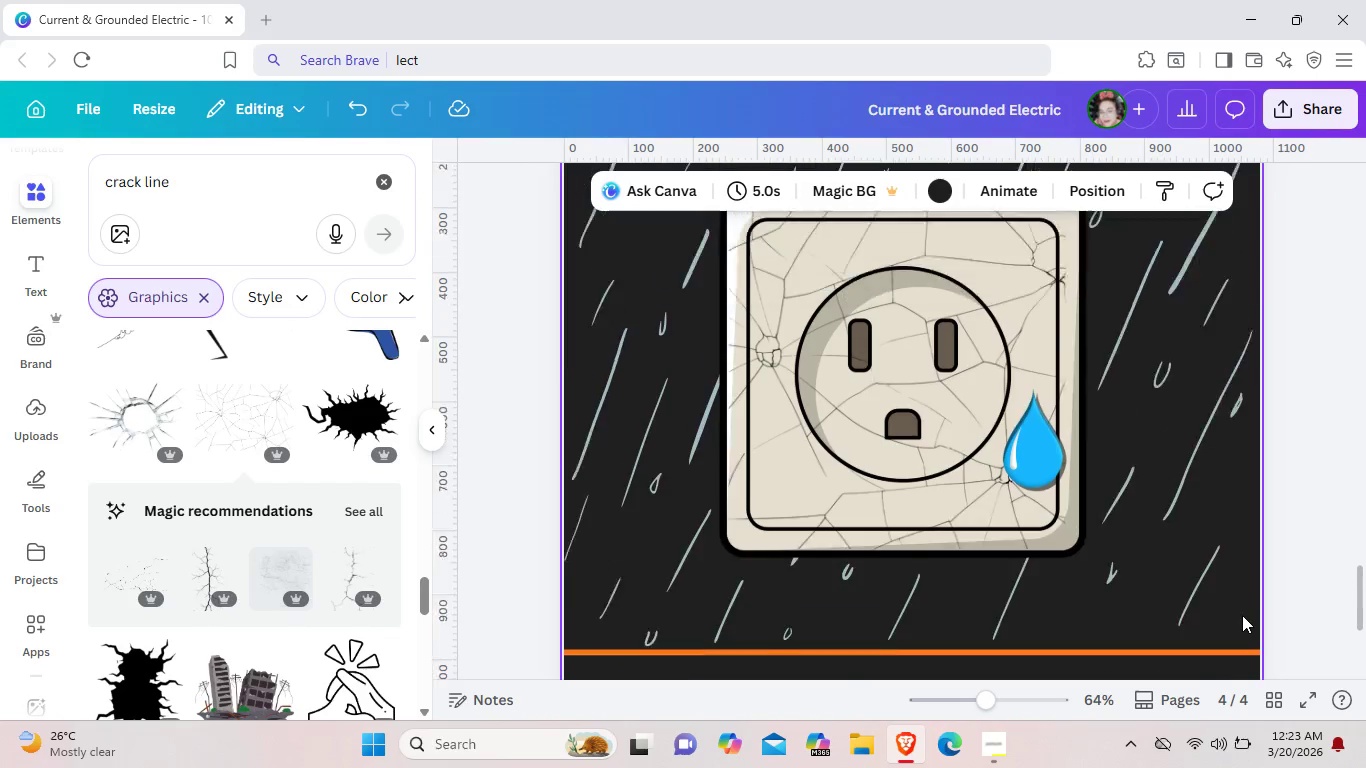 
scroll: coordinate [1242, 615], scroll_direction: up, amount: 2.0
 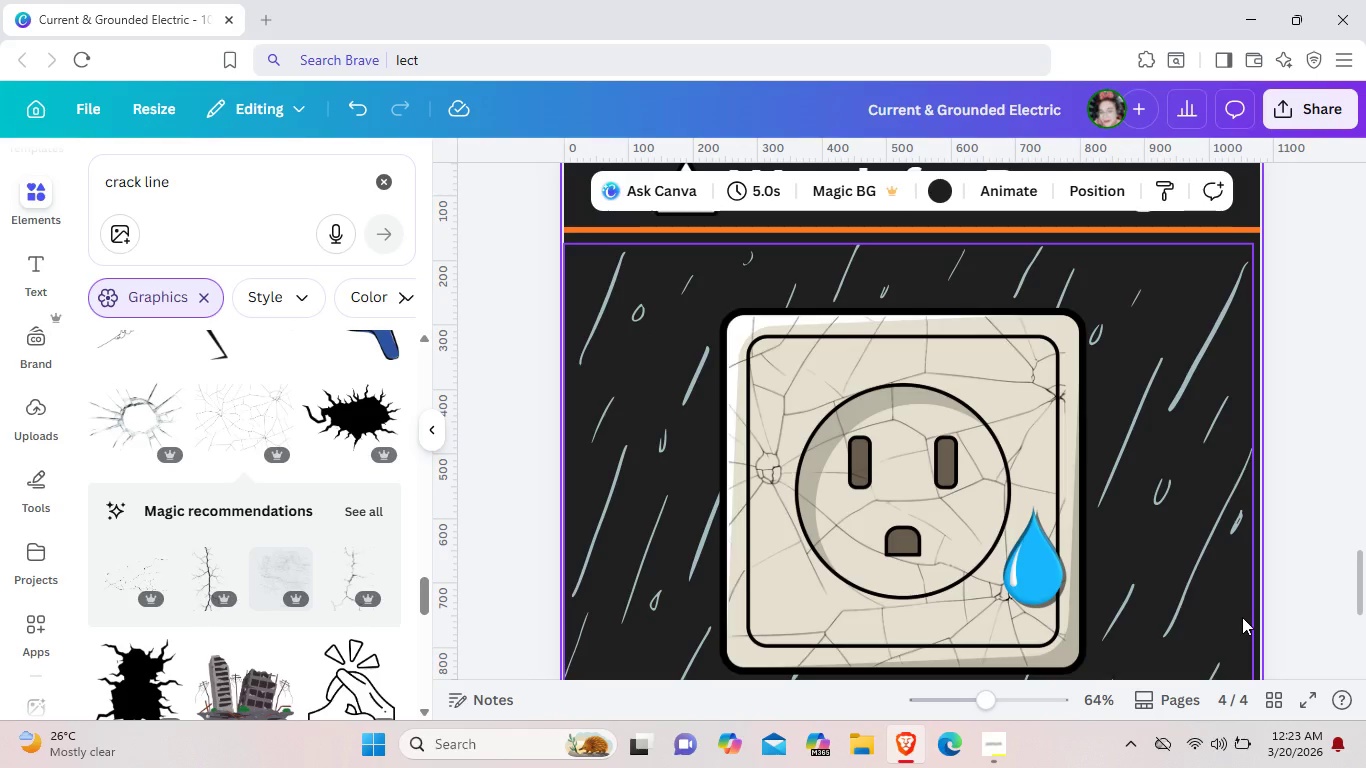 
wait(6.53)
 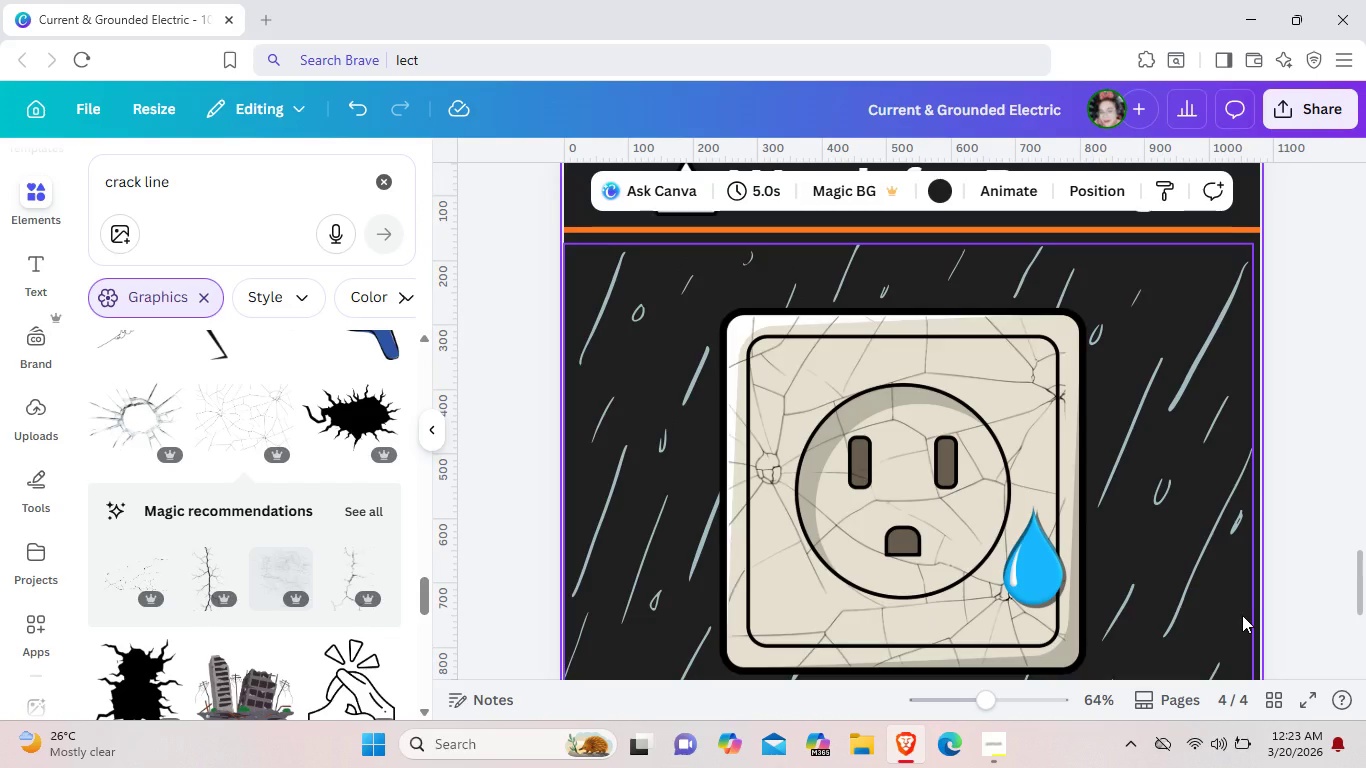 
scroll: coordinate [1242, 617], scroll_direction: down, amount: 2.0
 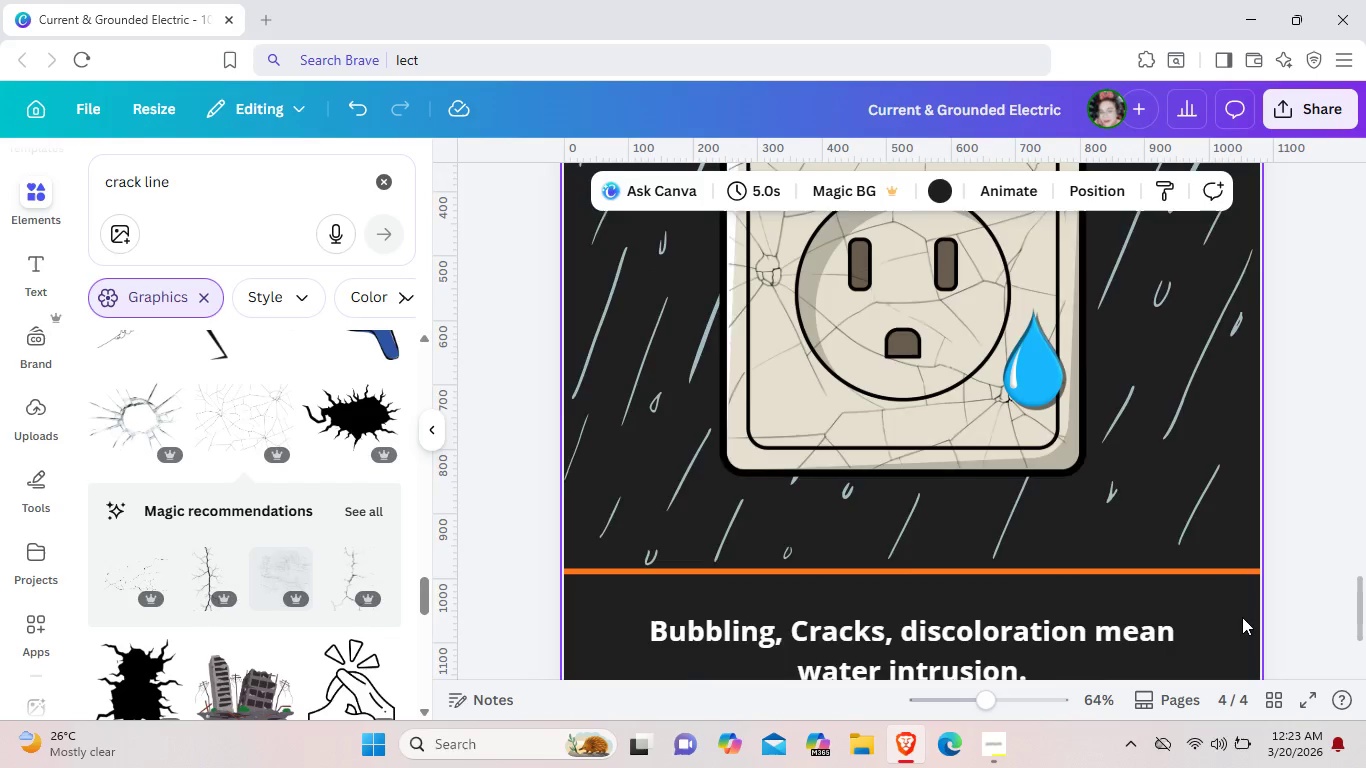 
scroll: coordinate [1242, 617], scroll_direction: up, amount: 2.0
 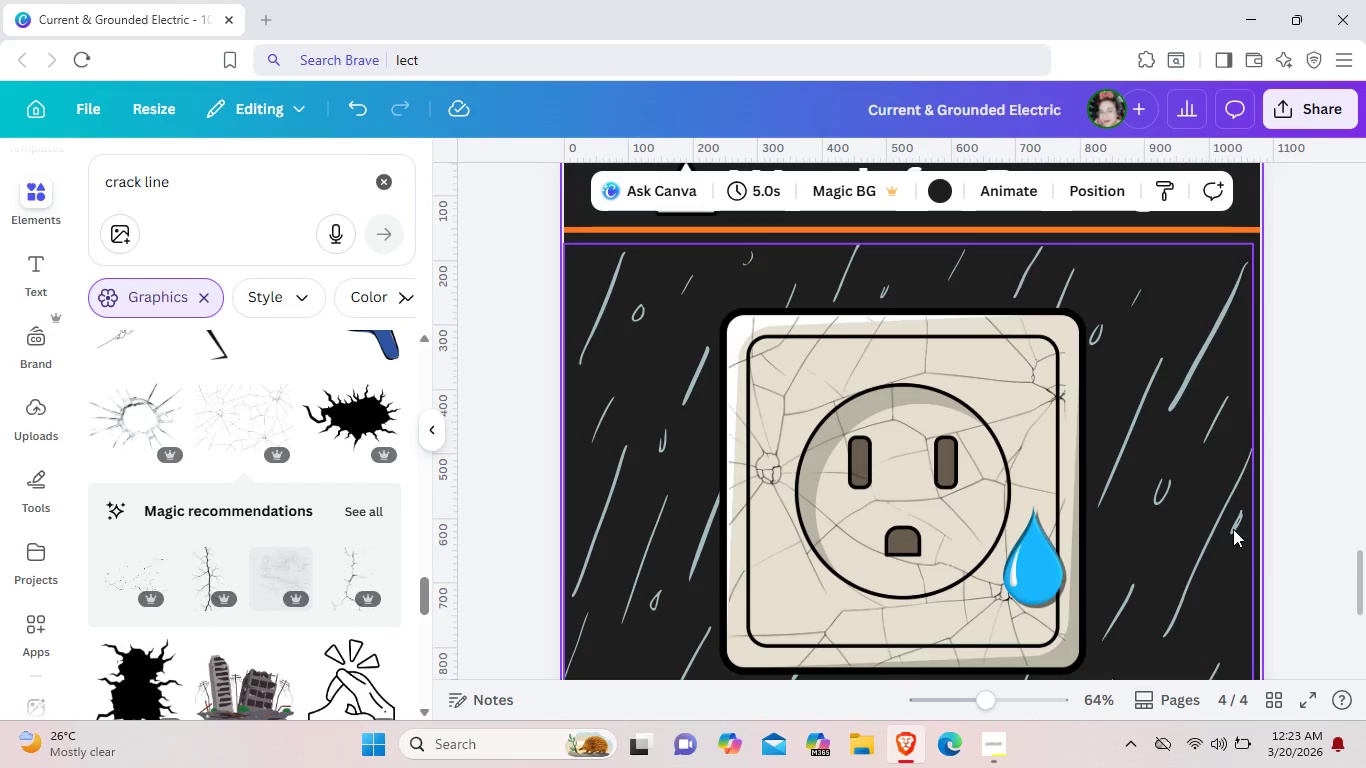 
left_click([1232, 494])
 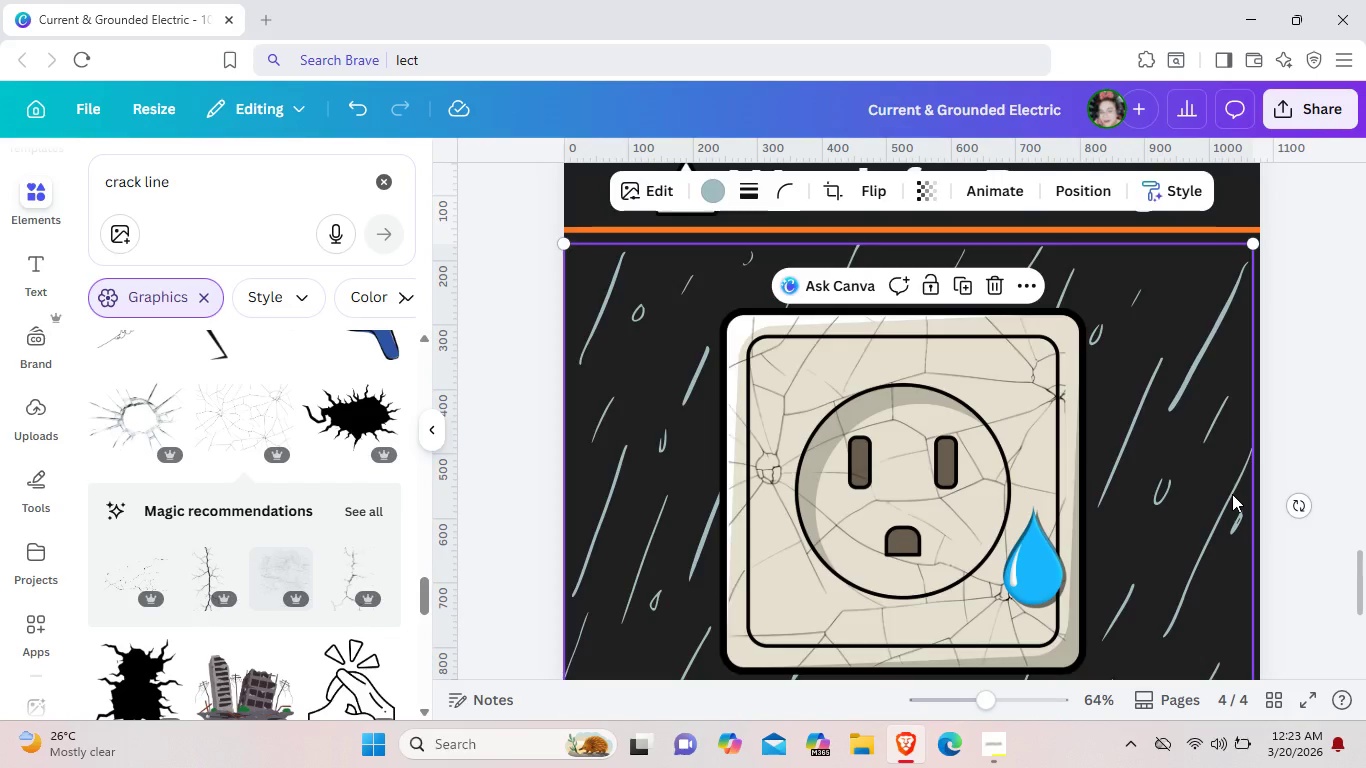 
key(Backspace)
 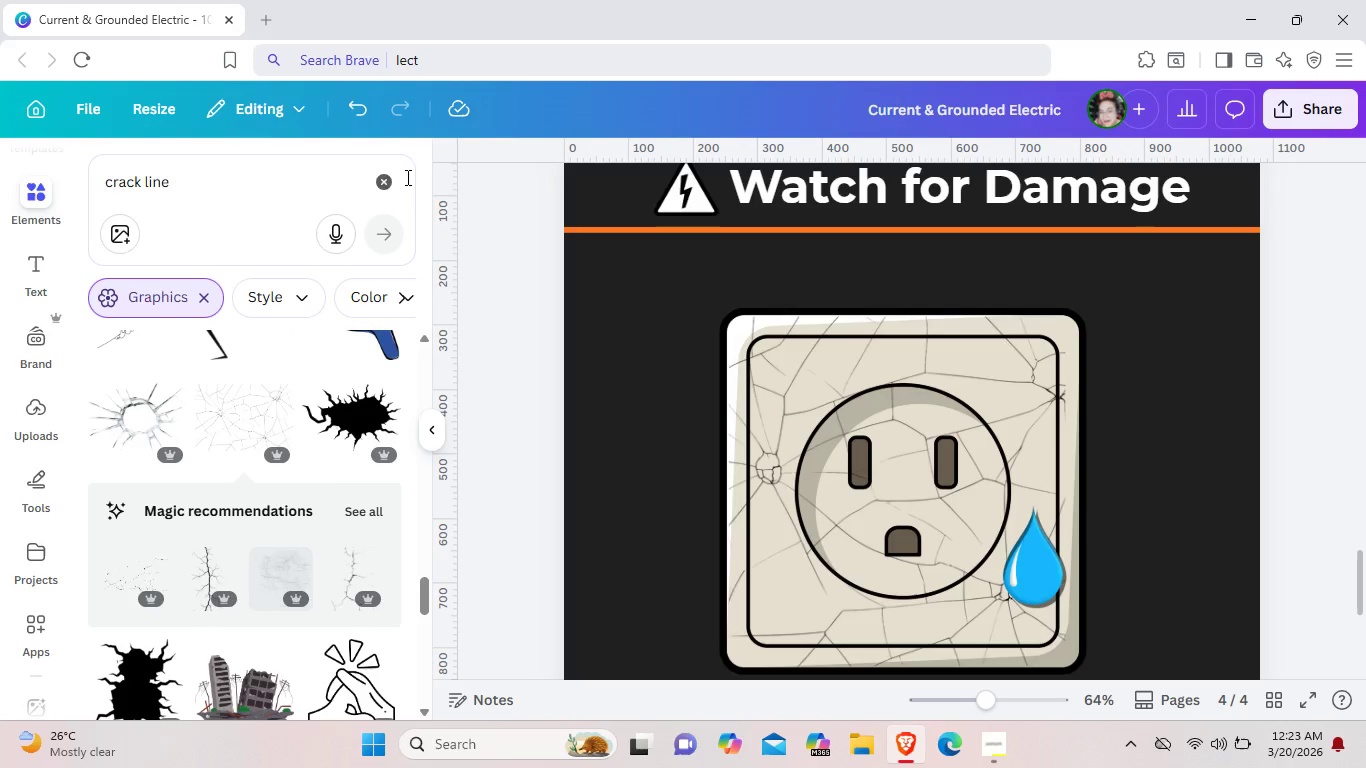 
left_click([385, 179])
 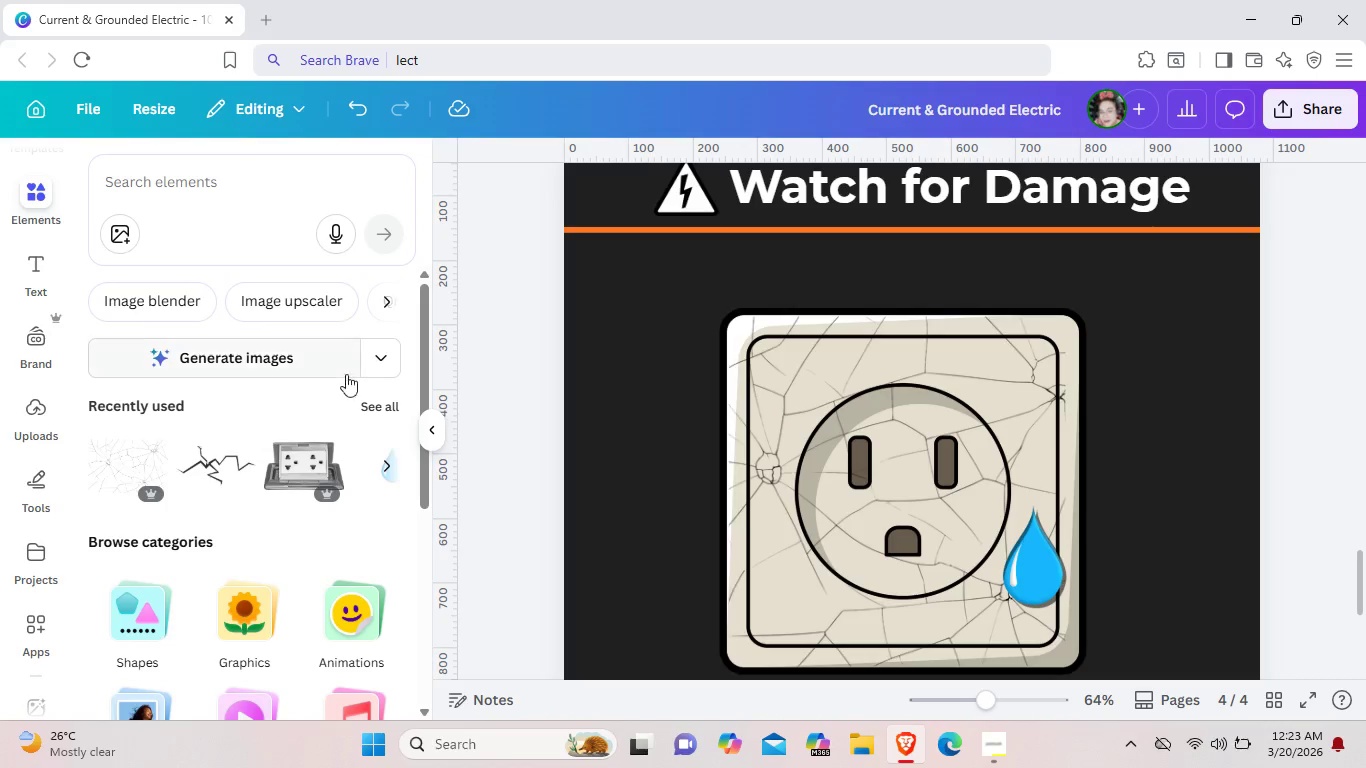 
left_click([371, 414])
 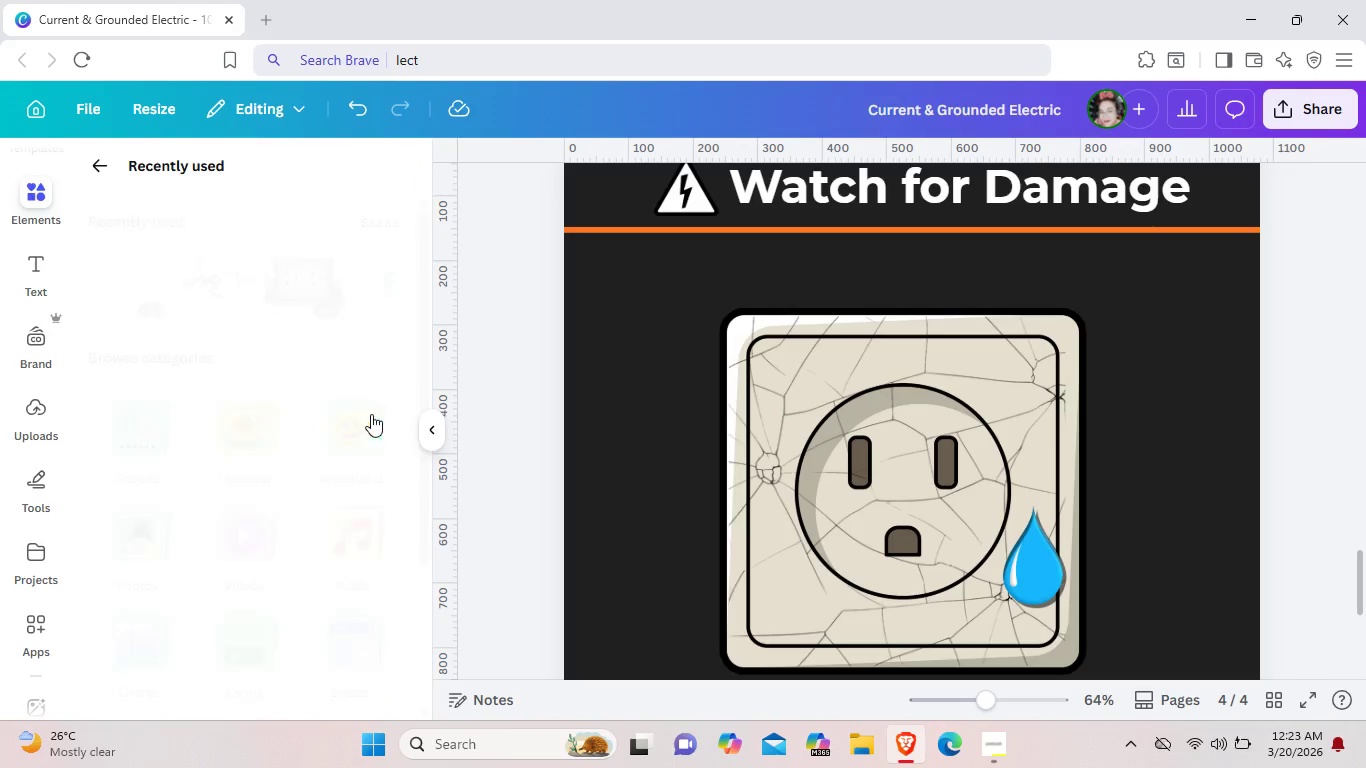 
mouse_move([358, 432])
 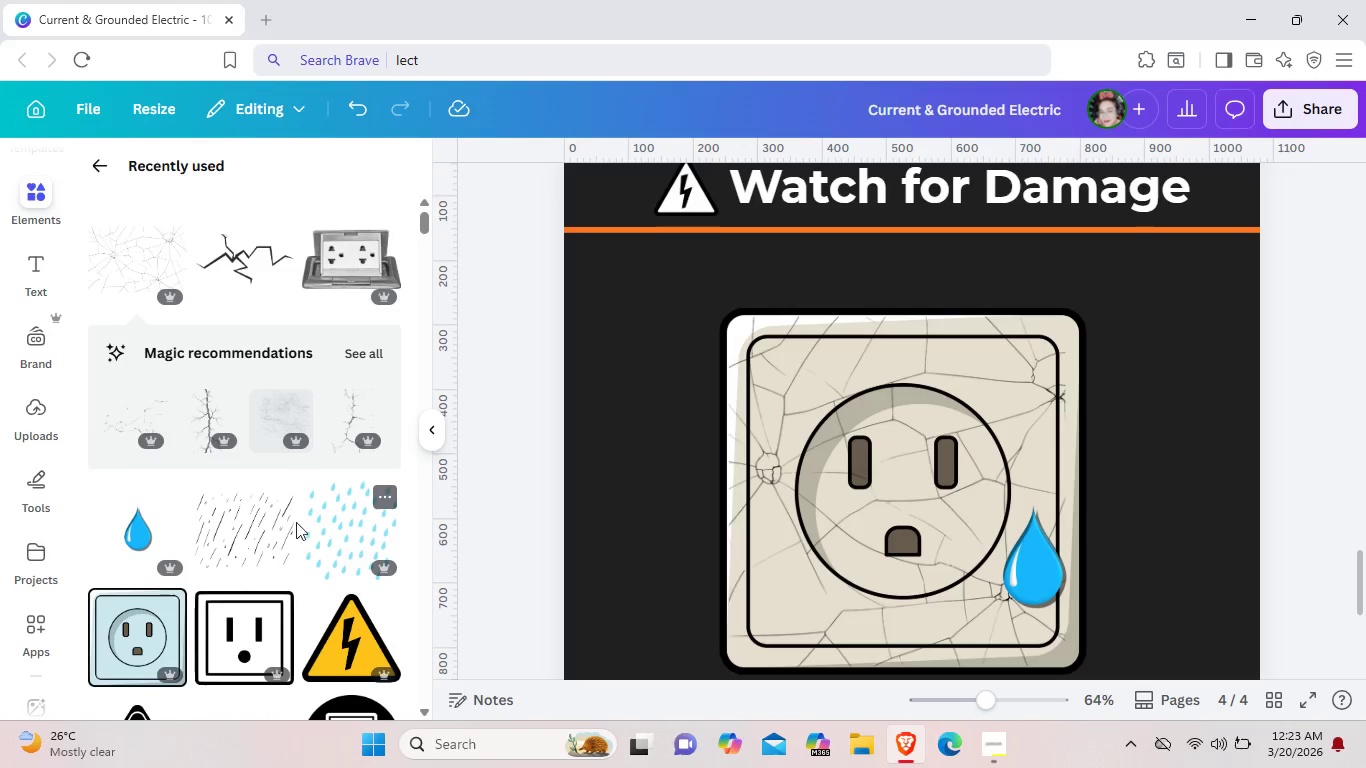 
left_click([271, 439])
 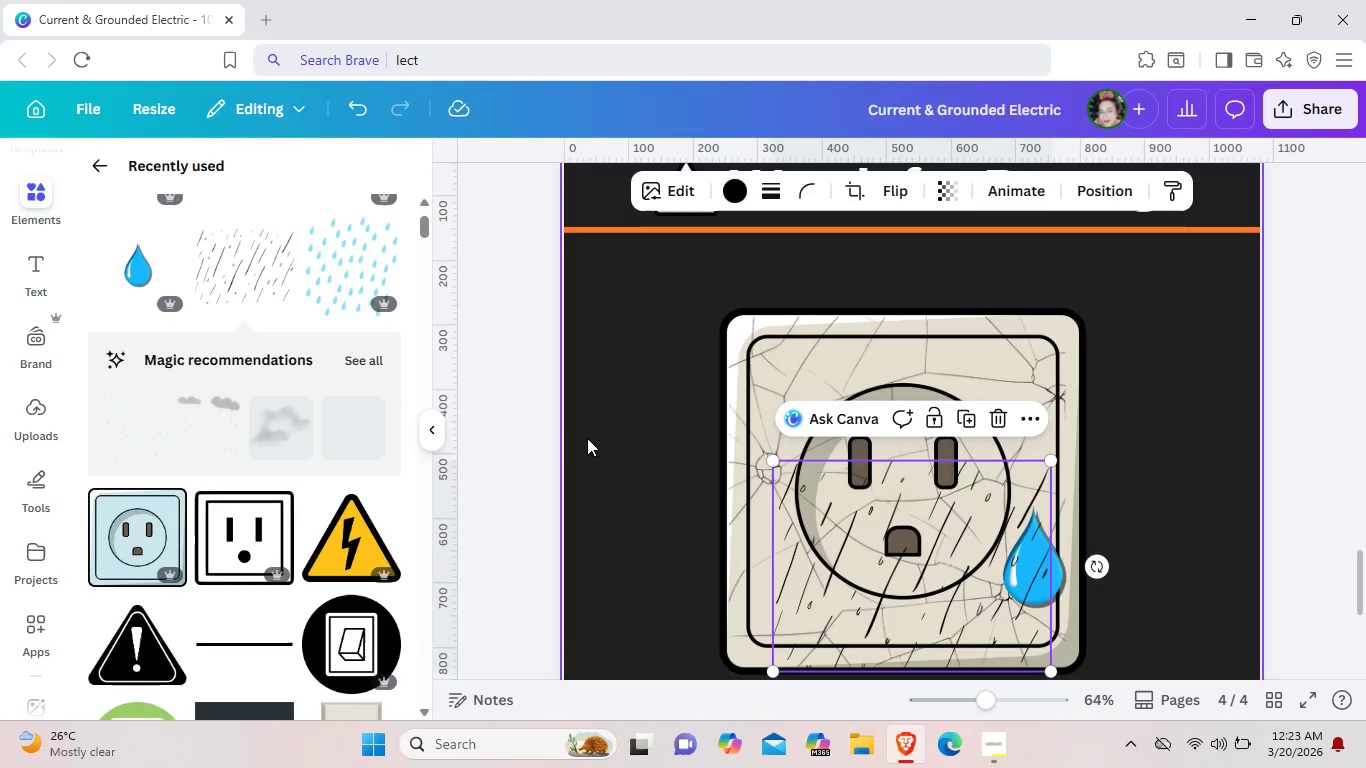 
scroll: coordinate [282, 522], scroll_direction: down, amount: 1.0
 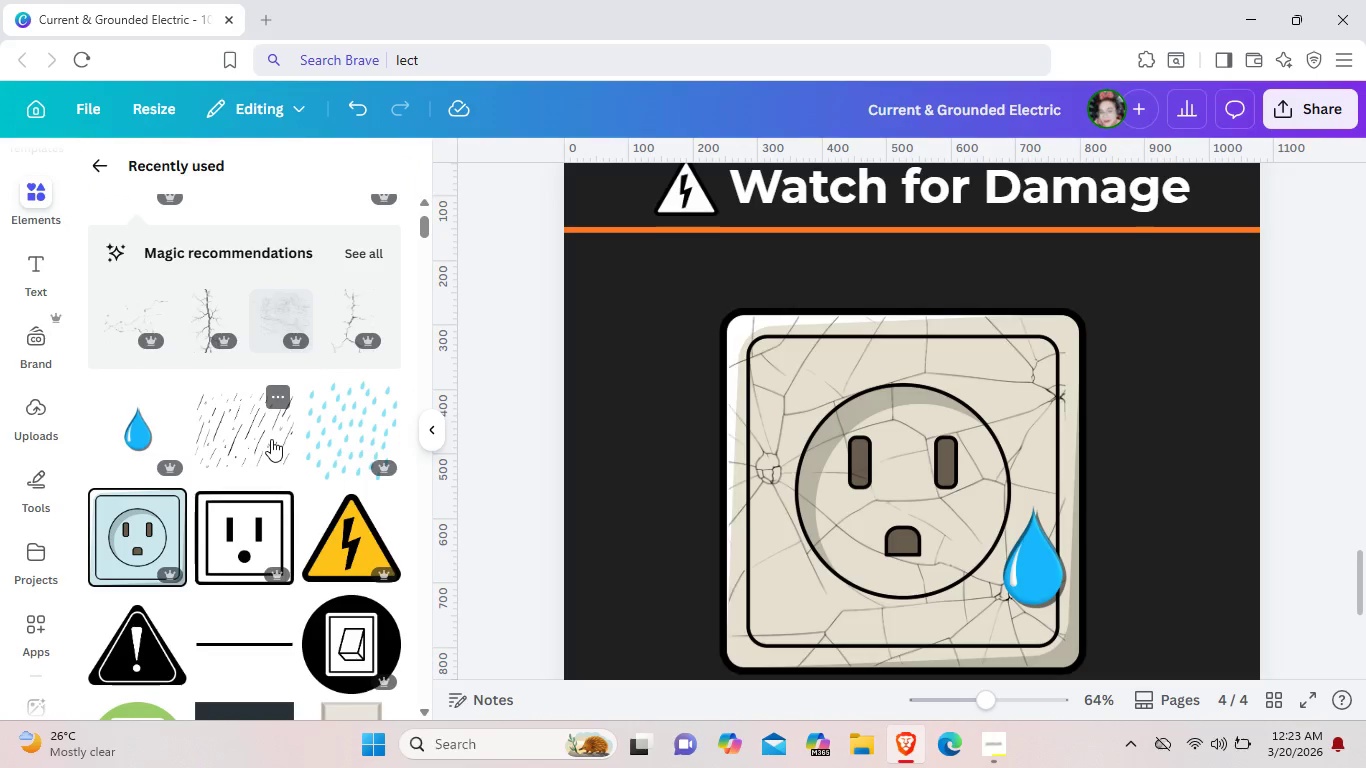 
key(Backspace)
 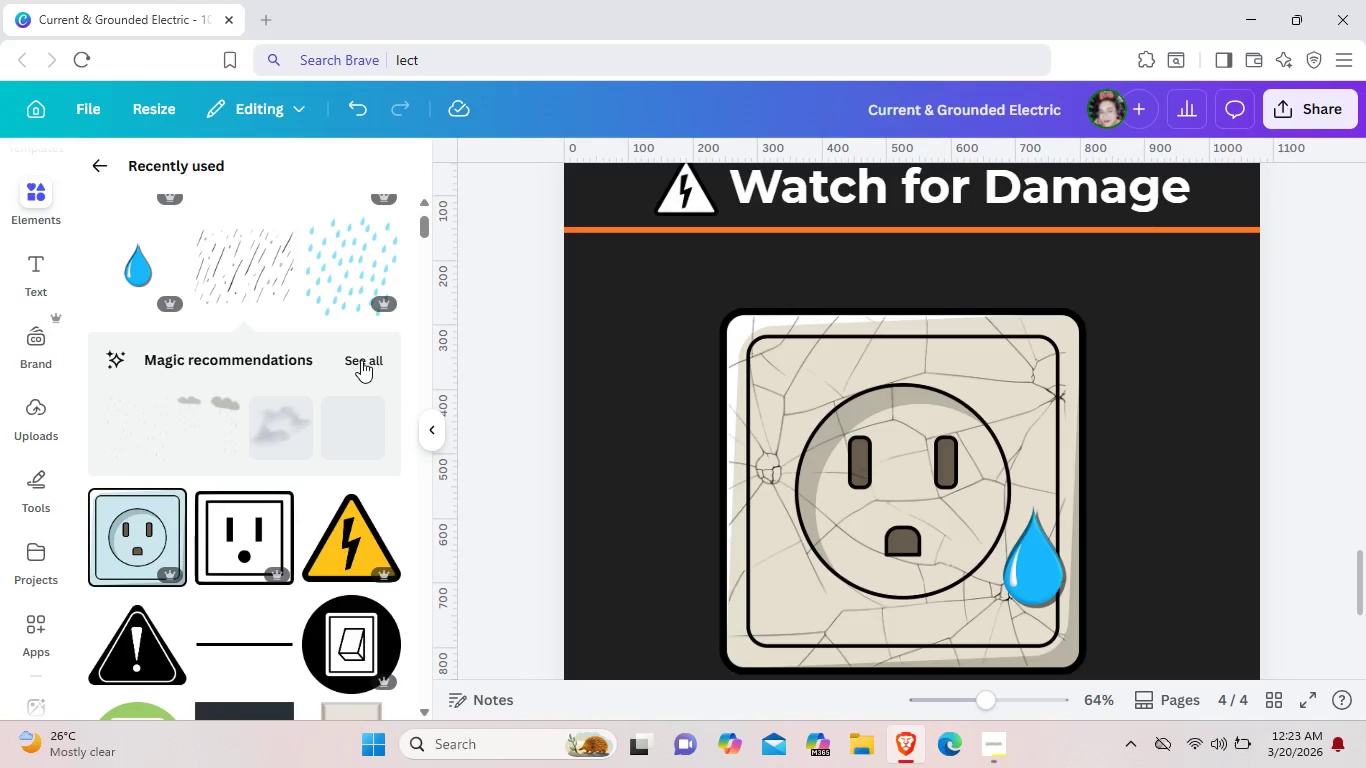 
left_click([361, 360])
 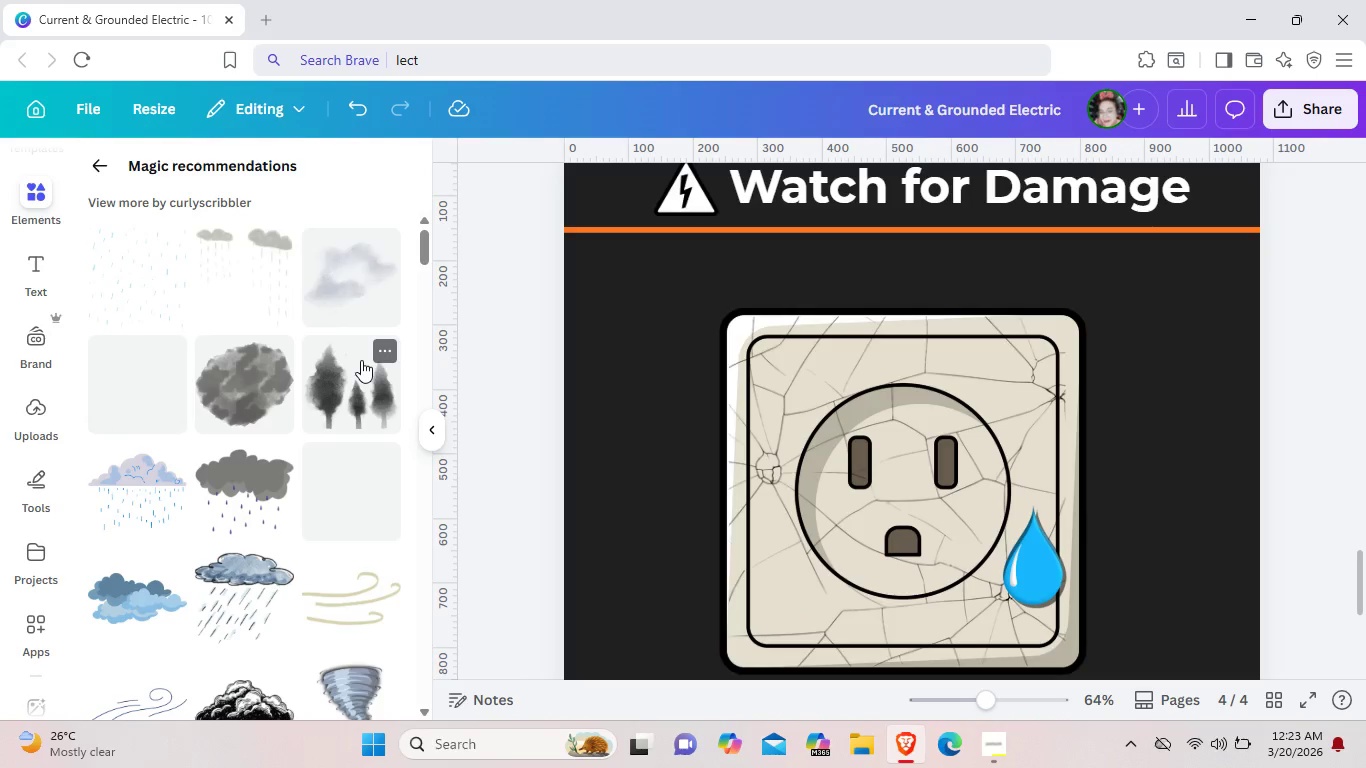 
scroll: coordinate [324, 484], scroll_direction: down, amount: 3.0
 